 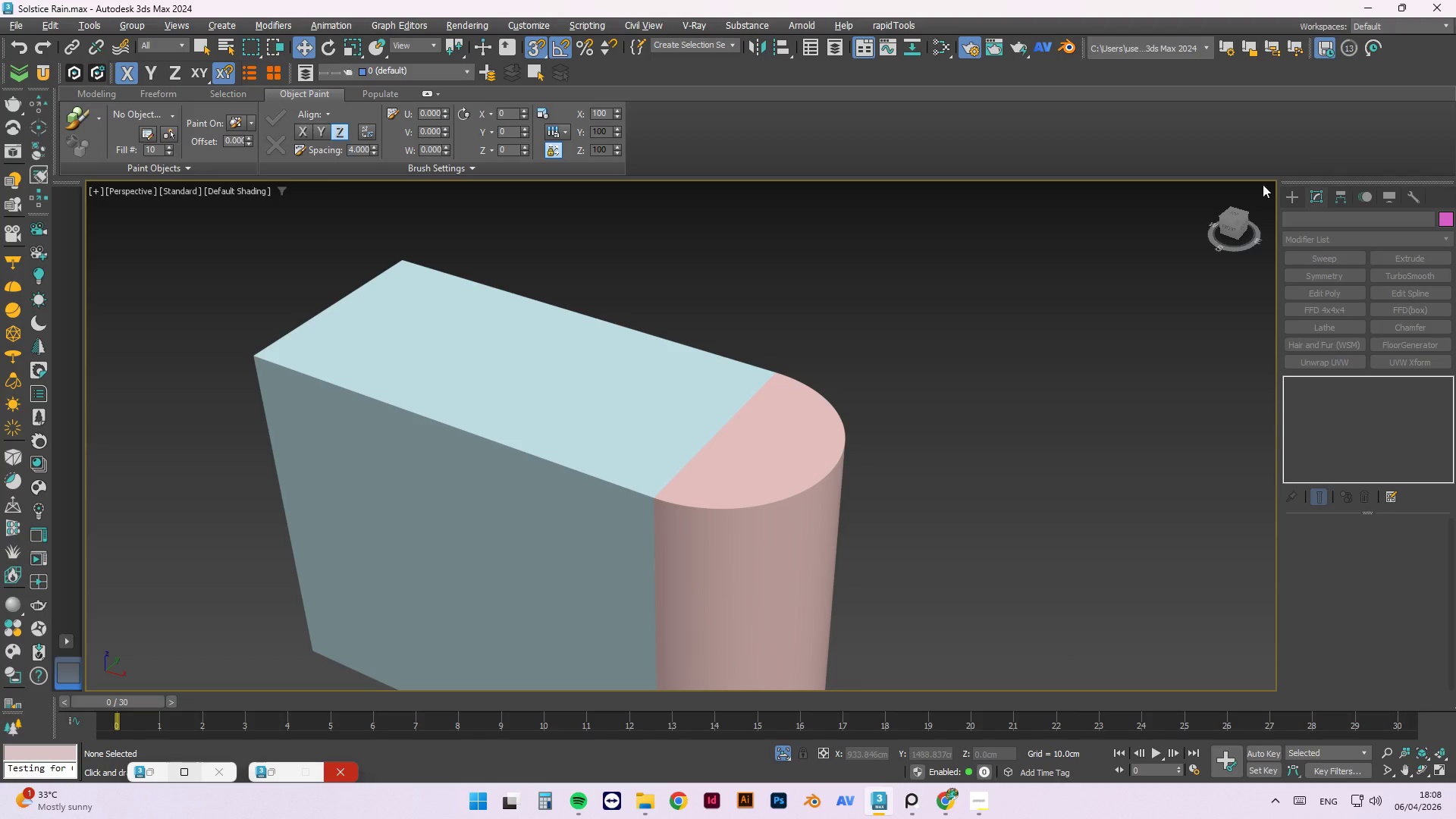 
scroll: coordinate [981, 475], scroll_direction: up, amount: 1.0
 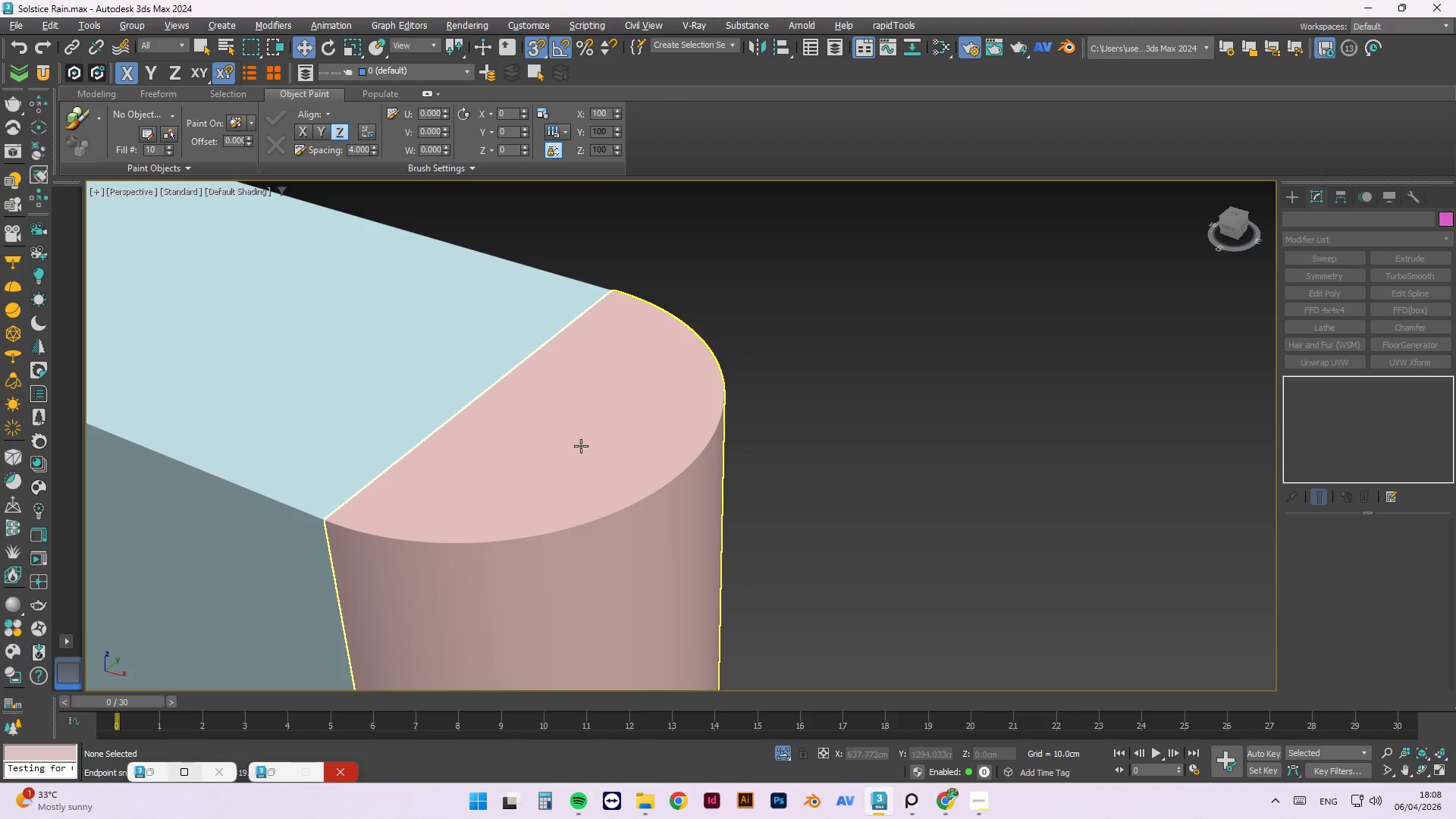 
wait(10.35)
 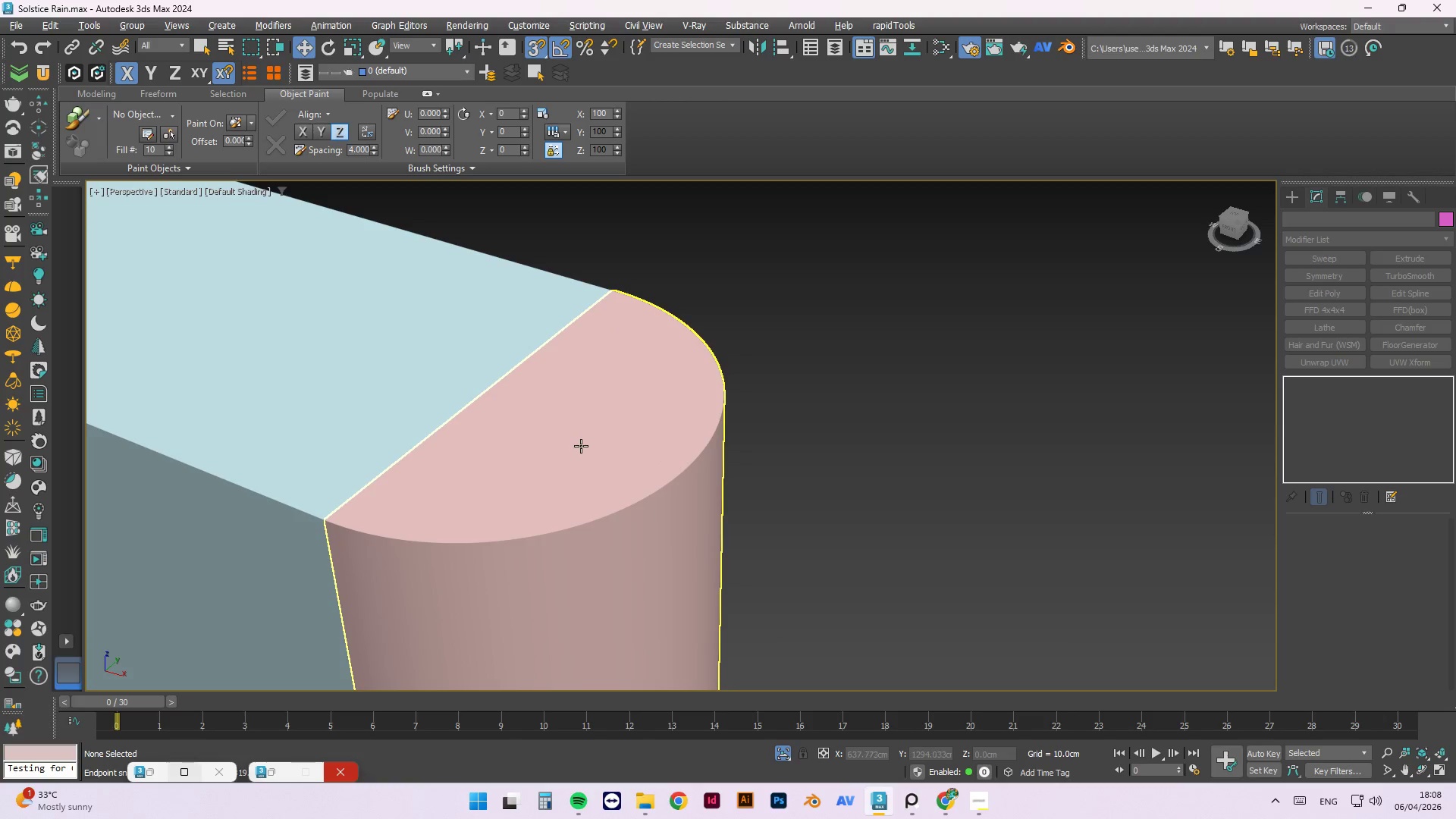 
scroll: coordinate [1156, 510], scroll_direction: down, amount: 3.0
 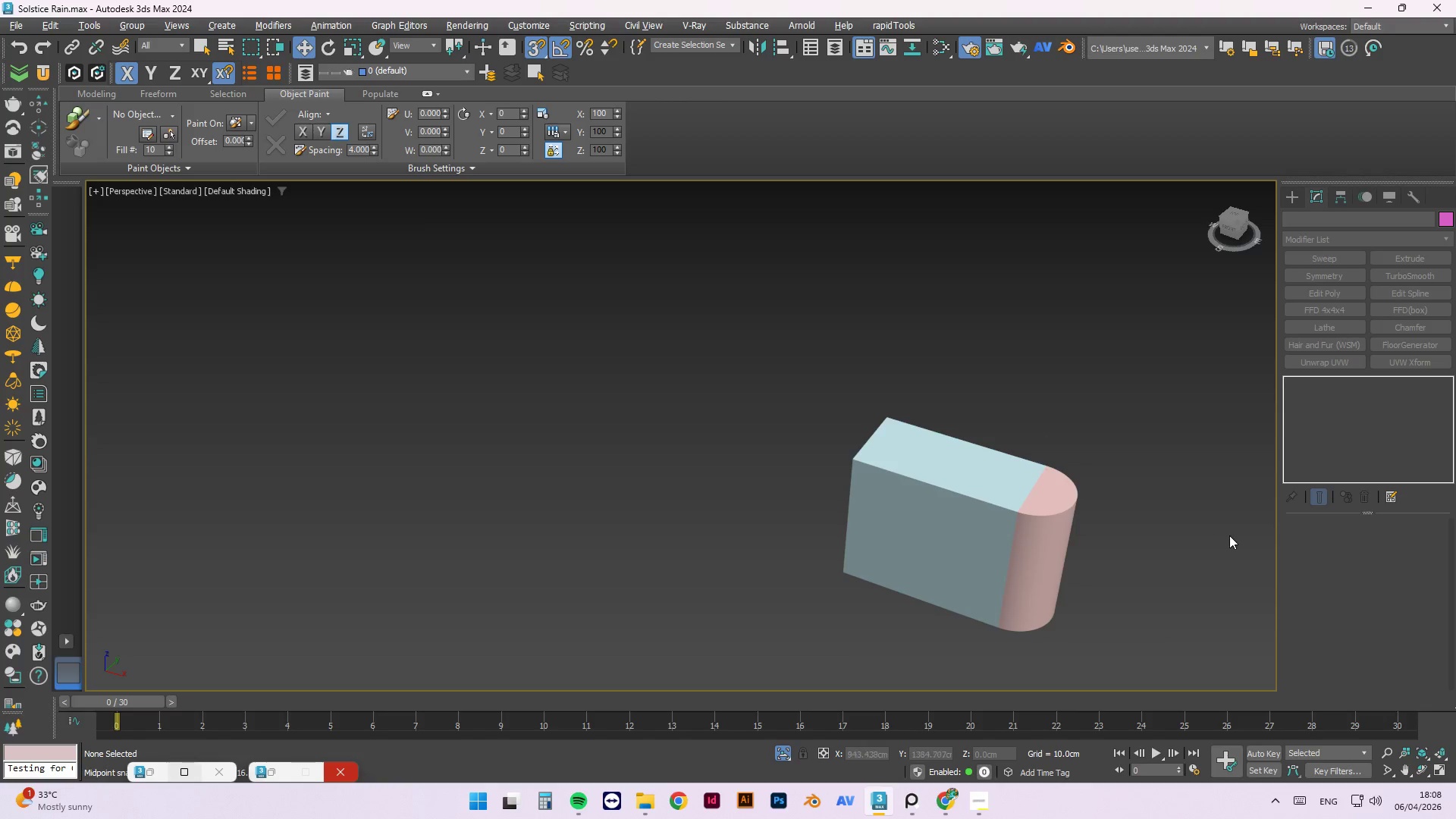 
scroll: coordinate [1071, 487], scroll_direction: none, amount: 0.0
 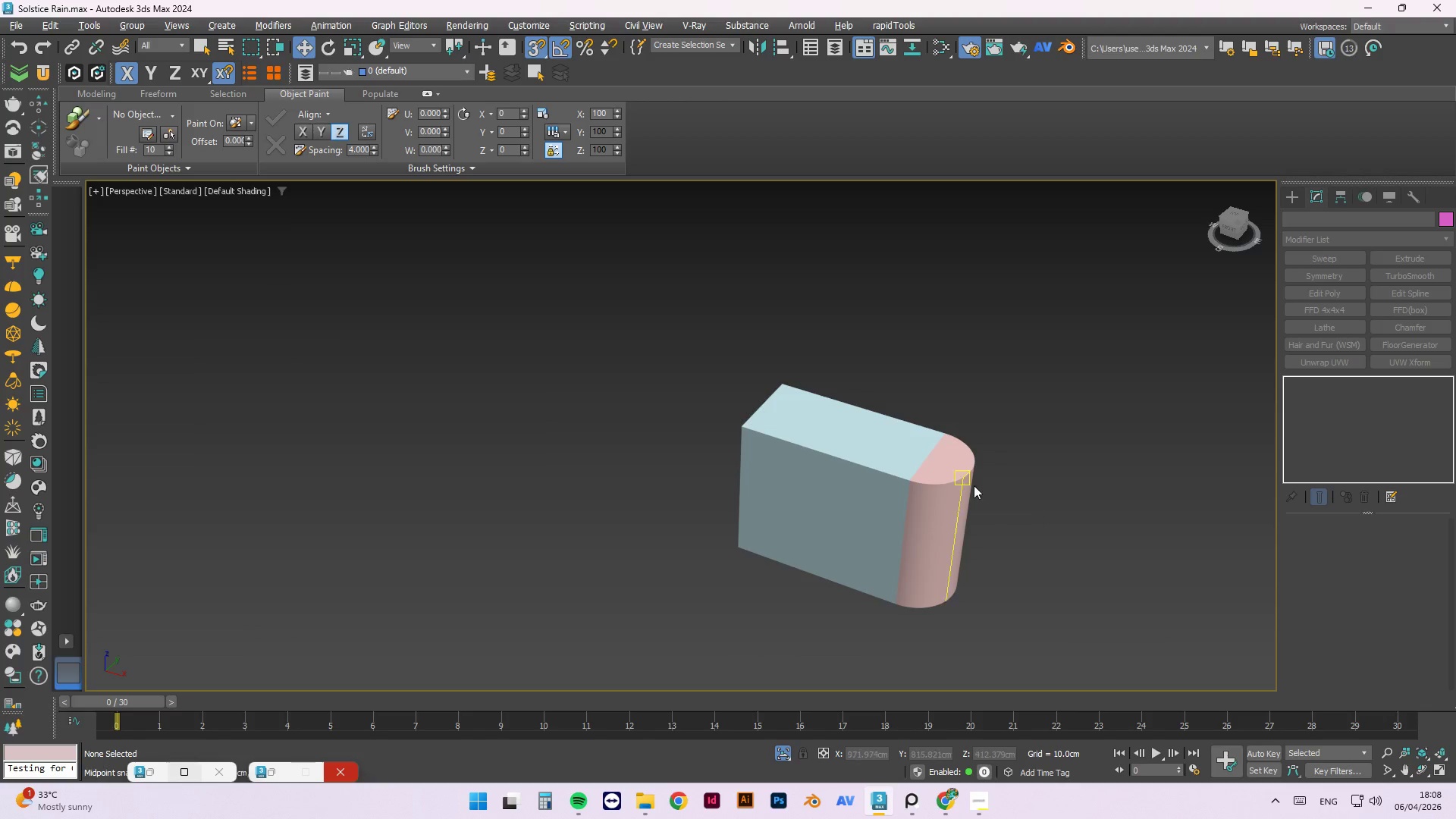 
scroll: coordinate [965, 471], scroll_direction: up, amount: 2.0
 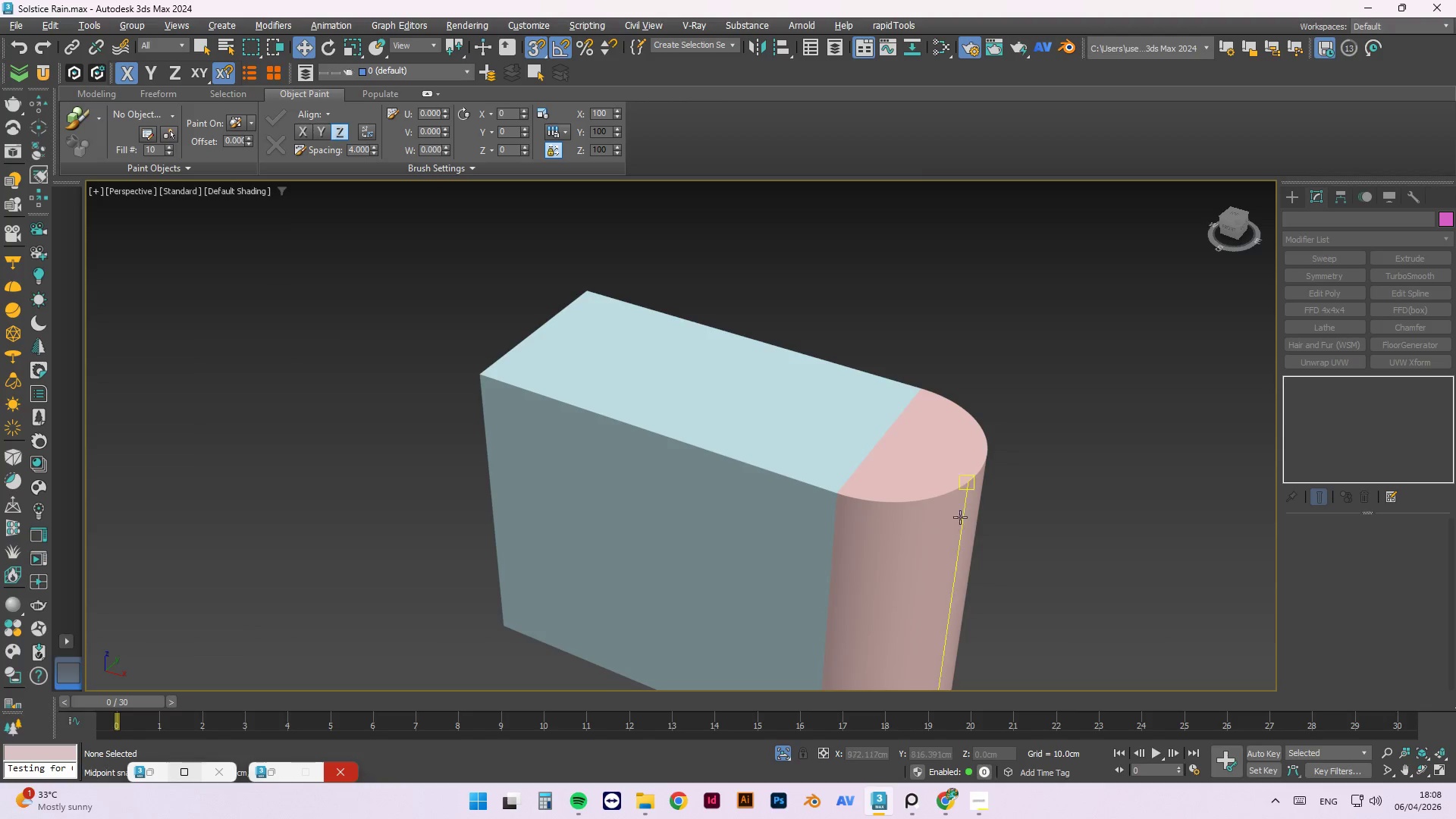 
left_click([917, 506])
 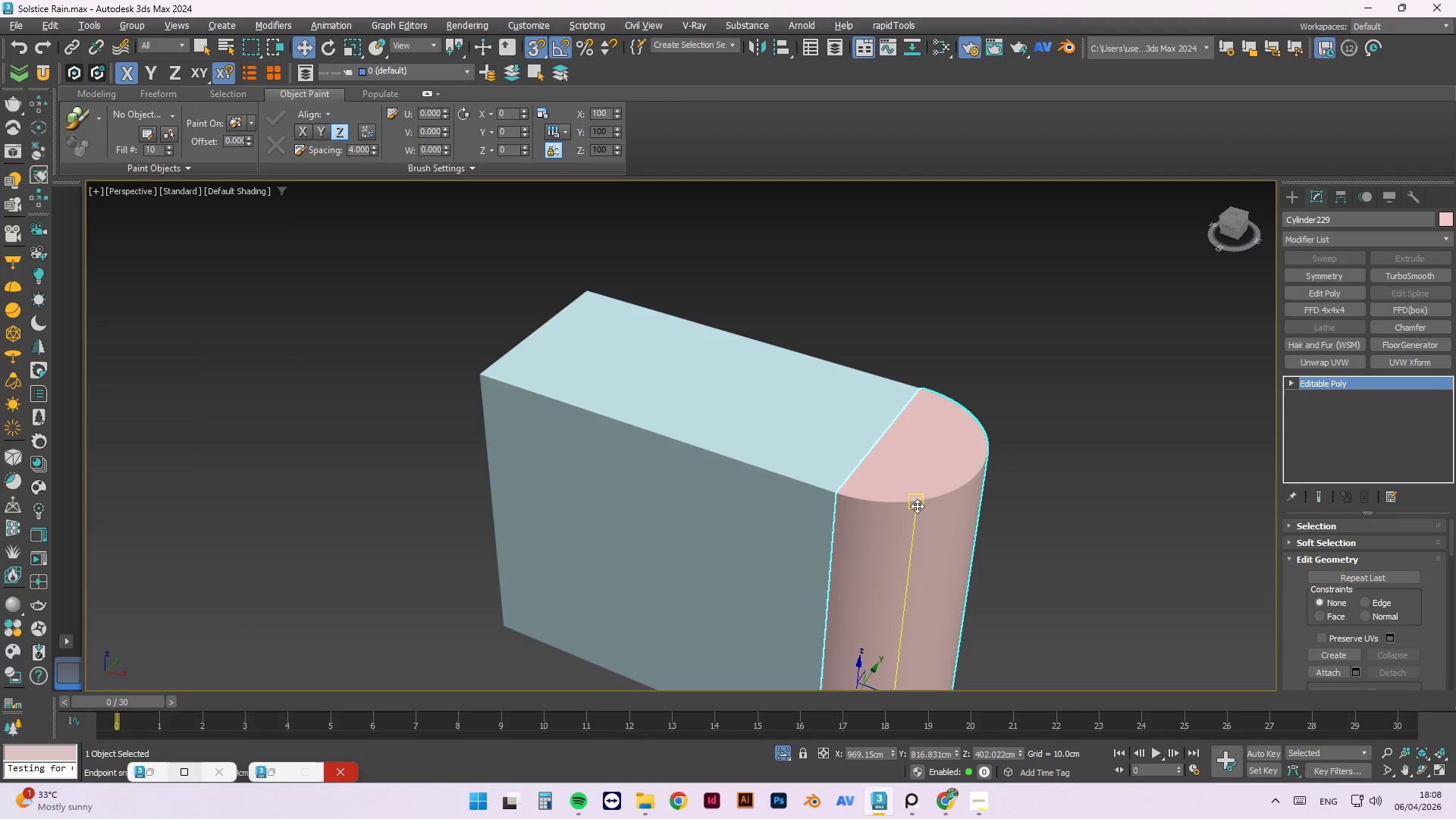 
left_click([744, 485])
 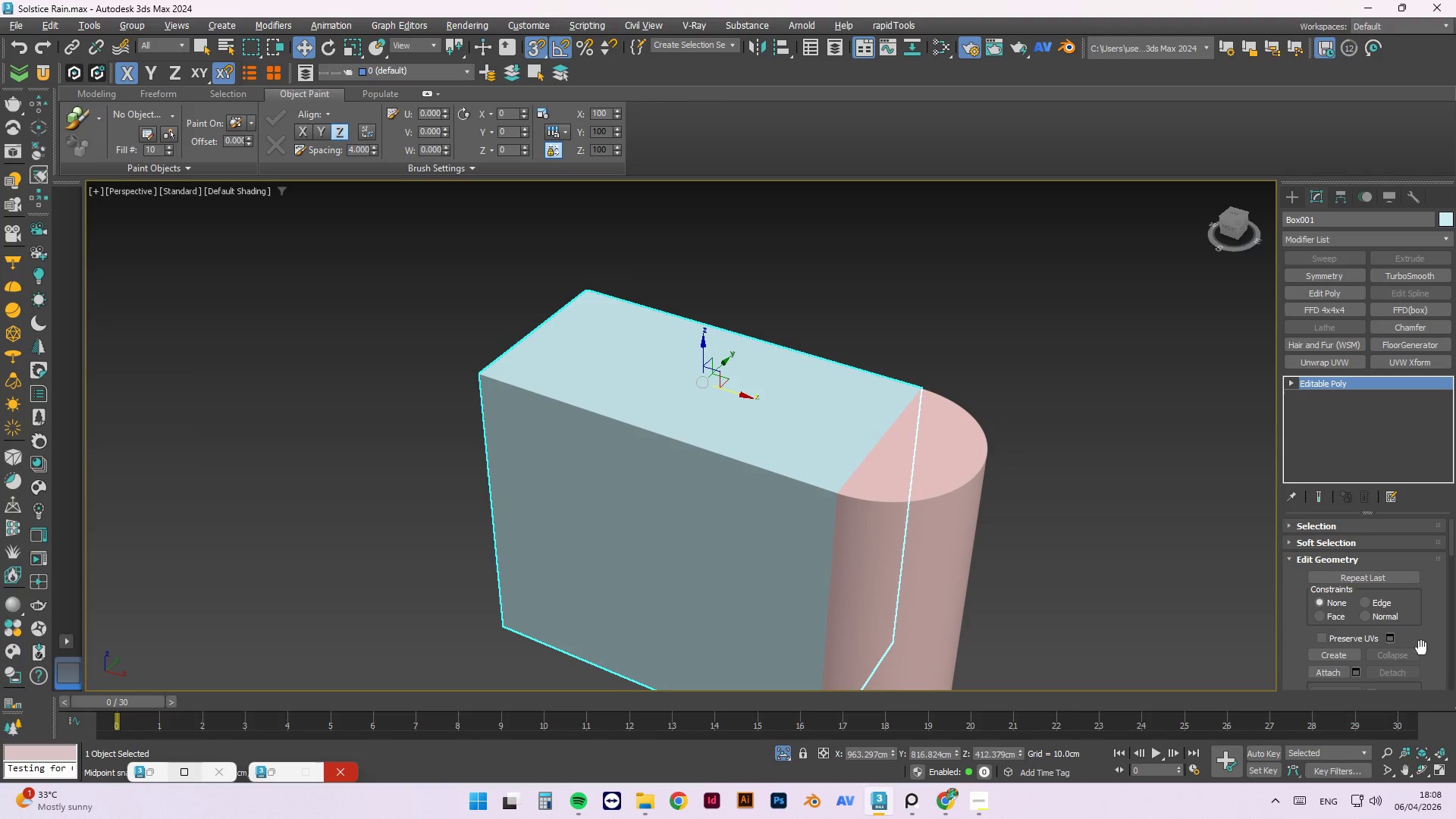 
left_click([1350, 670])
 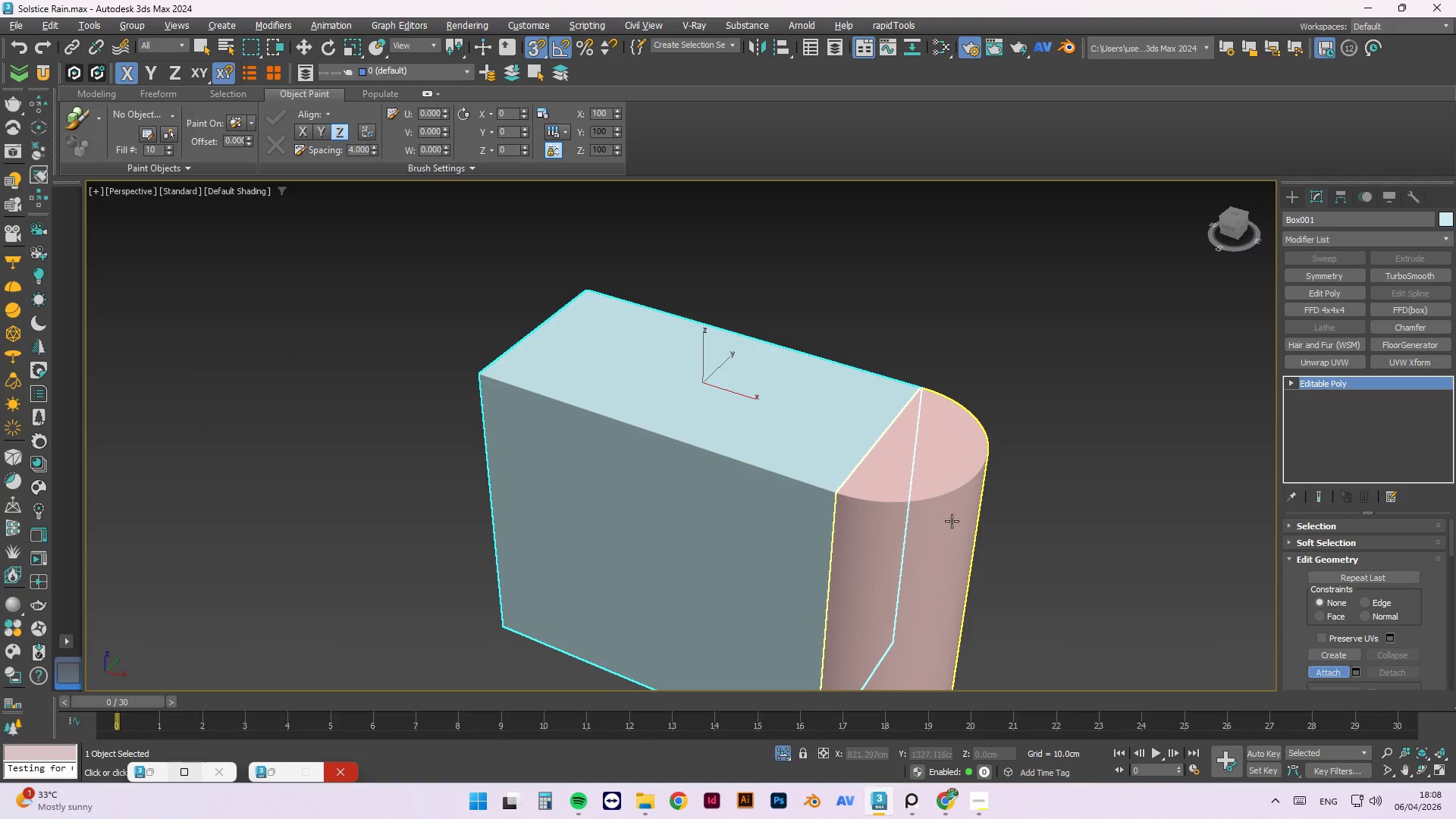 
left_click([950, 519])
 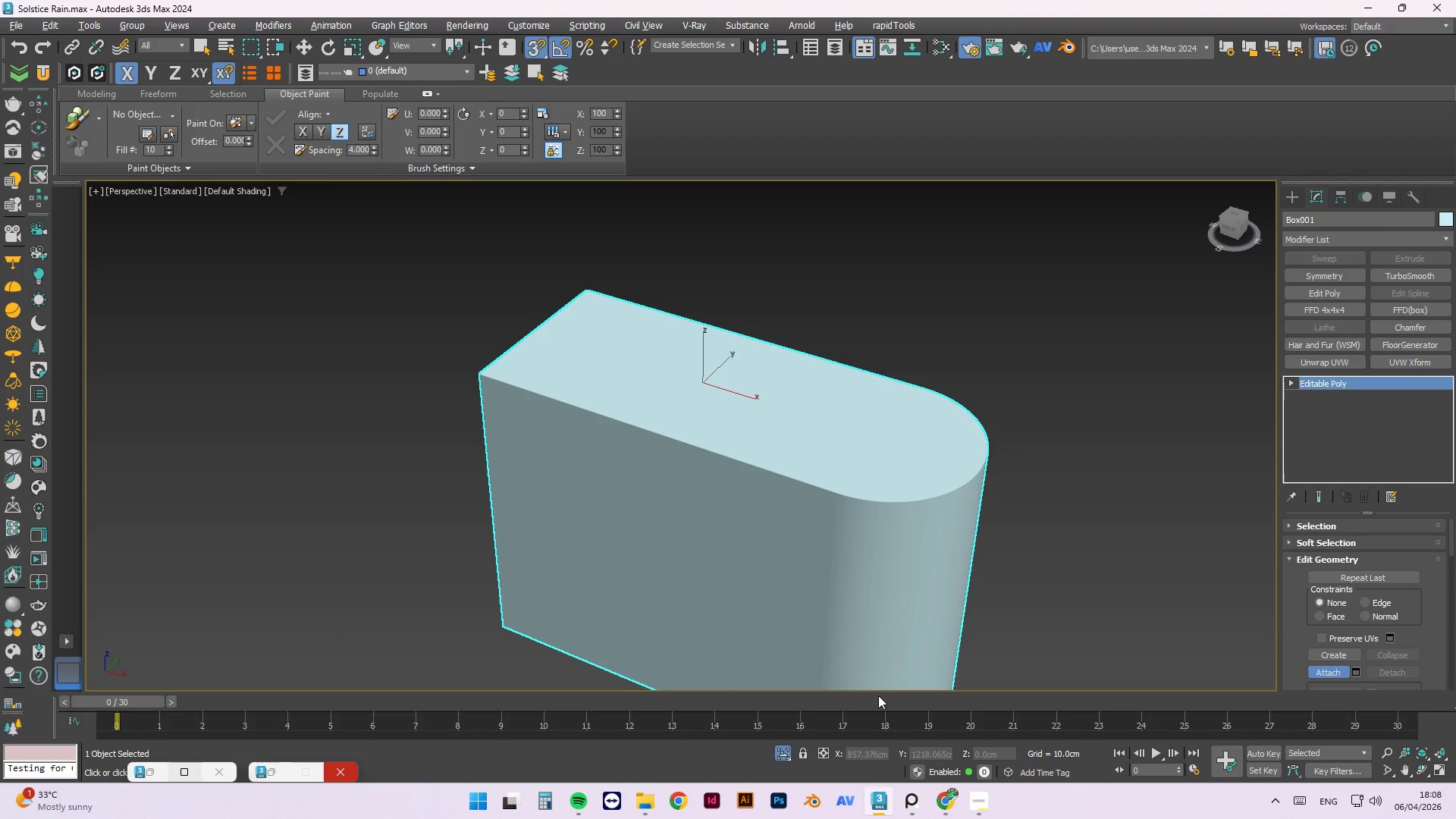 
left_click([786, 754])
 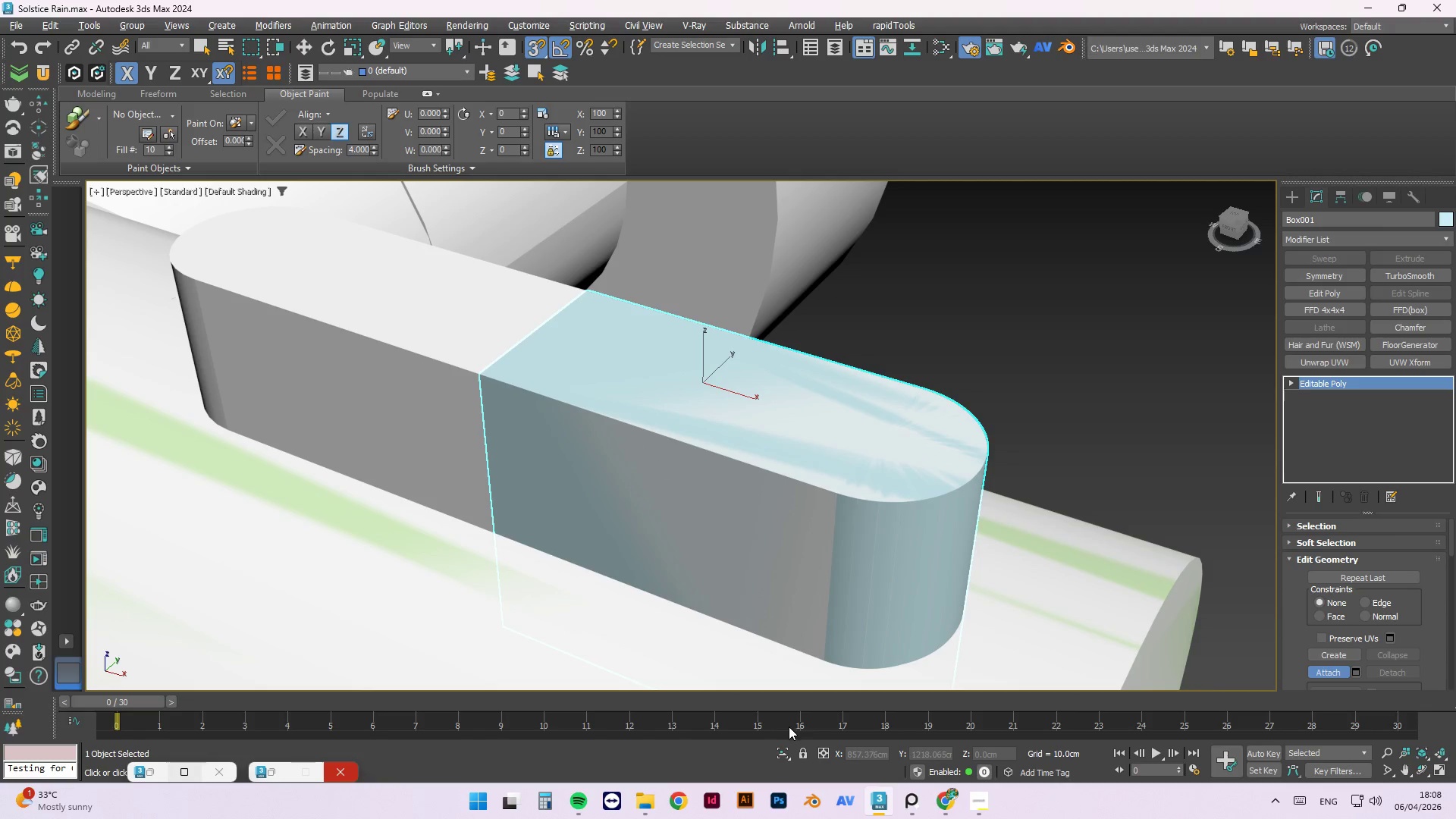 
wait(22.48)
 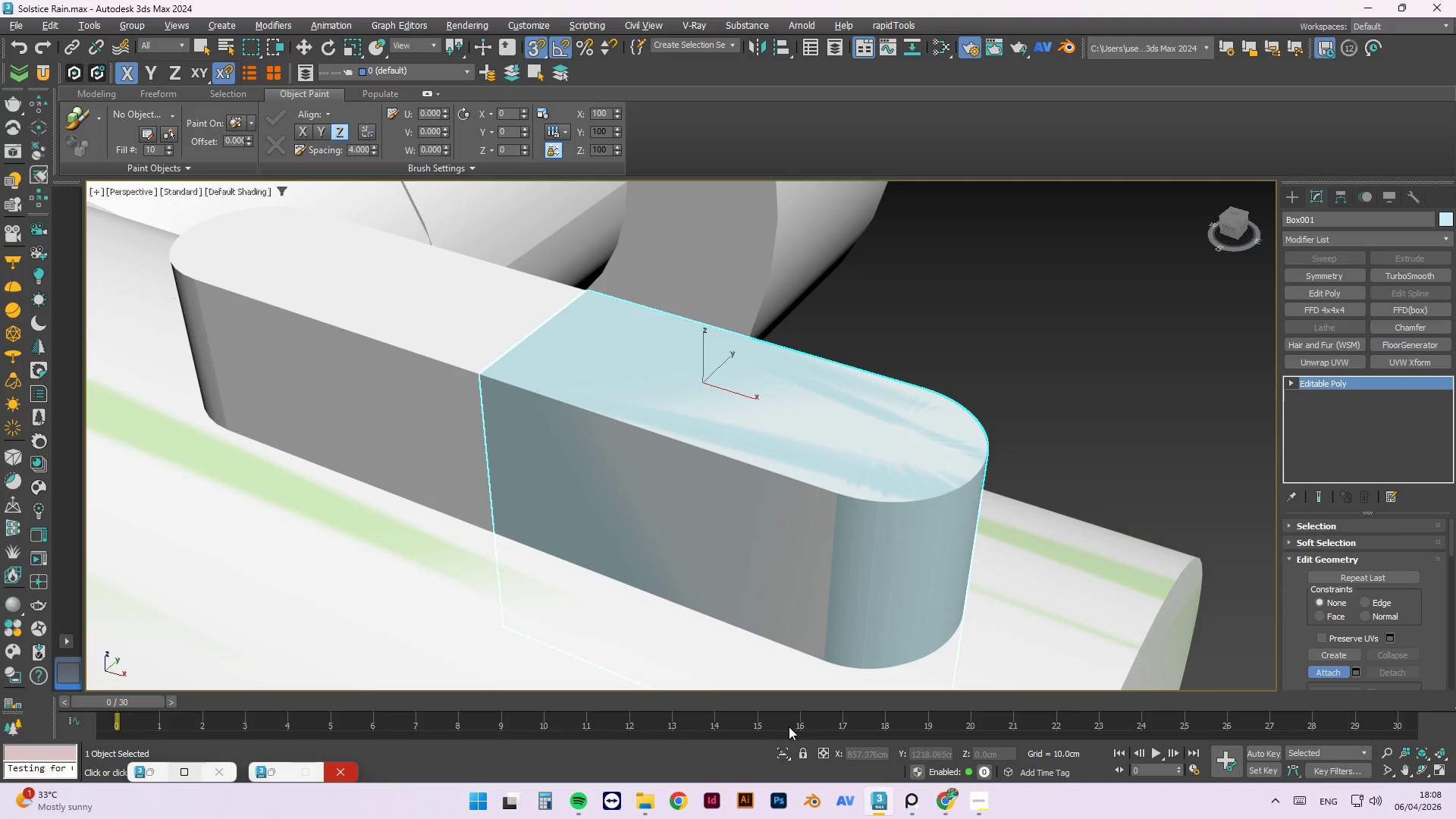 
left_click([766, 47])
 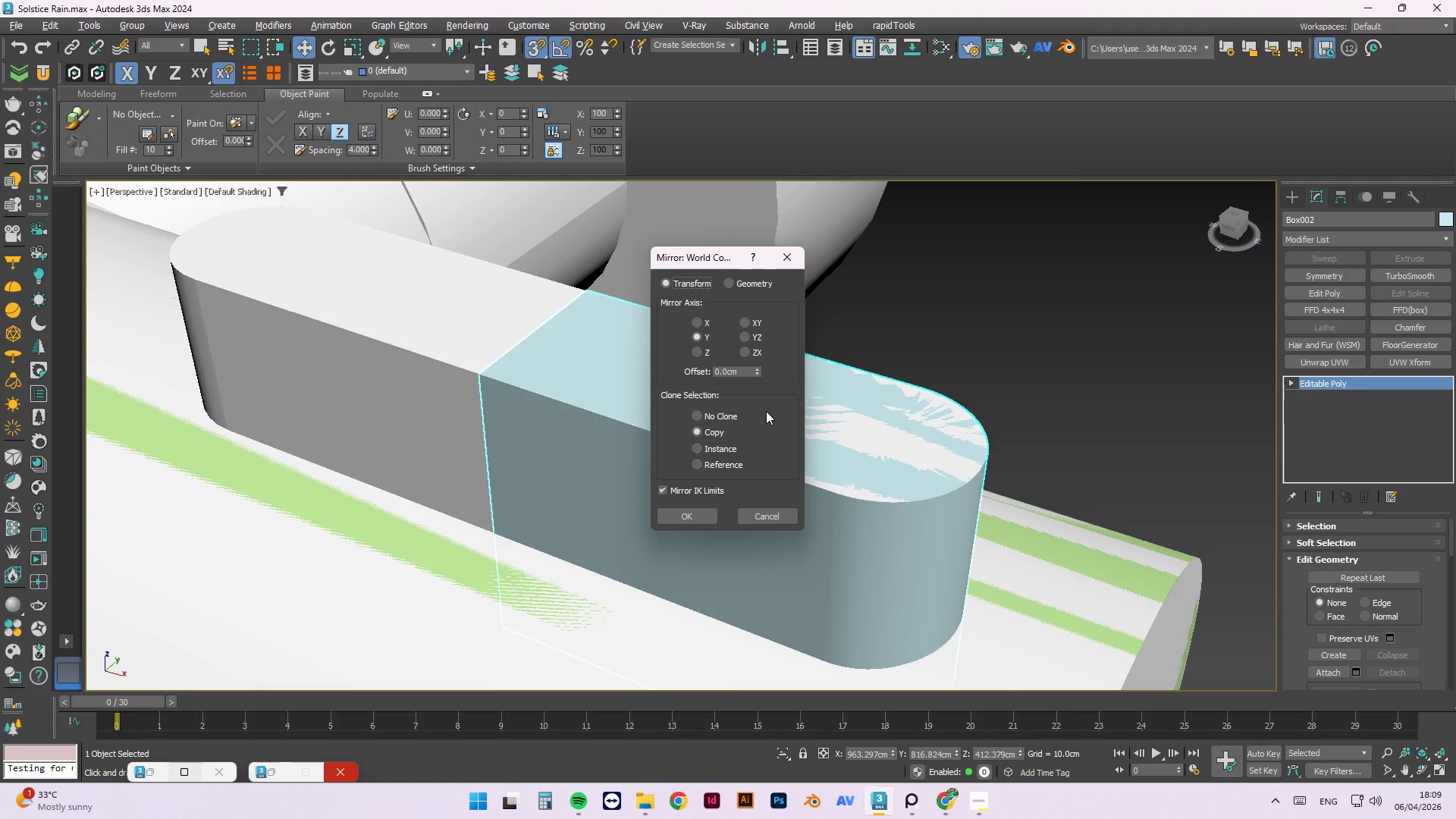 
wait(32.11)
 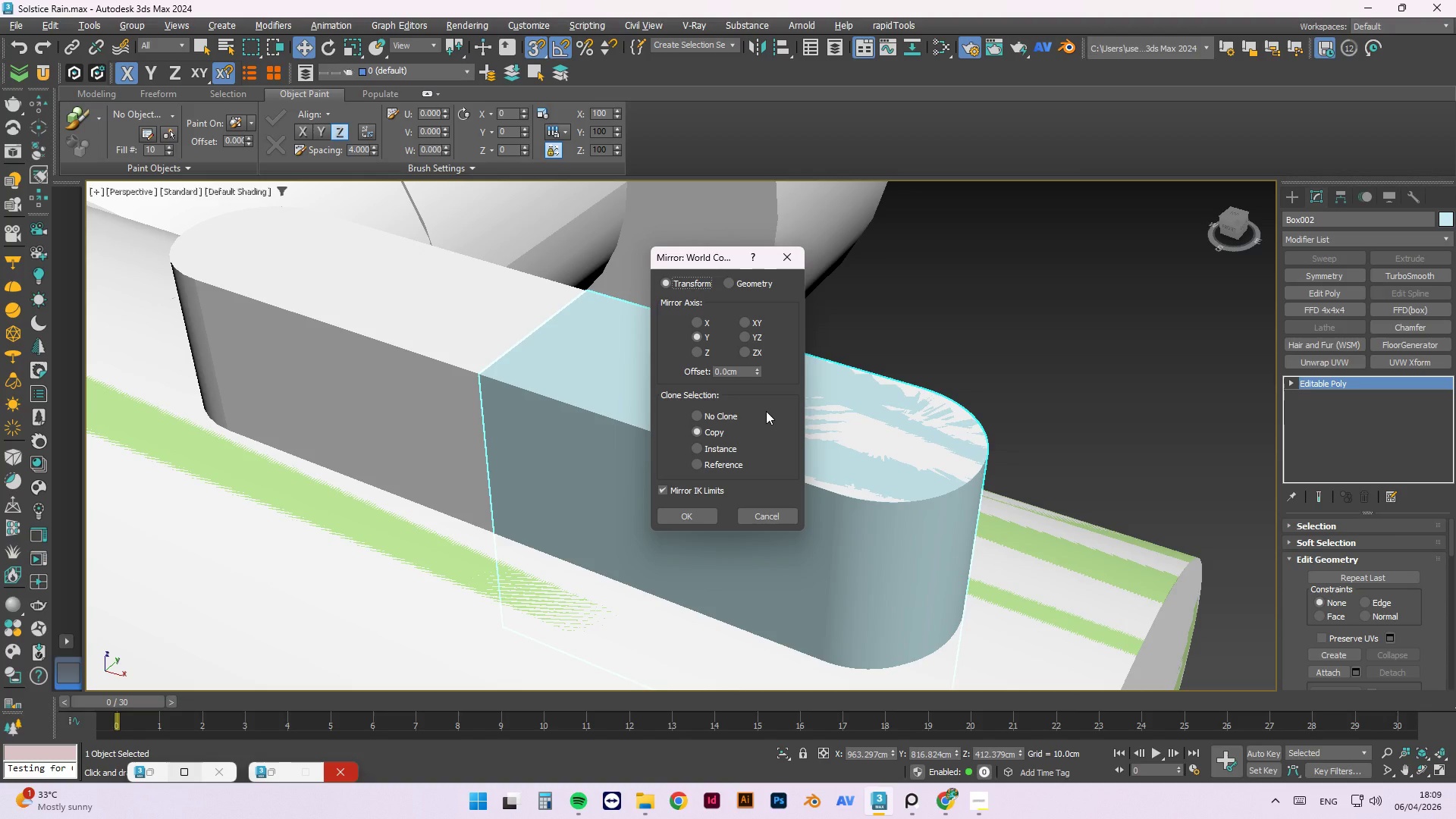 
left_click([697, 325])
 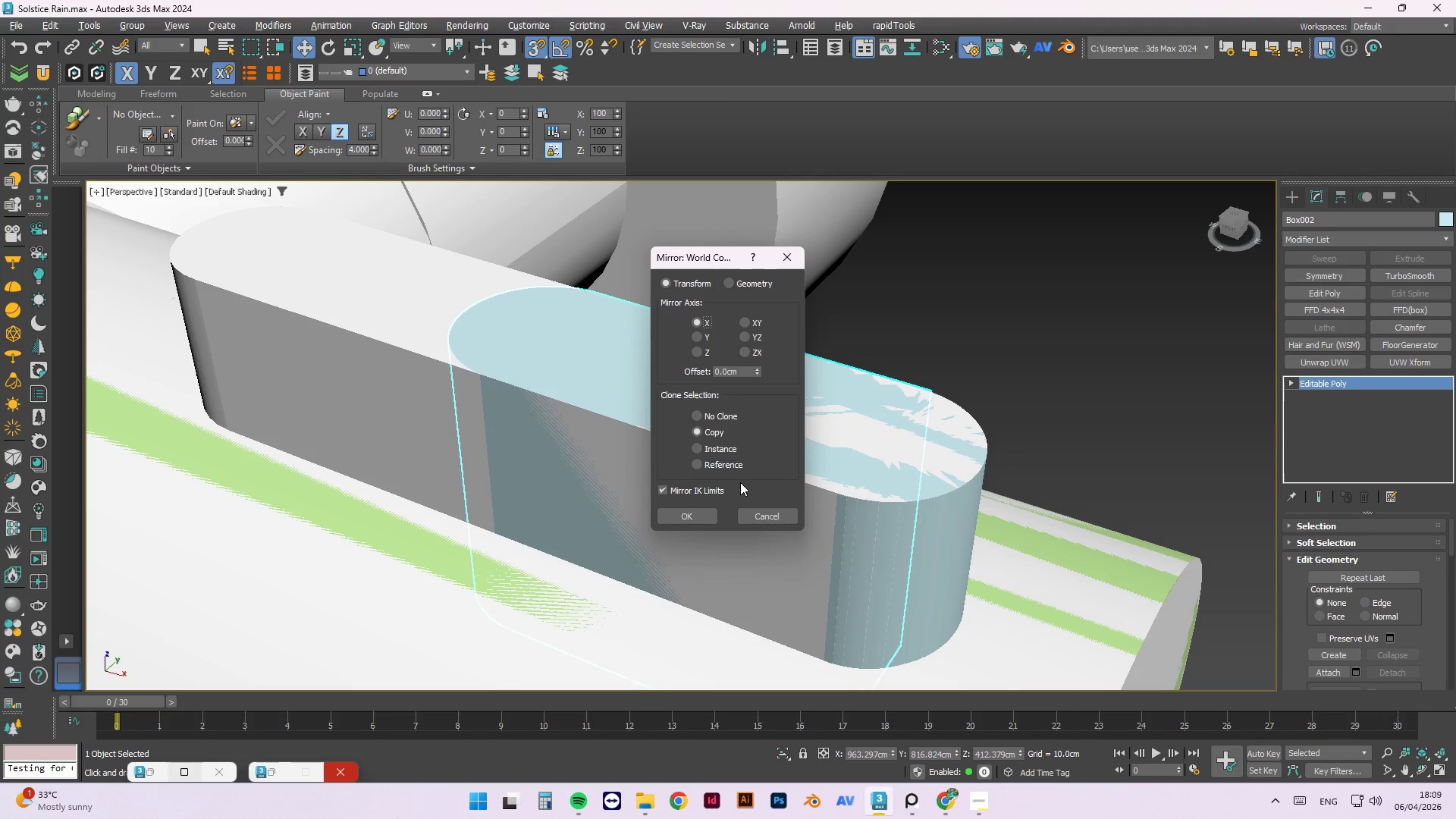 
left_click([767, 513])
 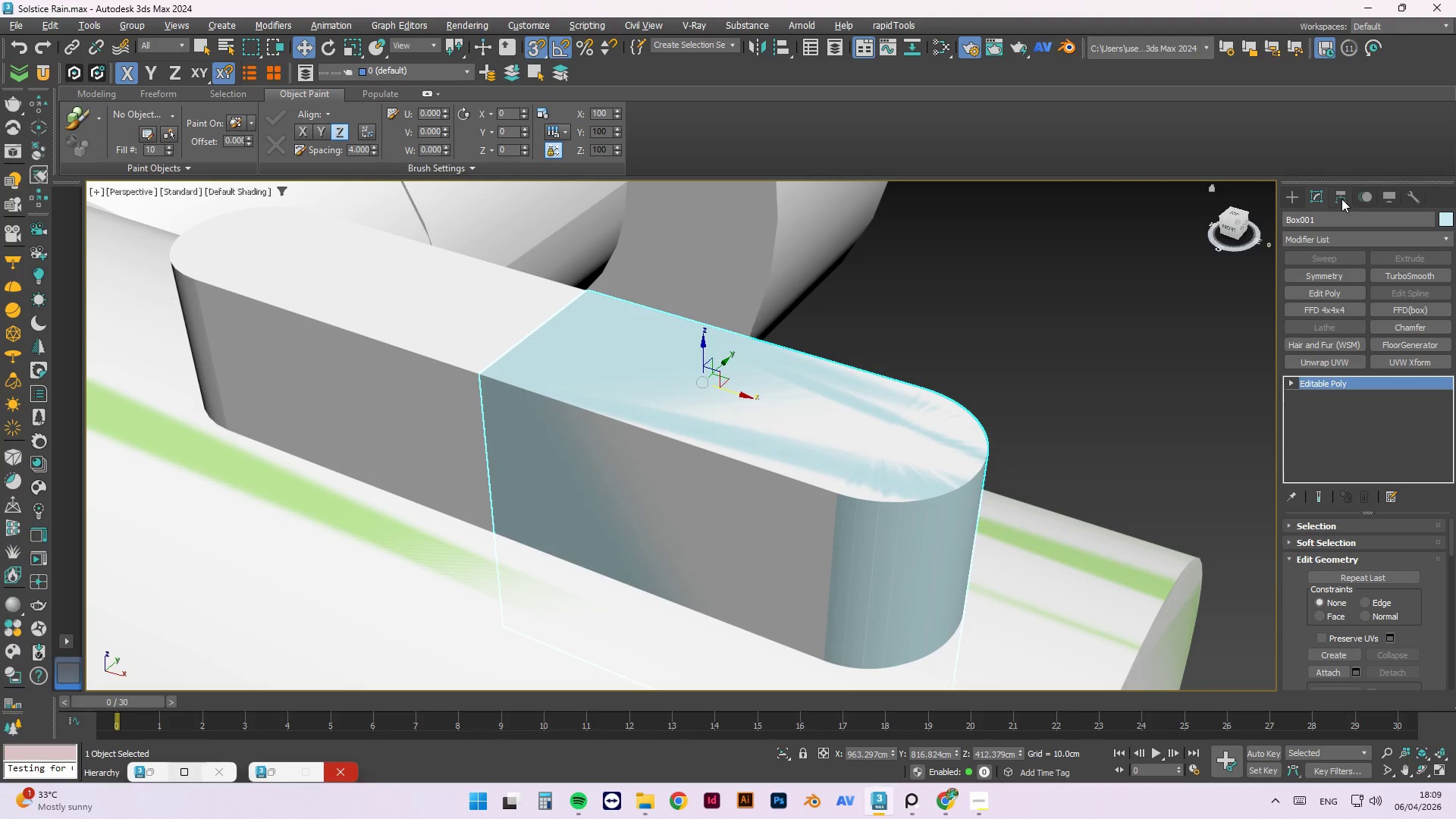 
key(Alt+Y)
 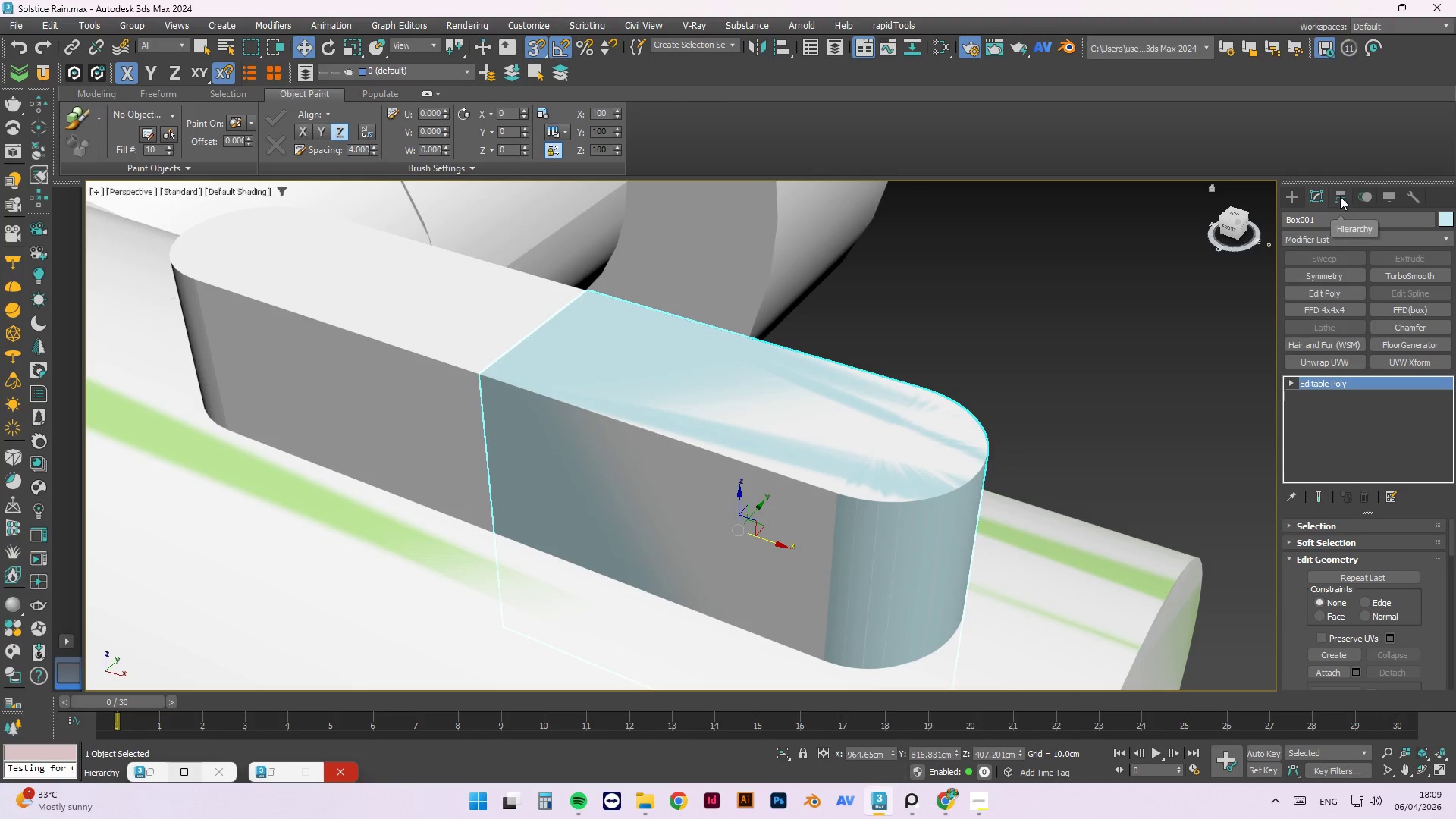 
left_click([1340, 196])
 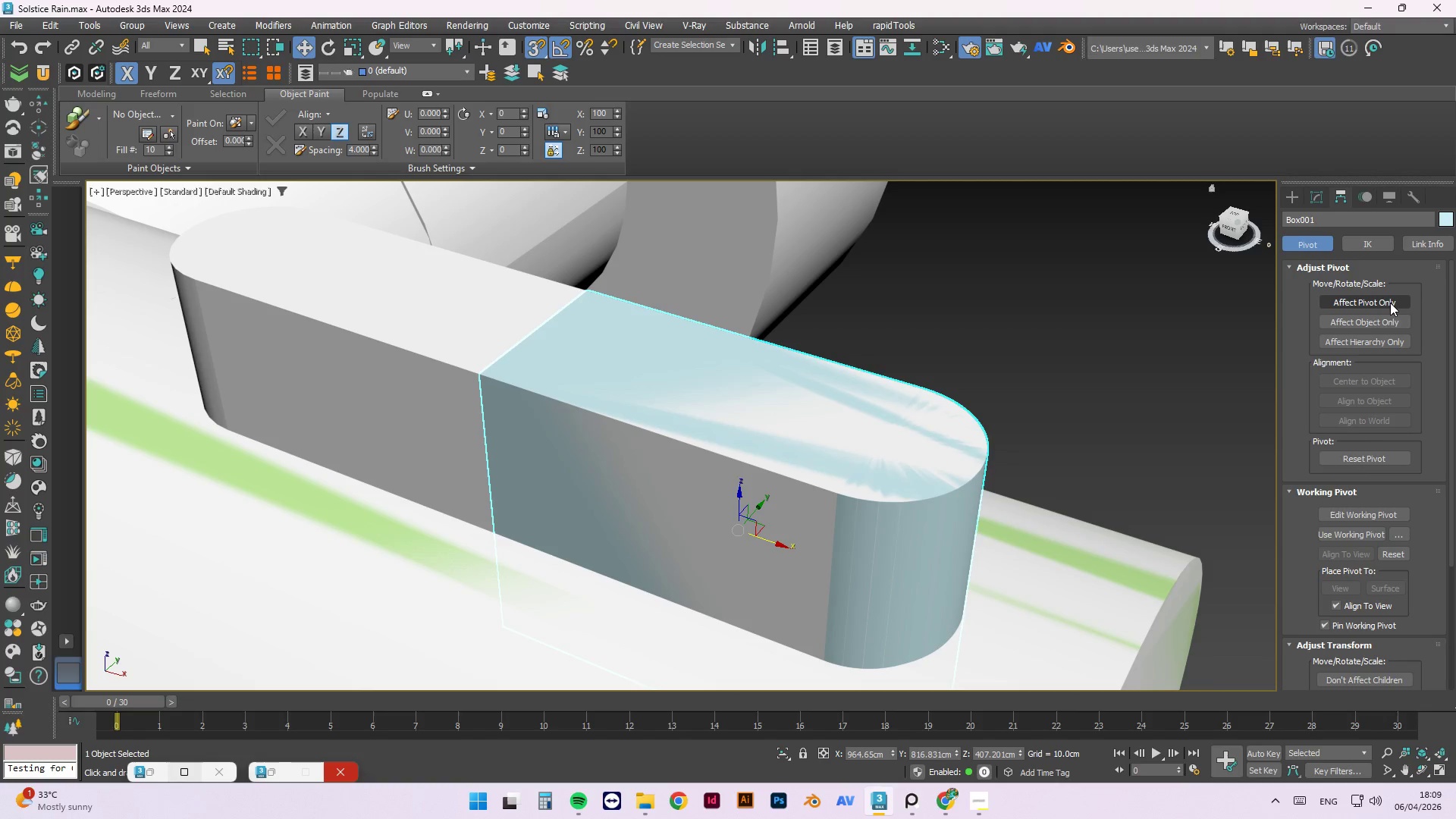 
key(Alt+AltLeft)
 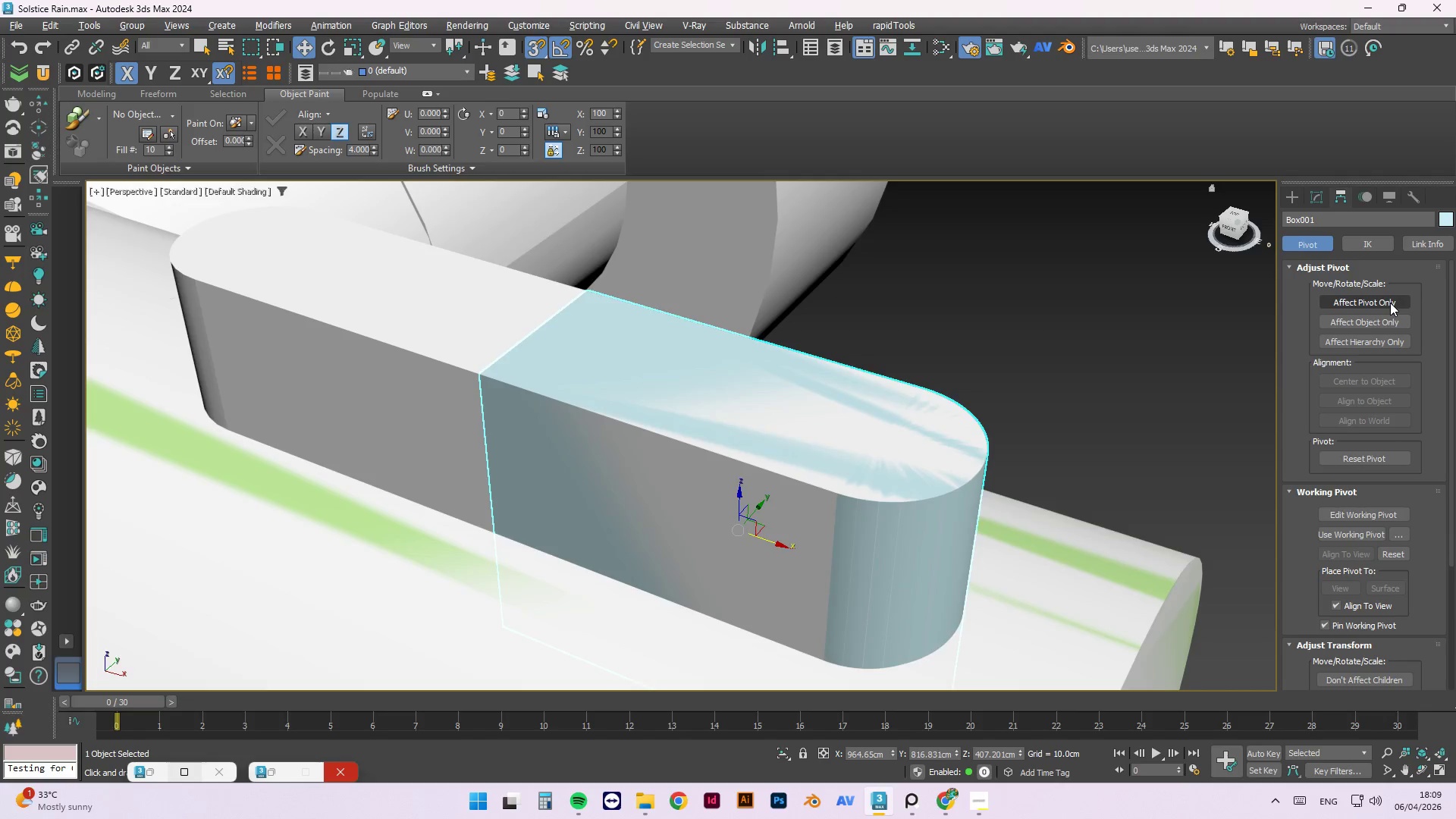 
key(Alt+Q)
 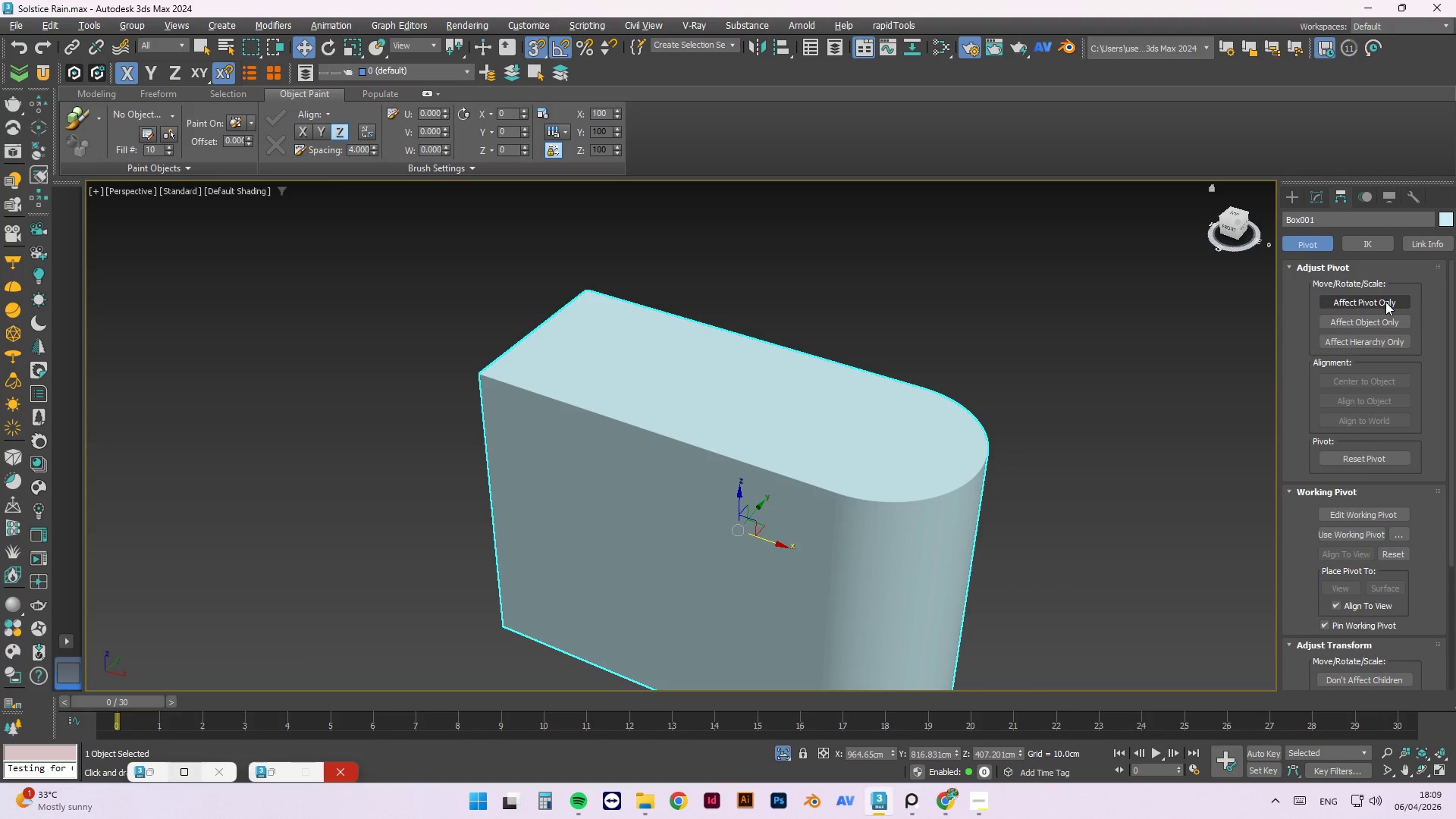 
key(F)
 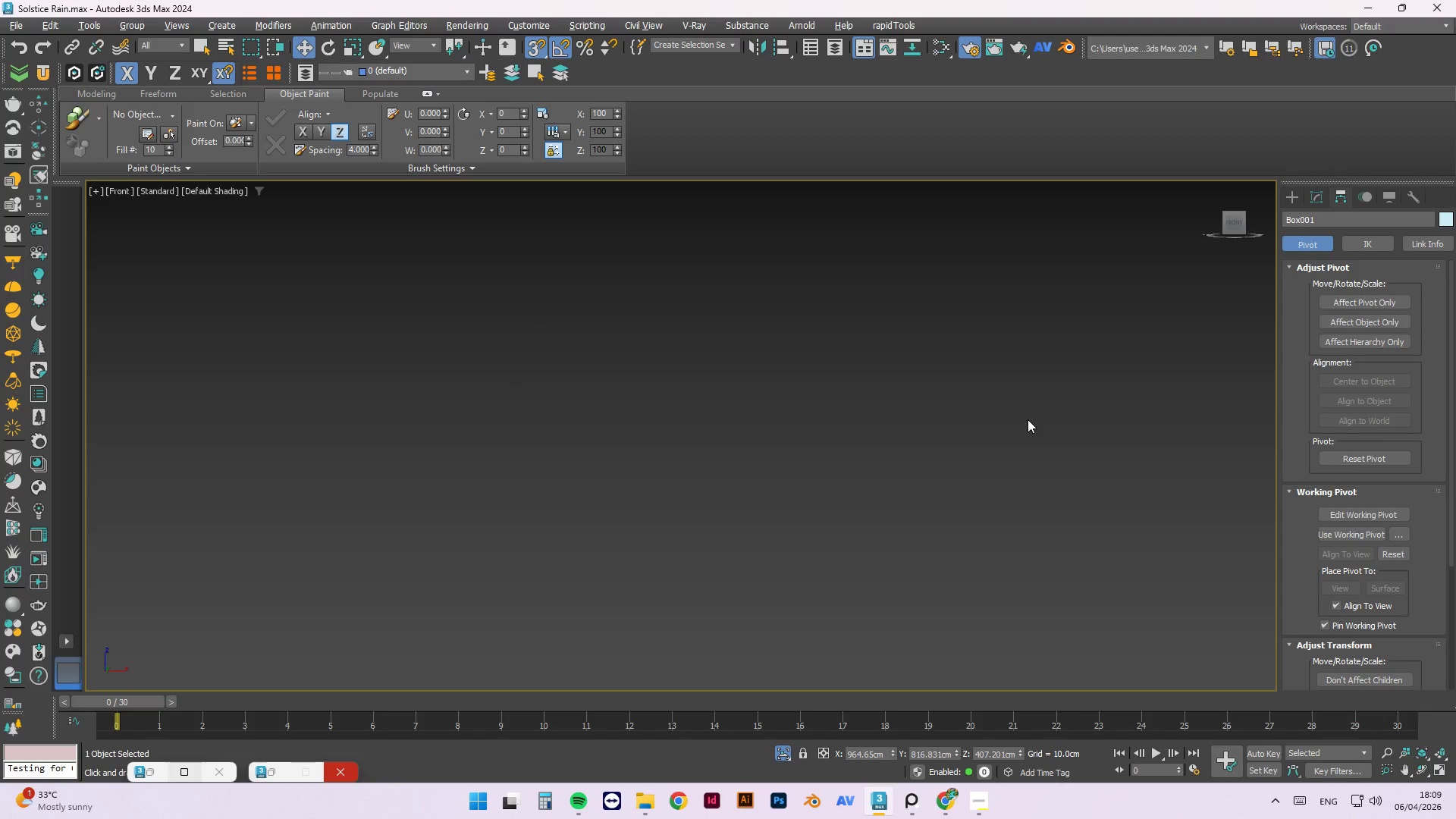 
key(Z)
 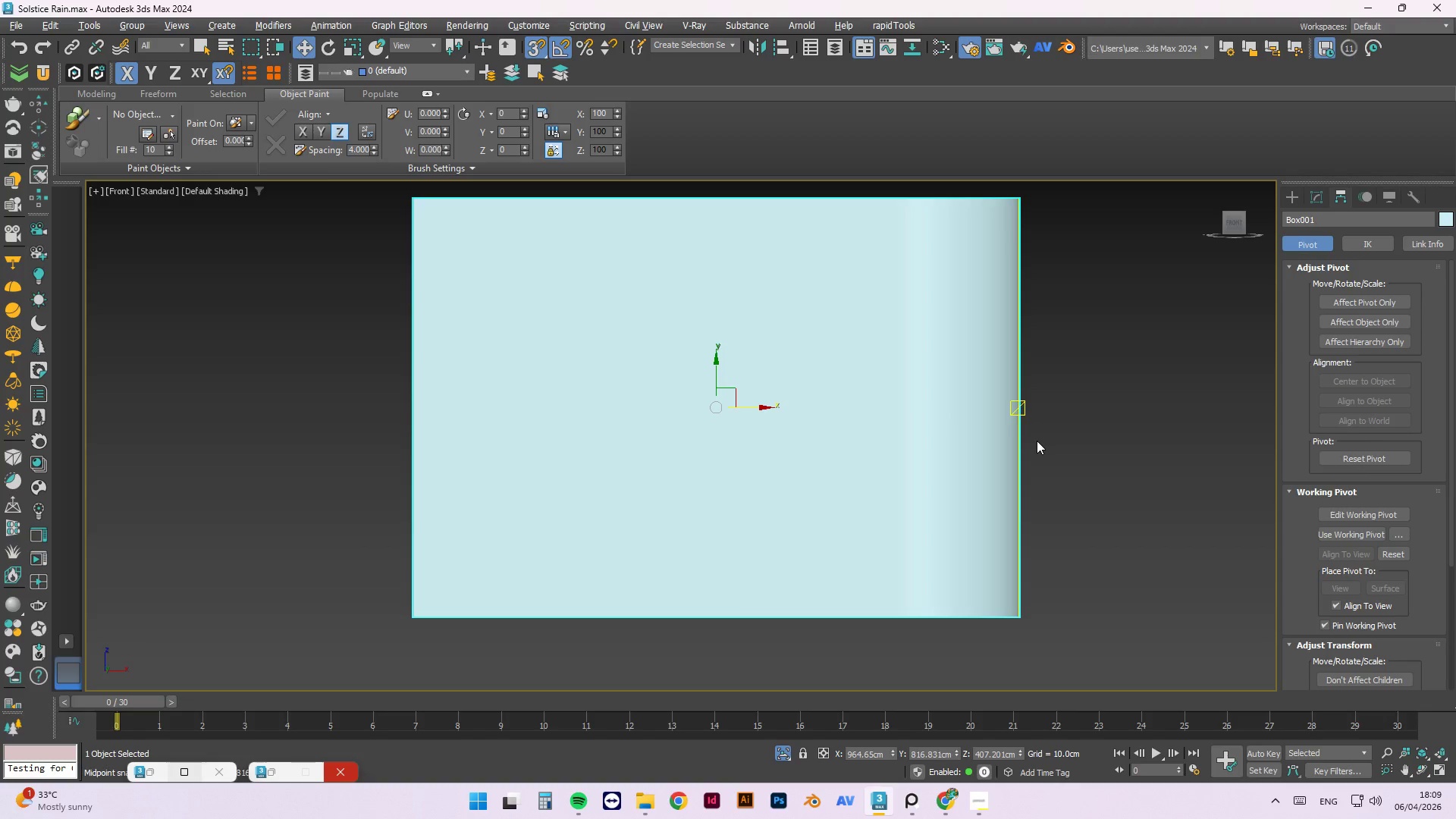 
key(F3)
 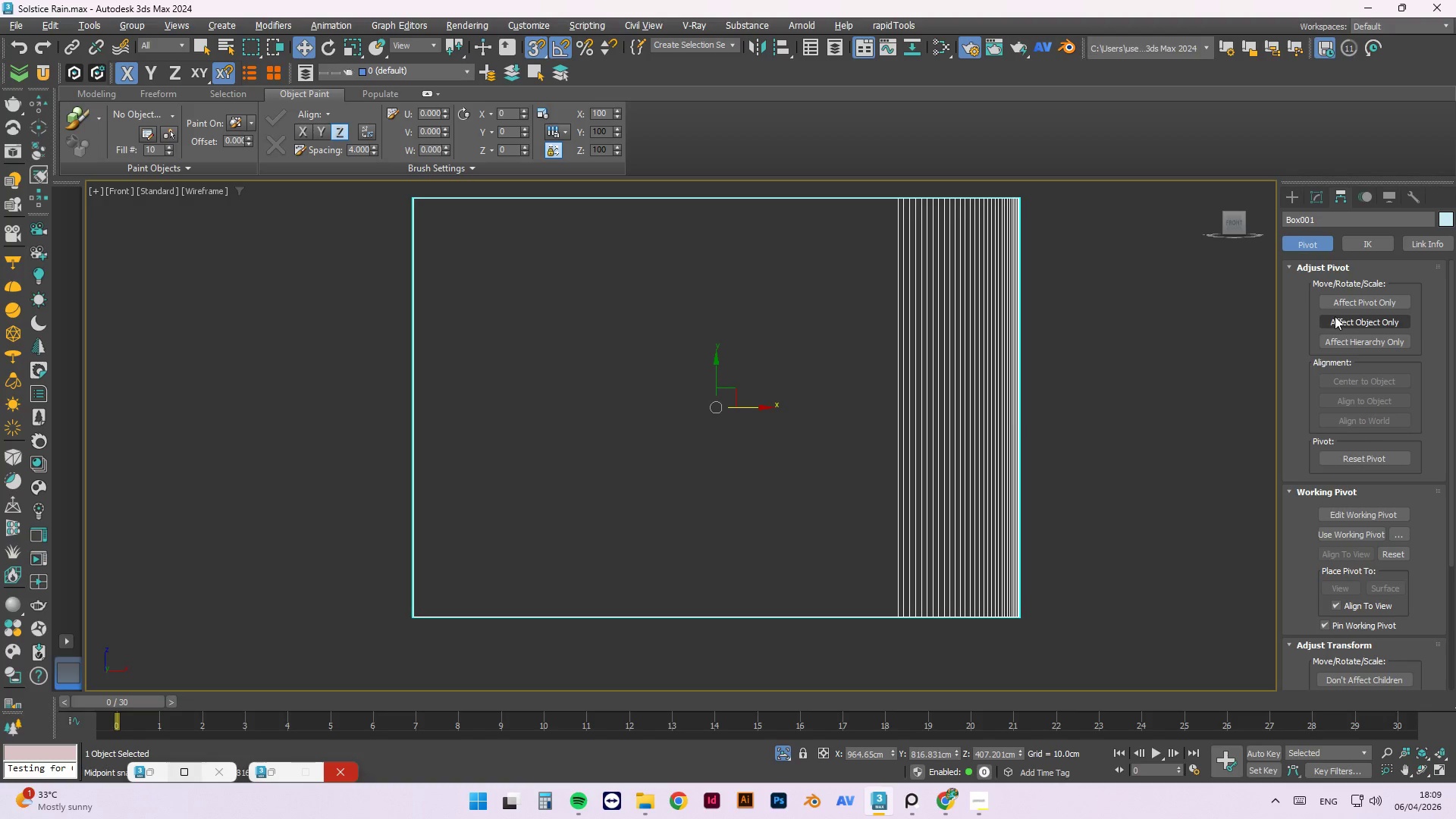 
left_click([1355, 301])
 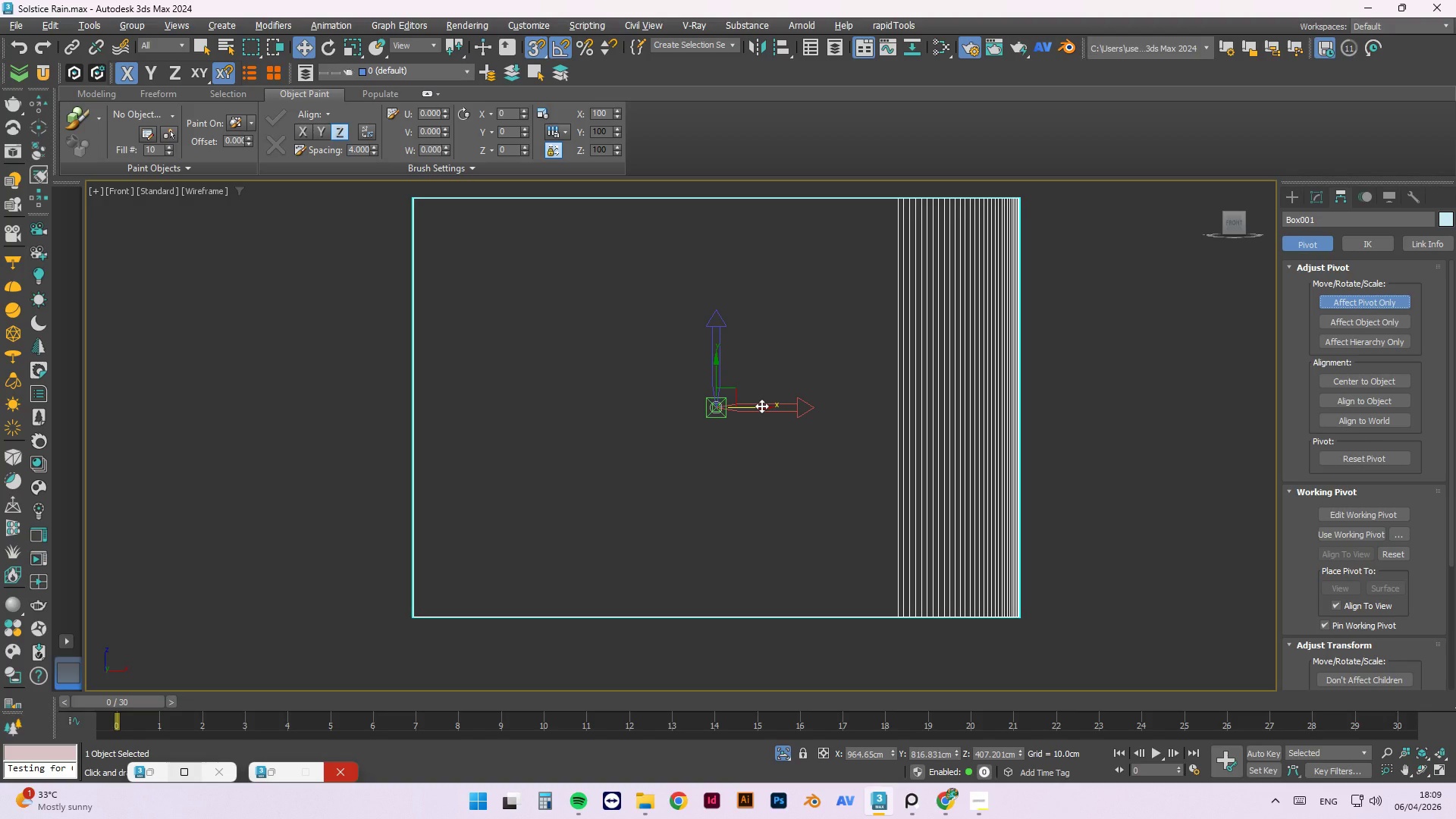 
wait(9.62)
 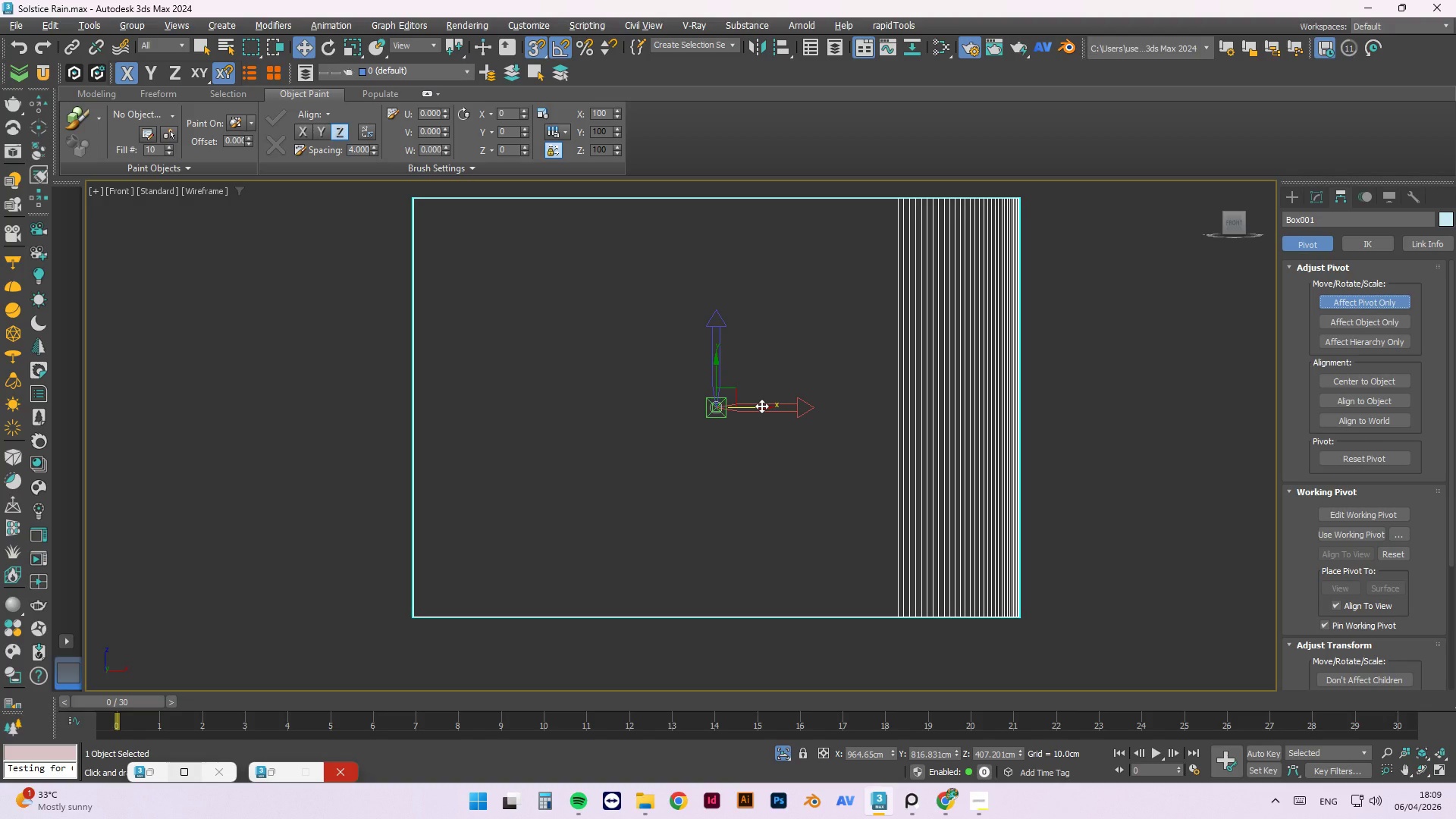 
left_click_drag(start_coordinate=[755, 407], to_coordinate=[416, 397])
 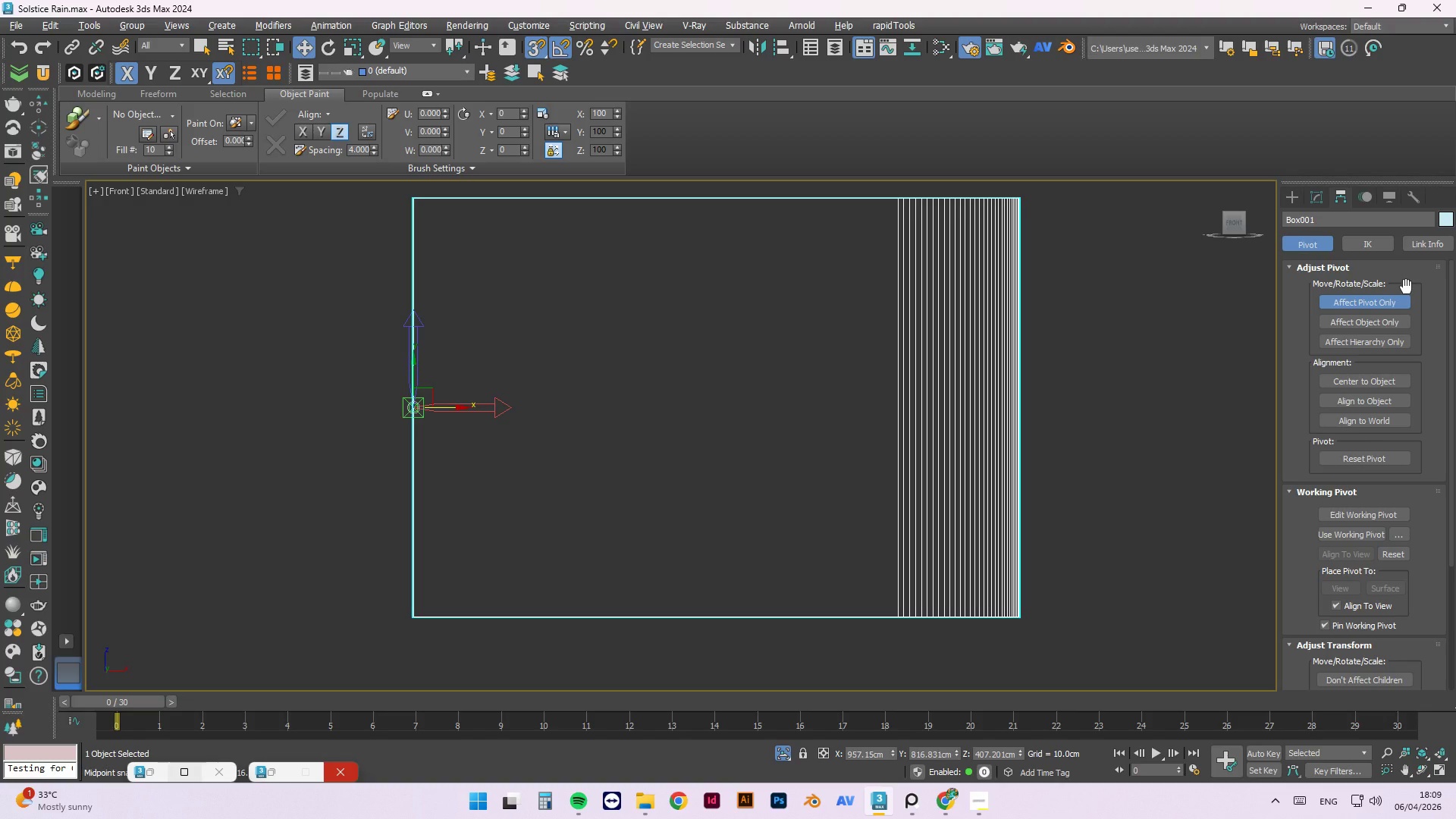 
wait(6.09)
 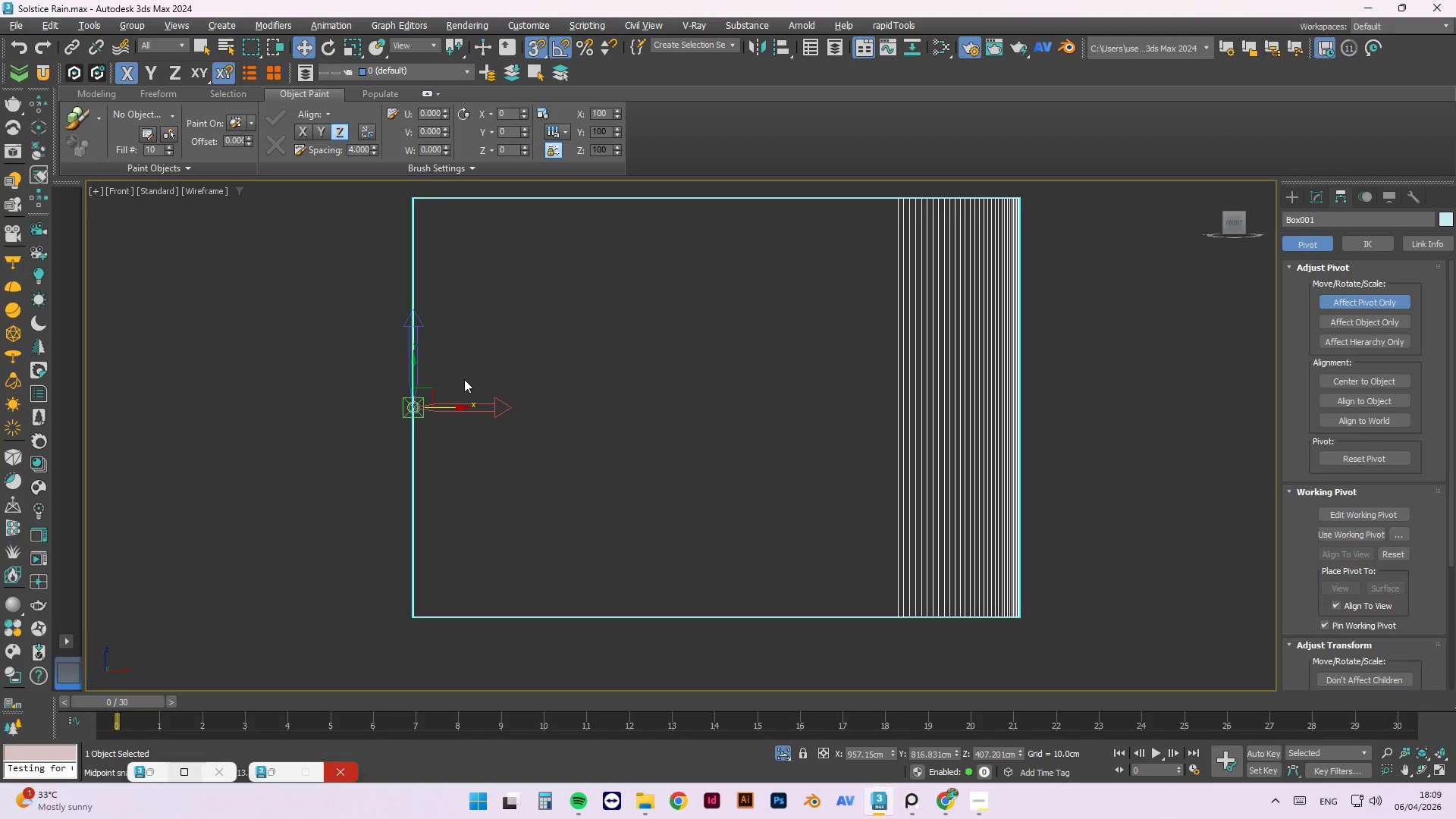 
left_click([1372, 303])
 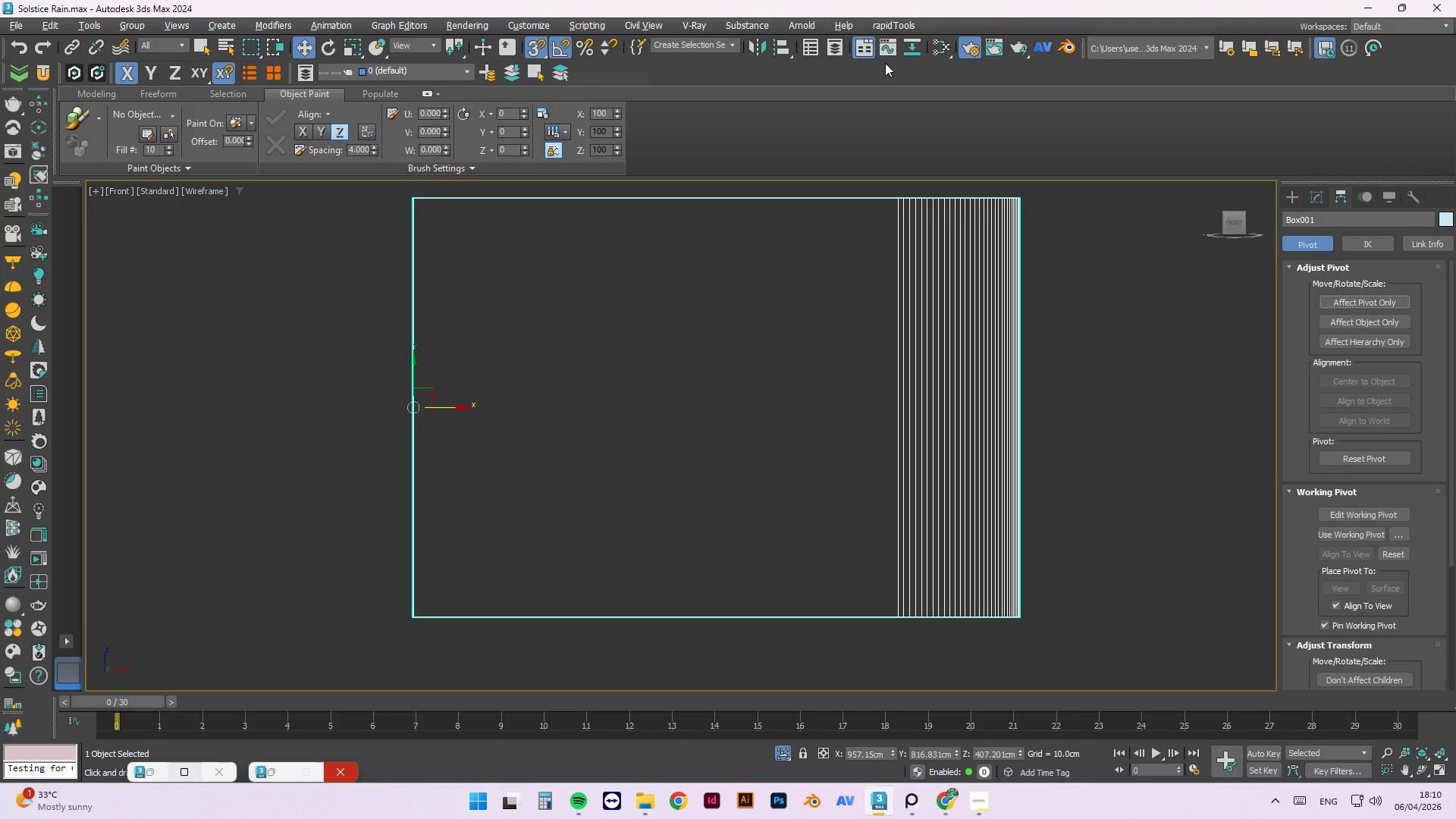 
wait(6.36)
 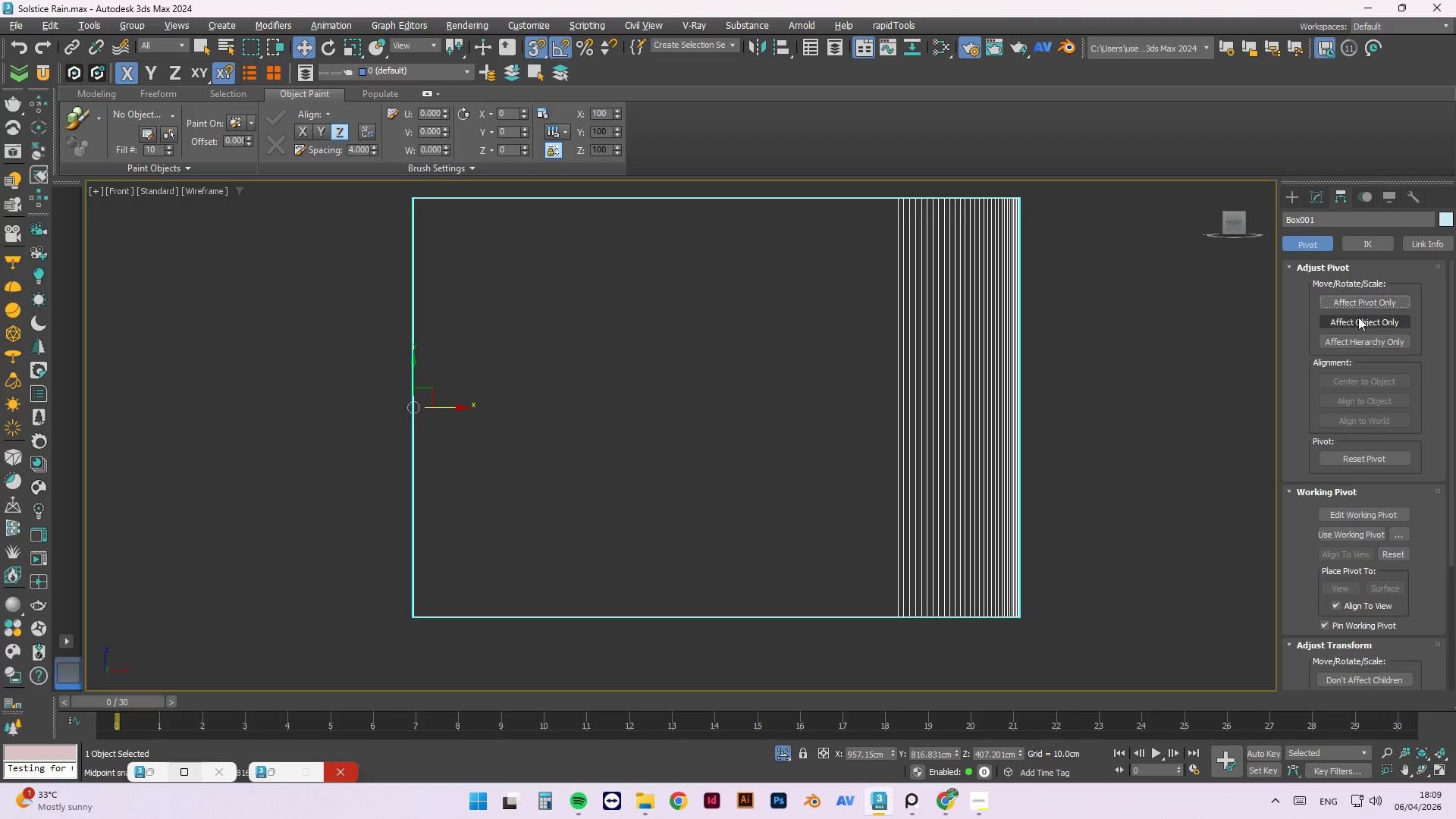 
left_click([751, 52])
 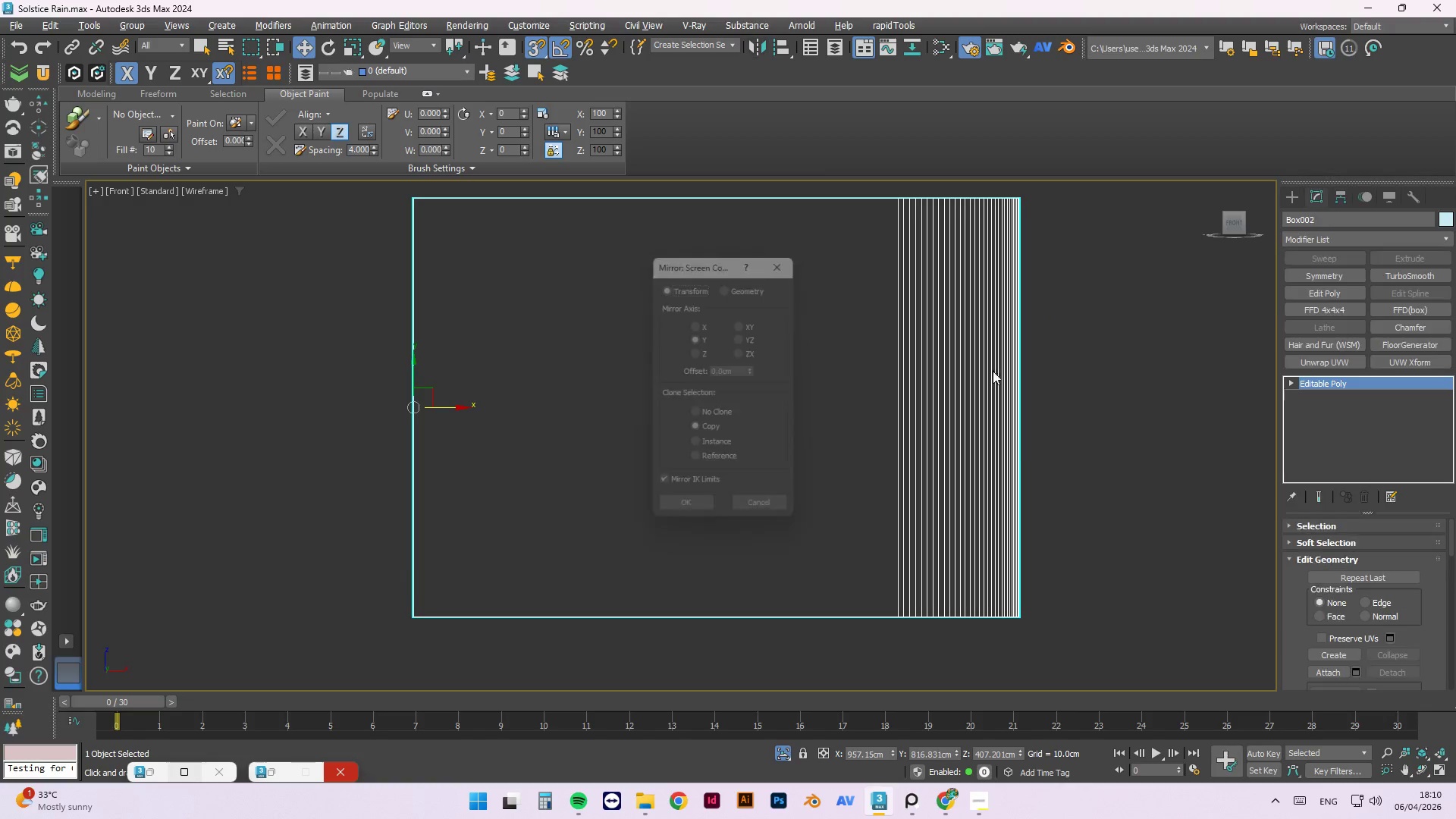 
scroll: coordinate [1001, 403], scroll_direction: down, amount: 3.0
 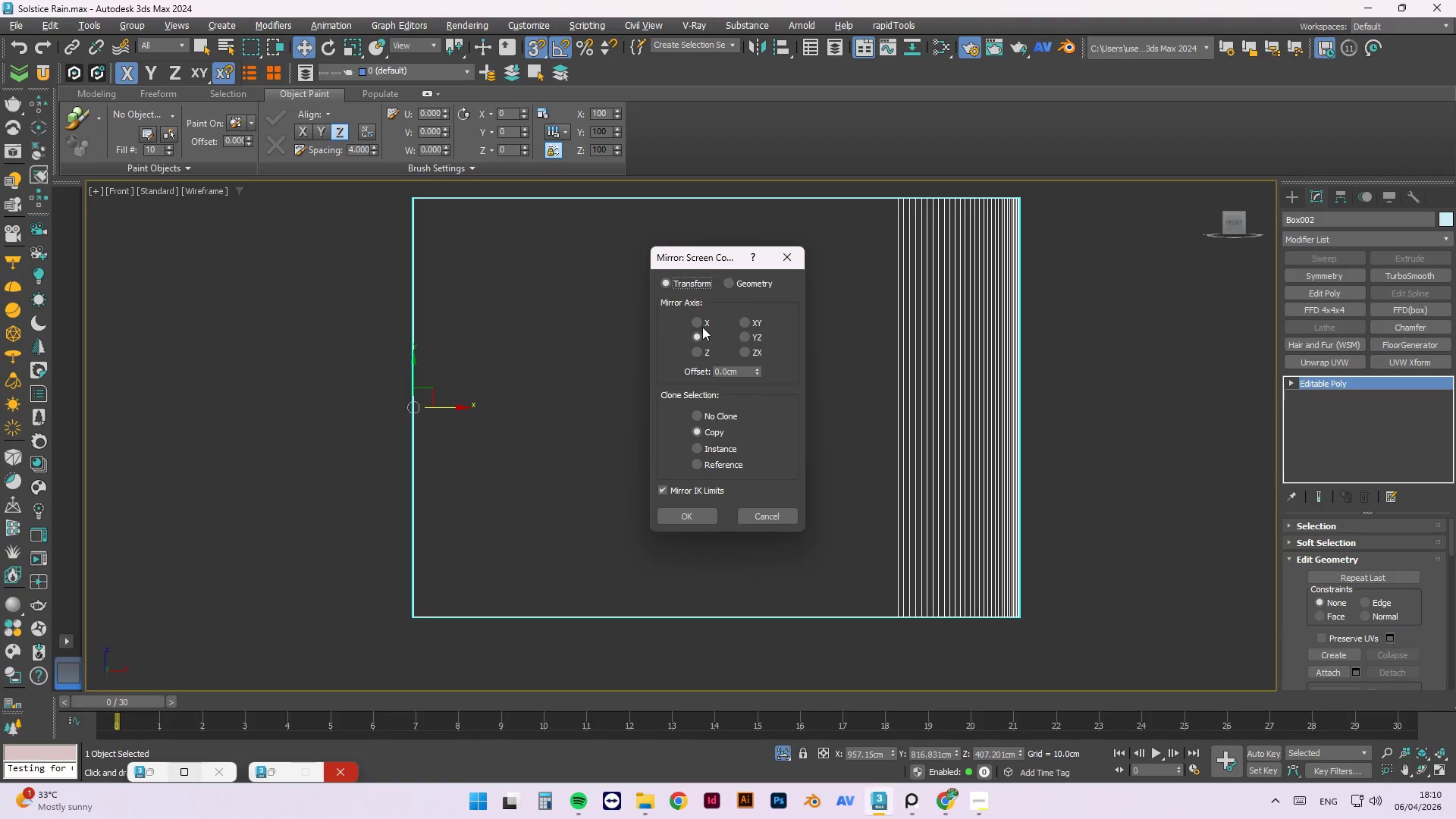 
left_click([698, 325])
 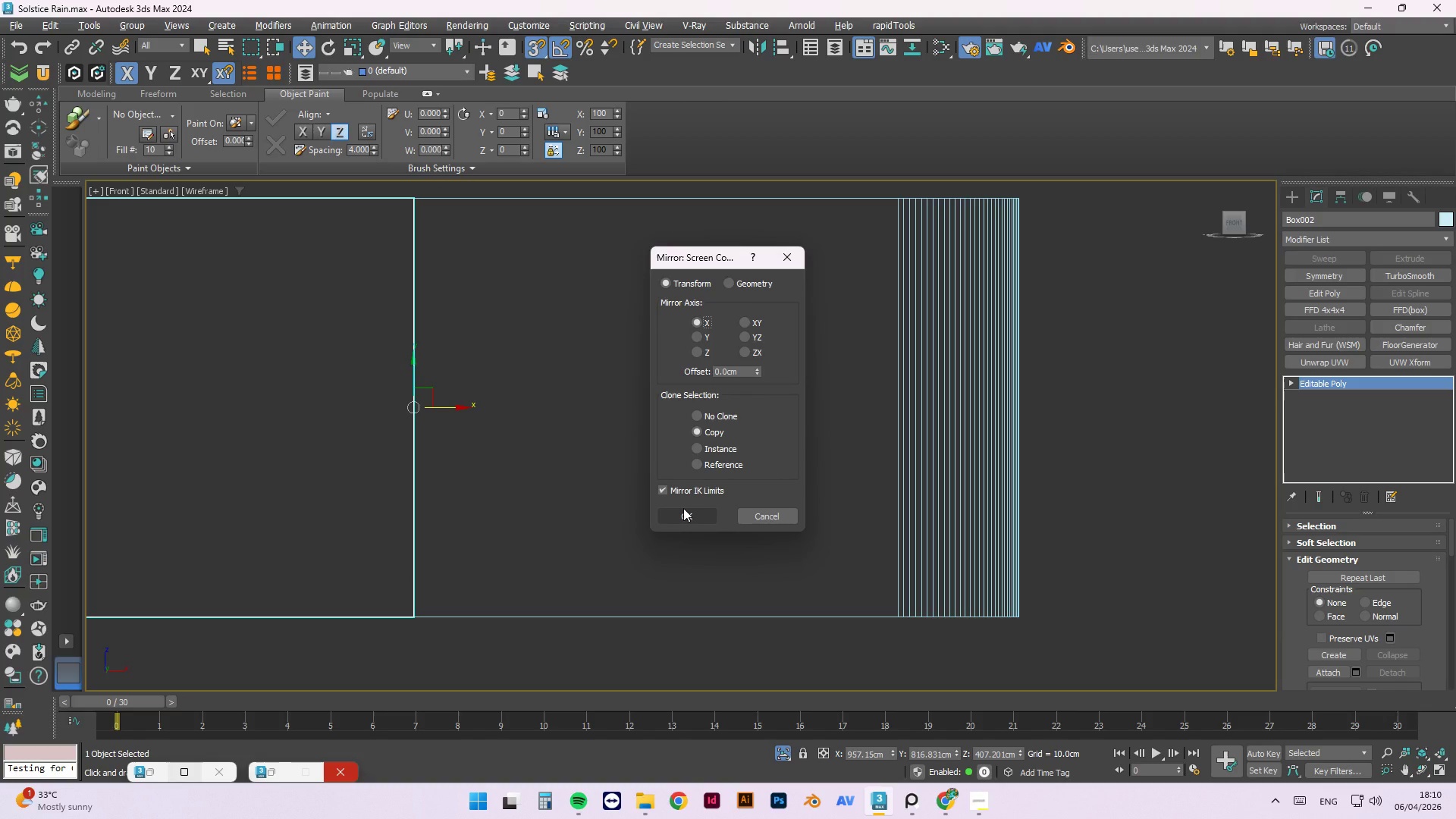 
left_click([684, 507])
 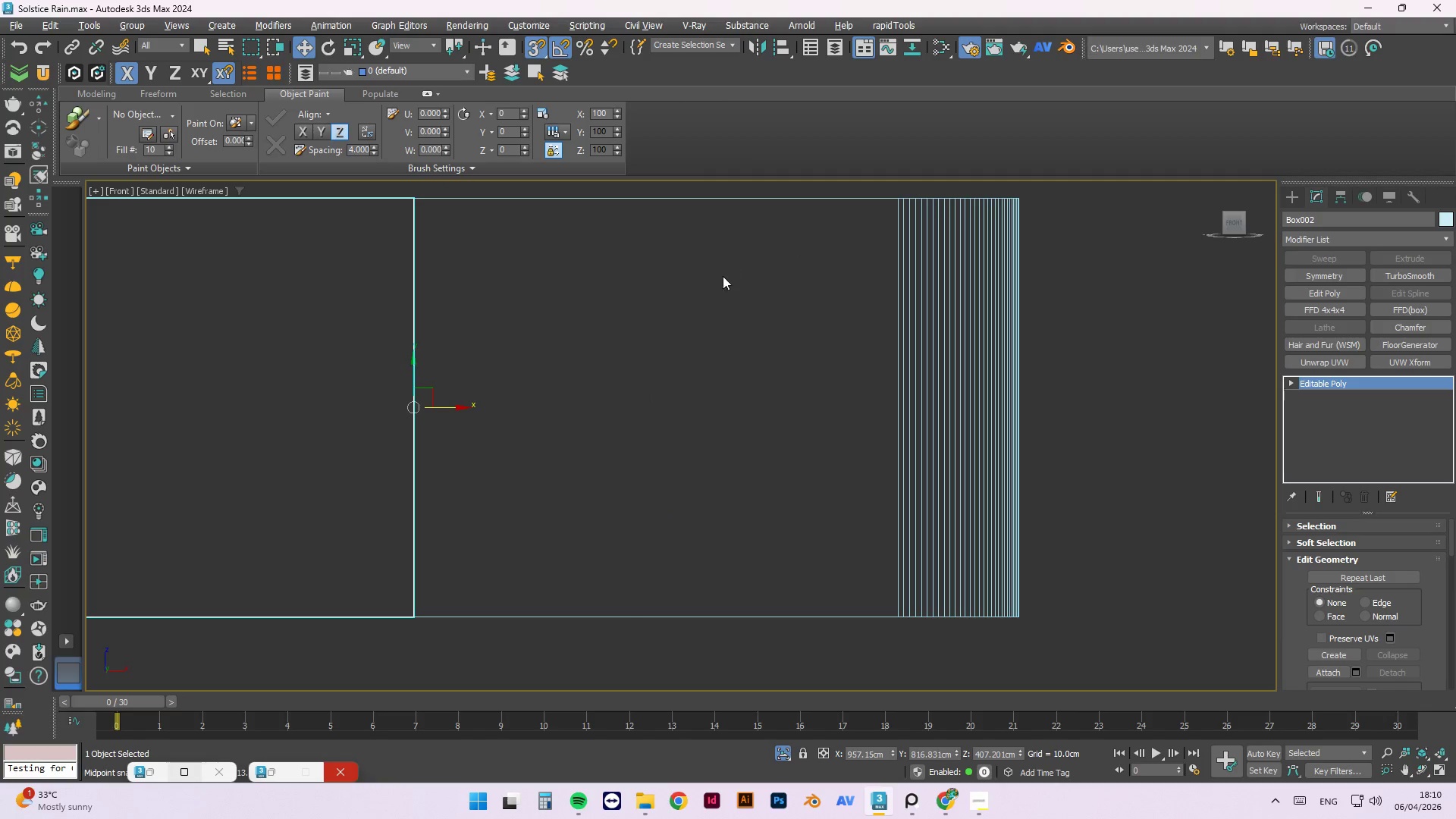 
left_click_drag(start_coordinate=[713, 279], to_coordinate=[712, 284])
 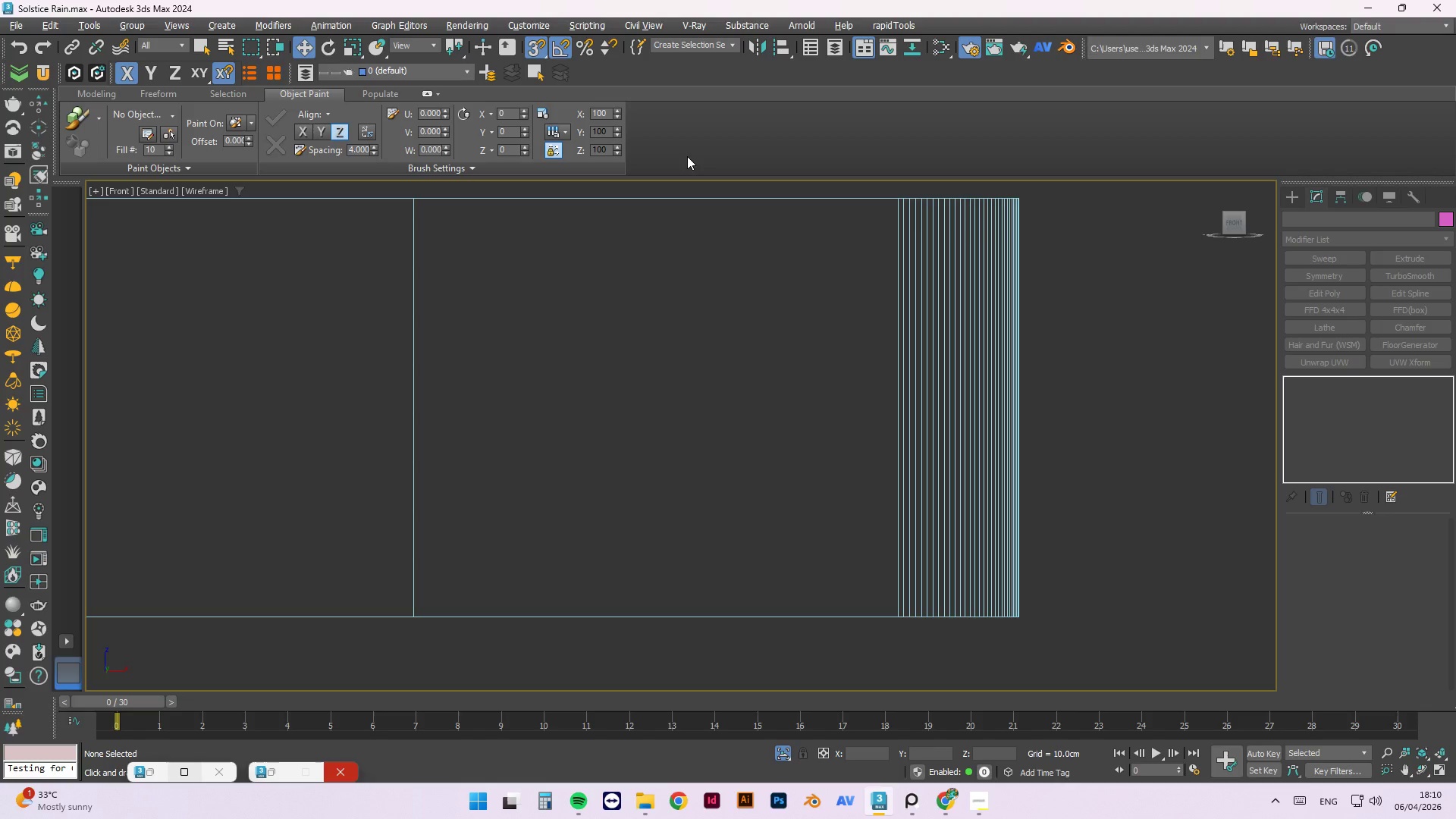 
wait(15.7)
 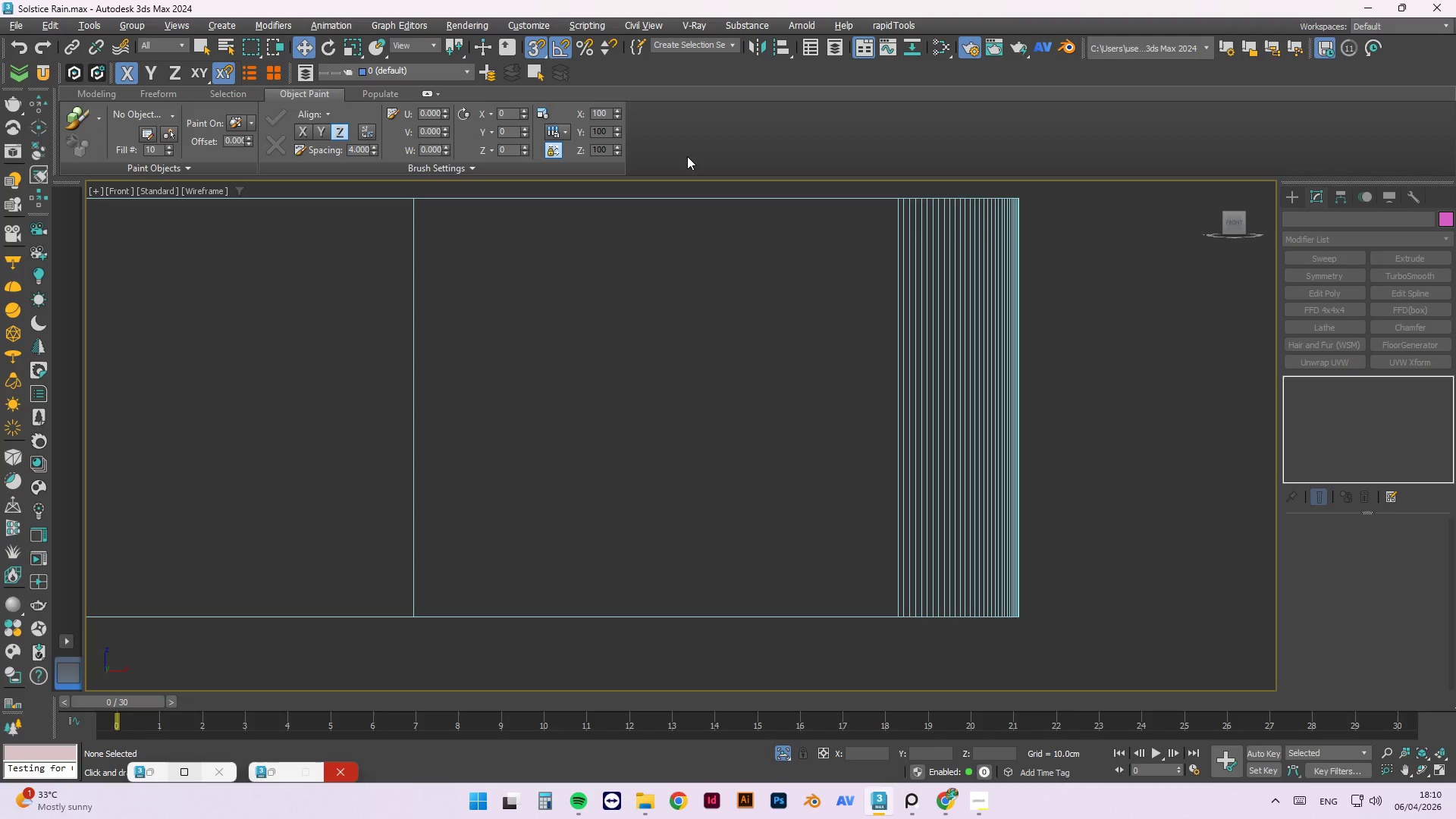 
scroll: coordinate [775, 386], scroll_direction: down, amount: 4.0
 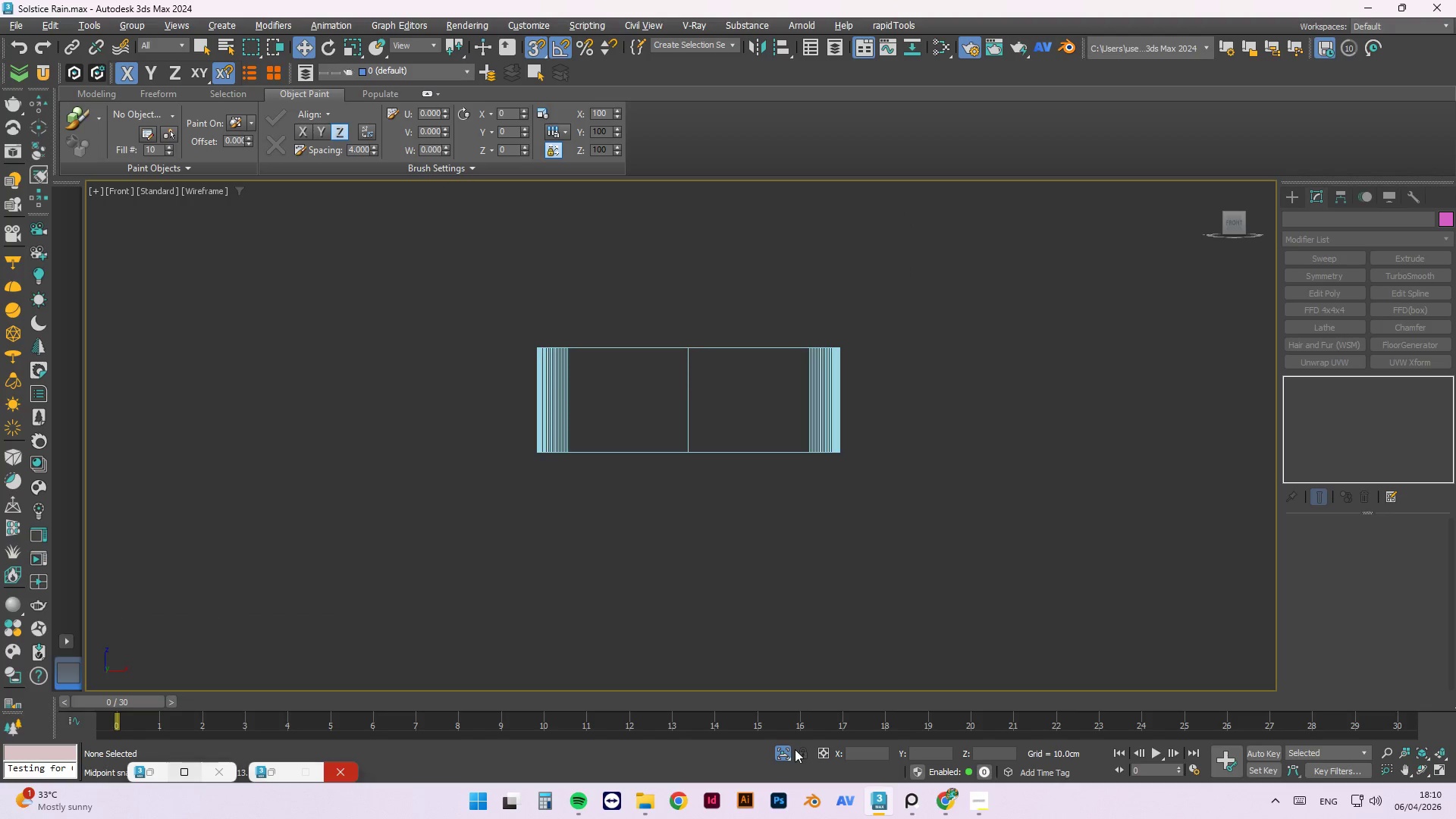 
left_click([788, 754])
 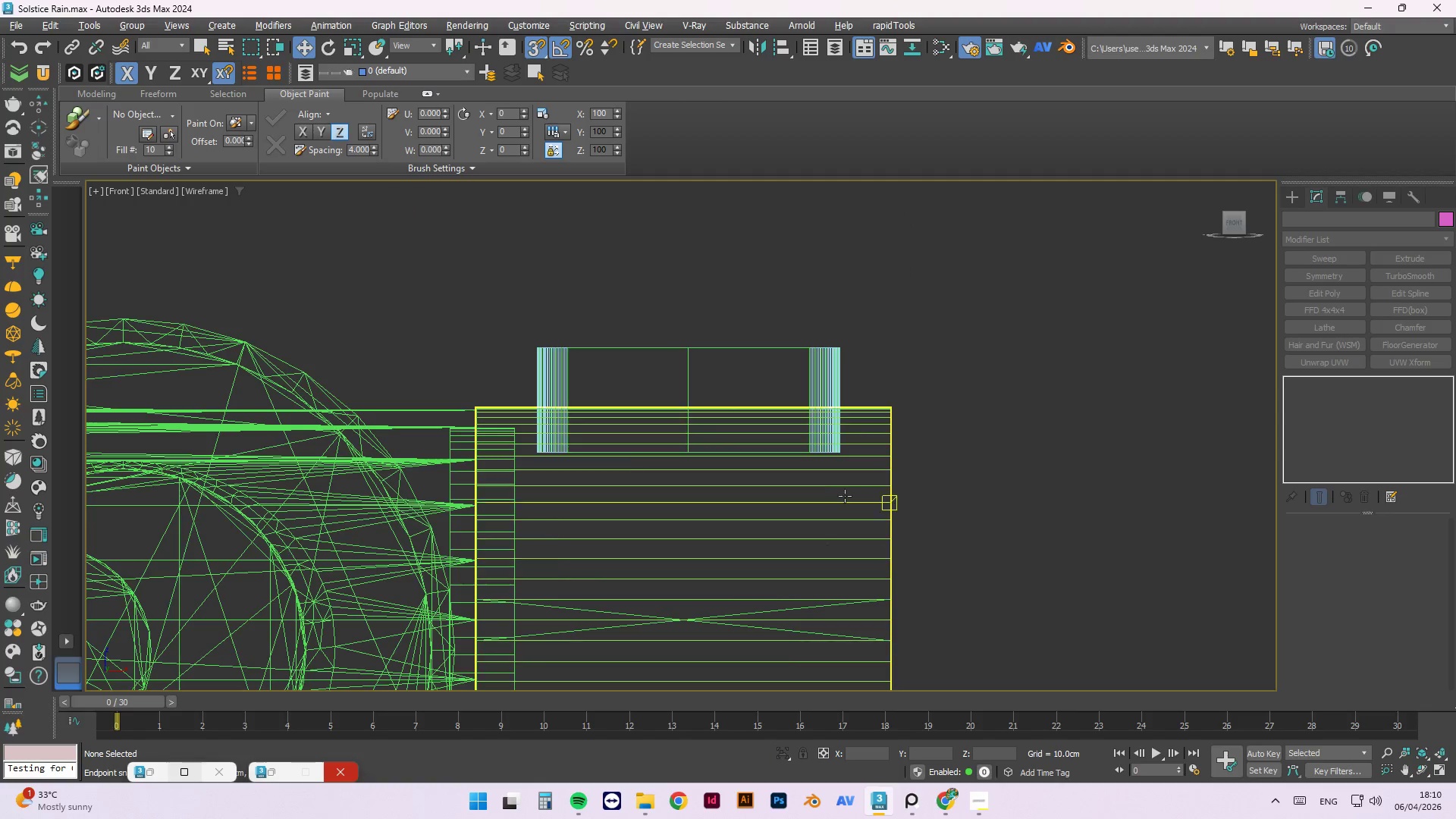 
hold_key(key=AltLeft, duration=0.66)
 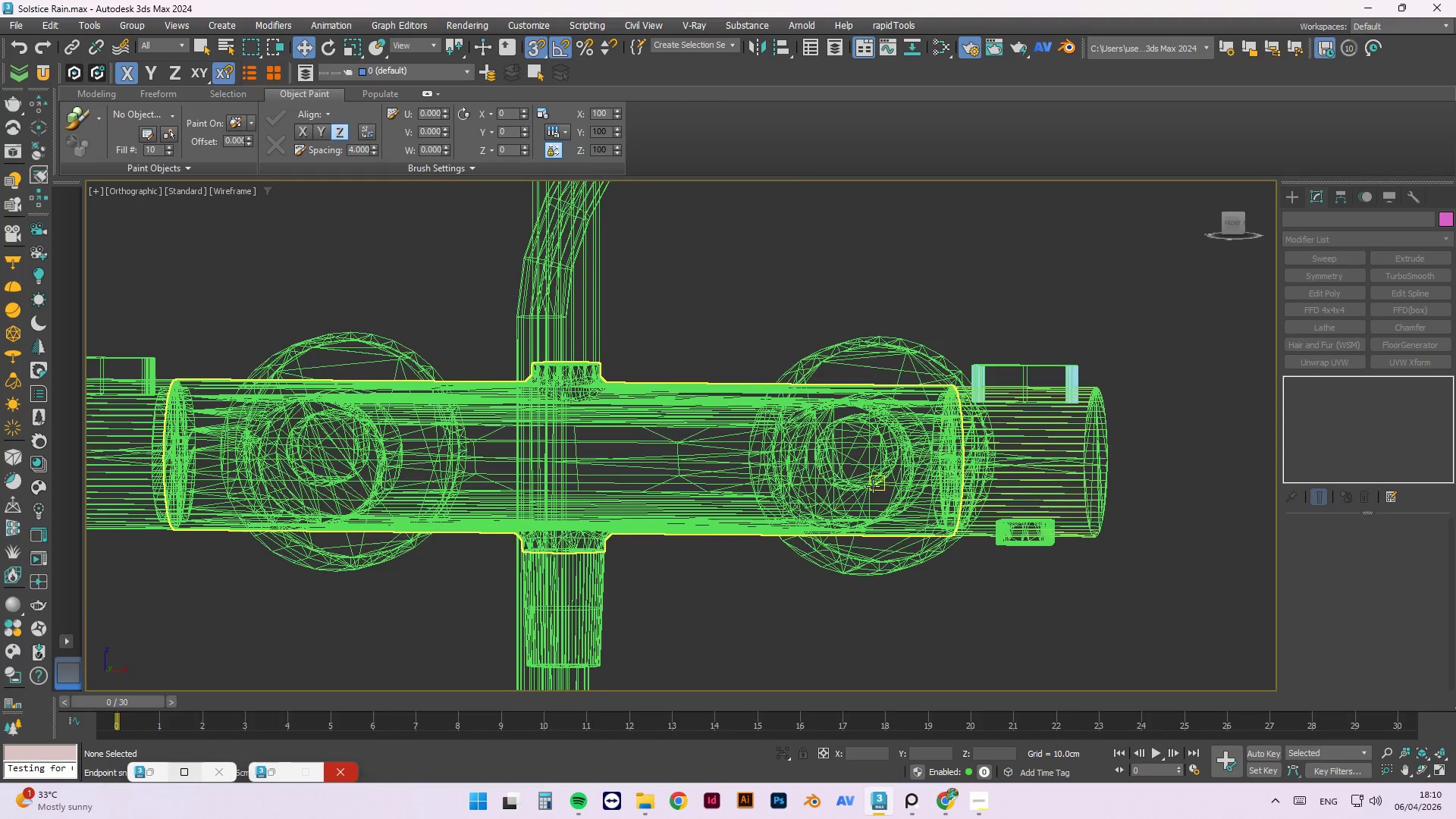 
scroll: coordinate [848, 492], scroll_direction: down, amount: 3.0
 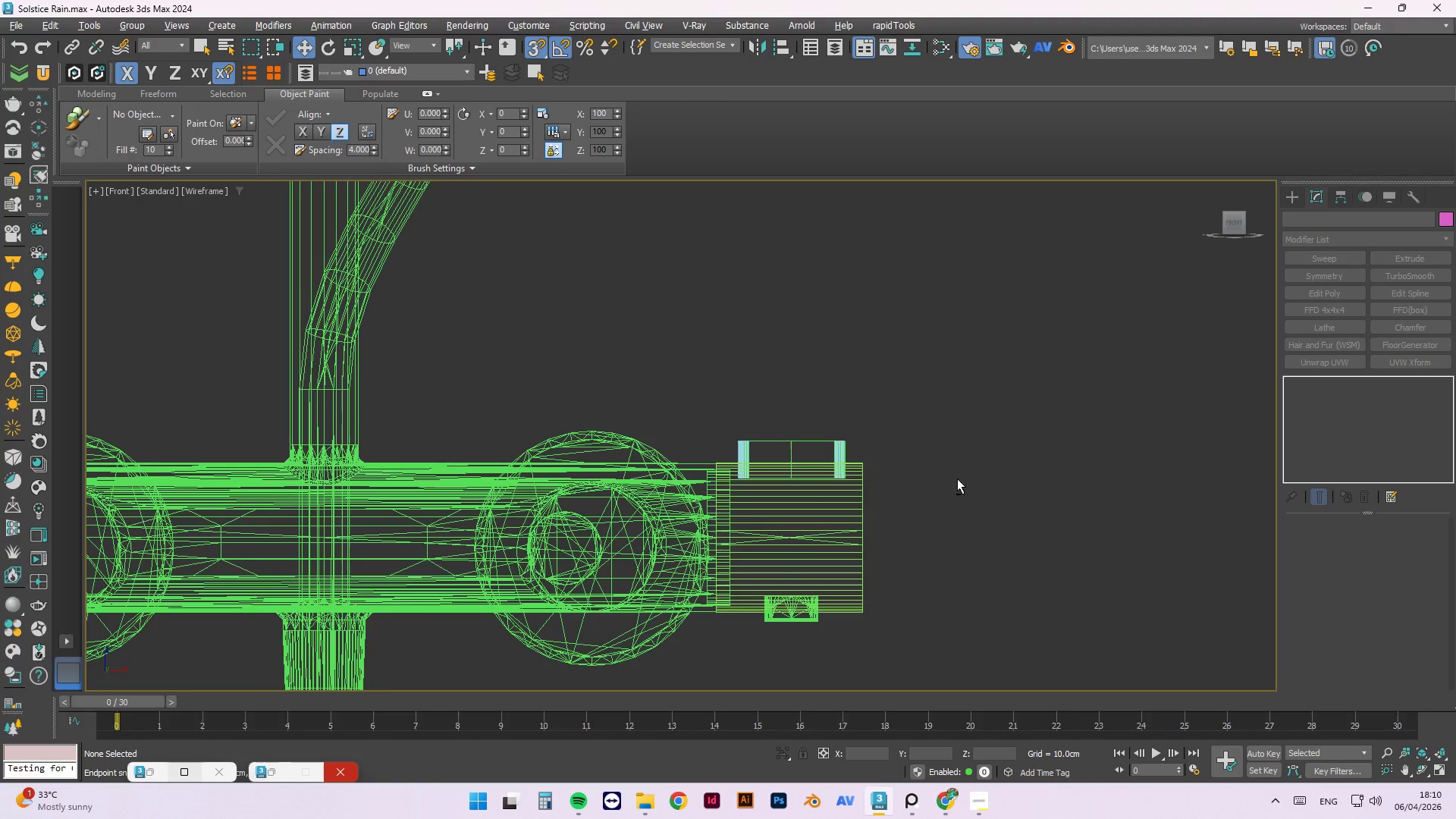 
scroll: coordinate [962, 327], scroll_direction: up, amount: 2.0
 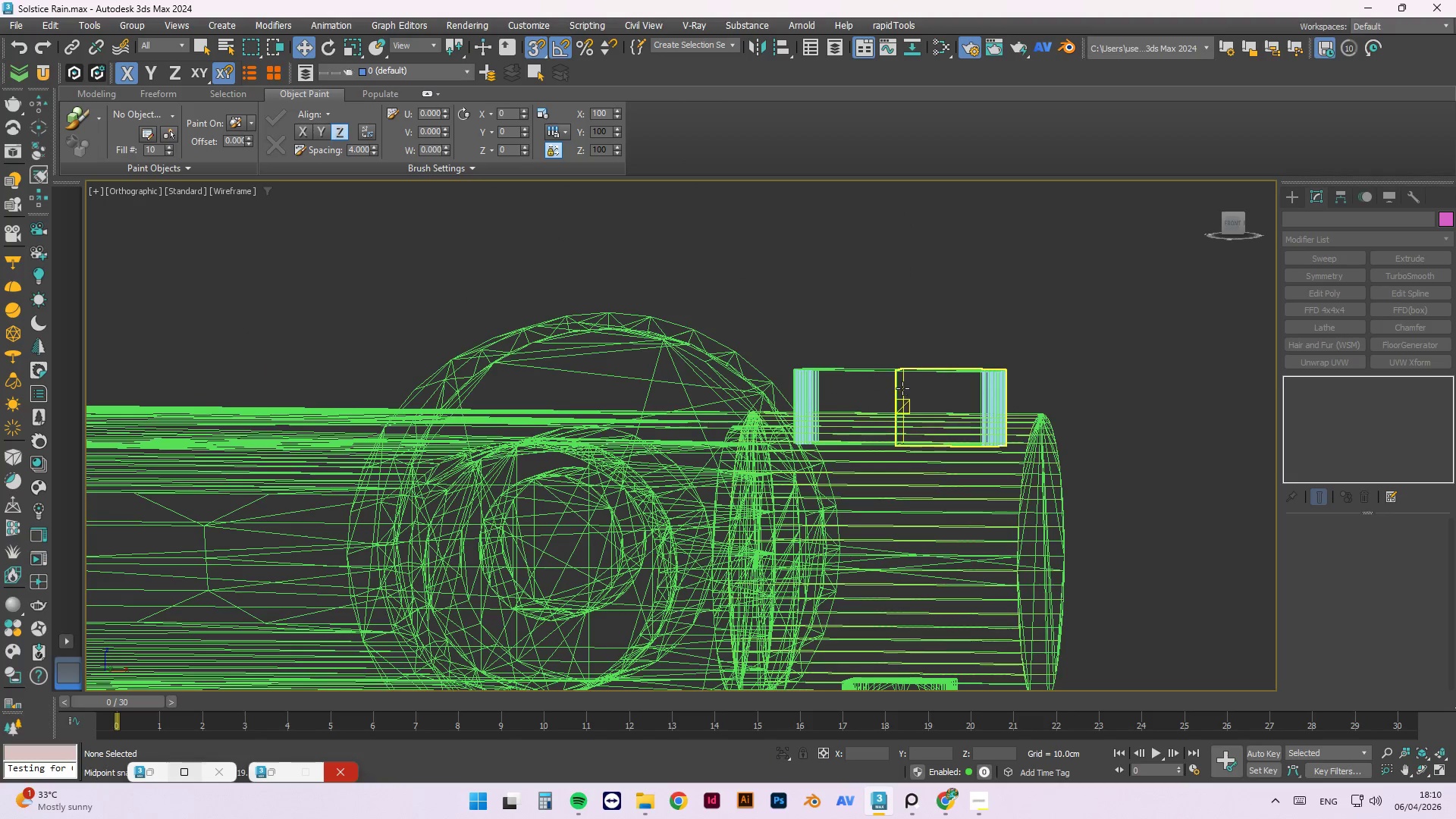 
left_click([902, 388])
 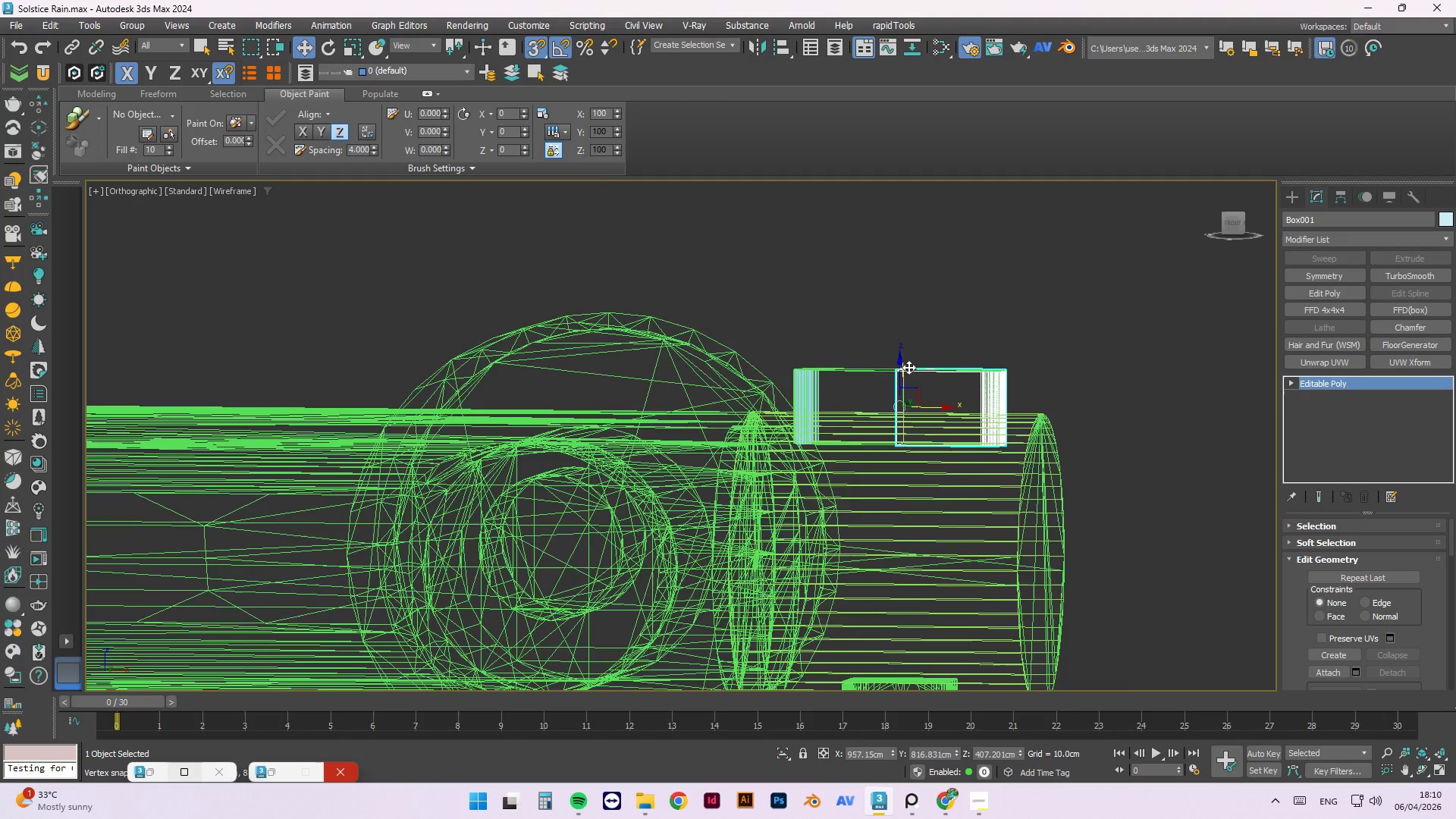 
scroll: coordinate [909, 366], scroll_direction: up, amount: 3.0
 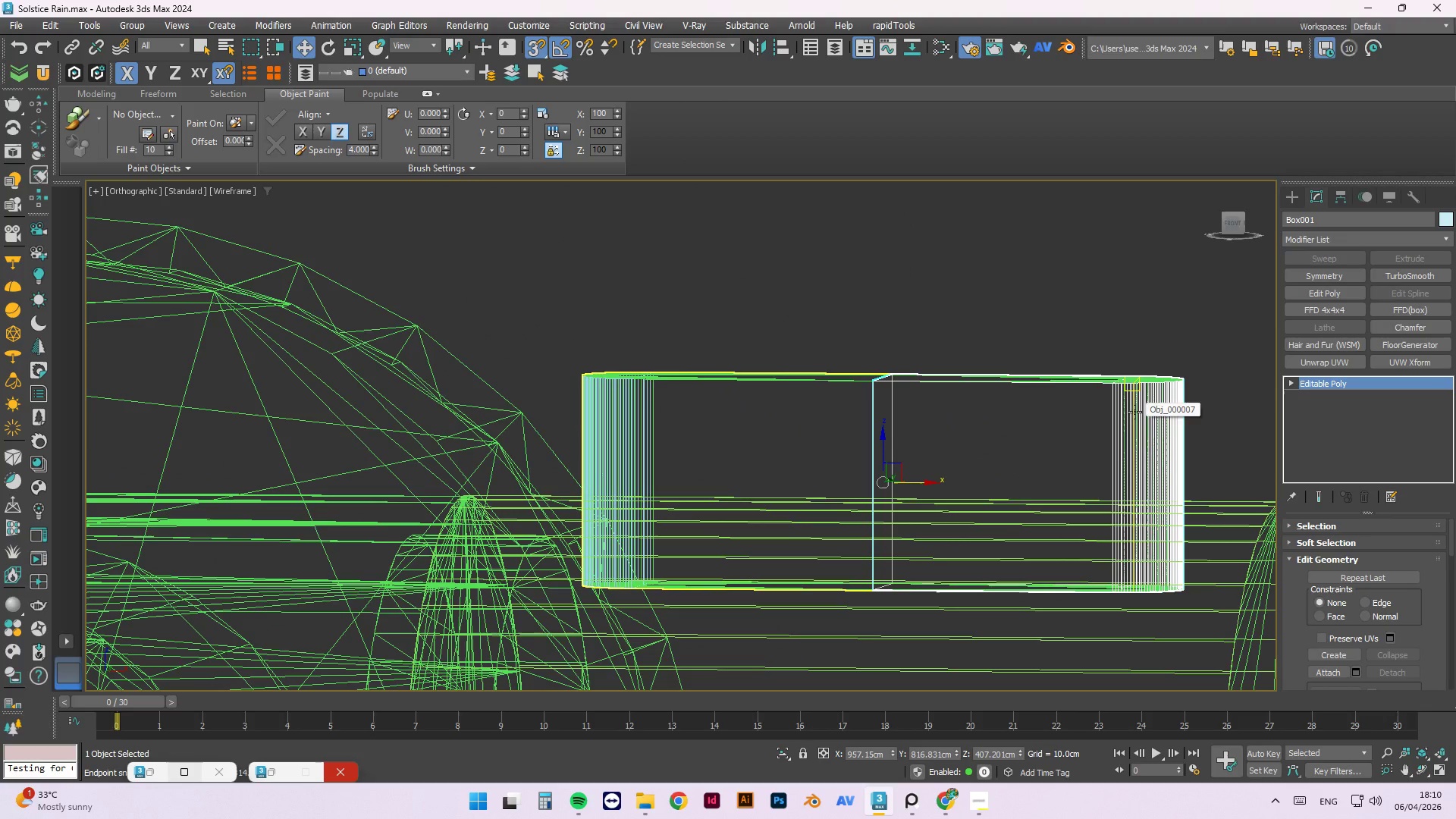 
key(Delete)
 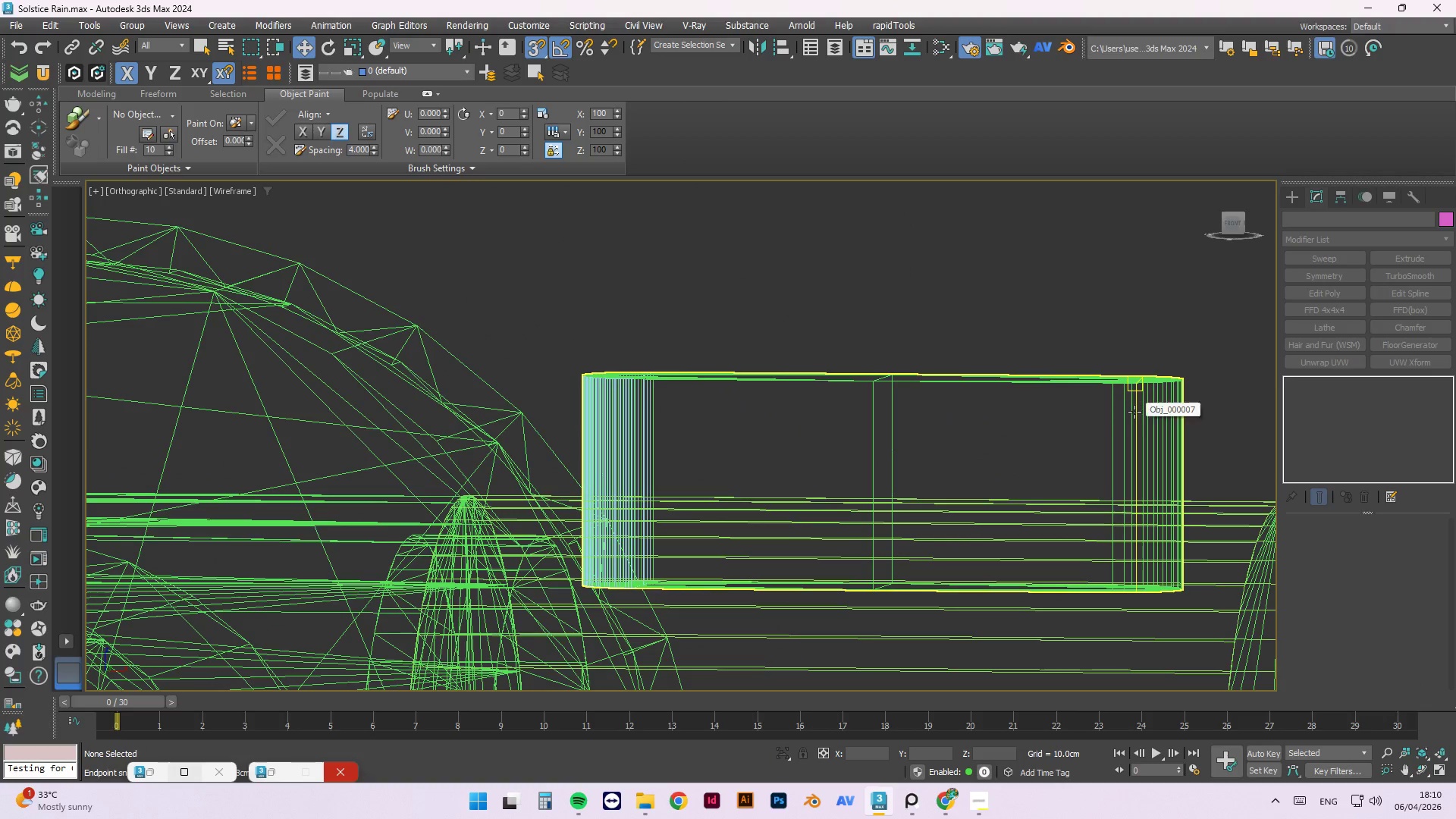 
key(Control+ControlLeft)
 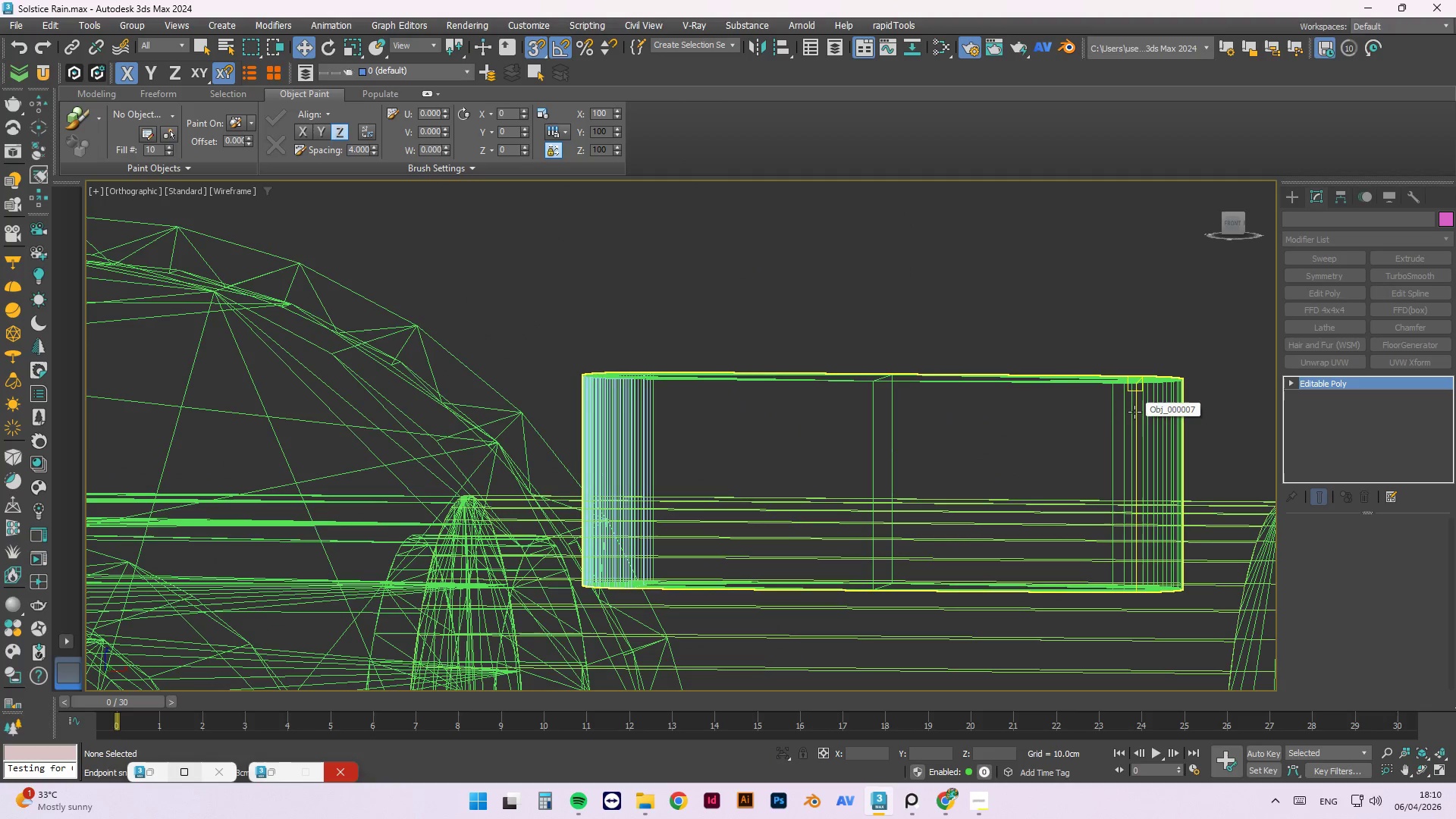 
key(Control+Z)
 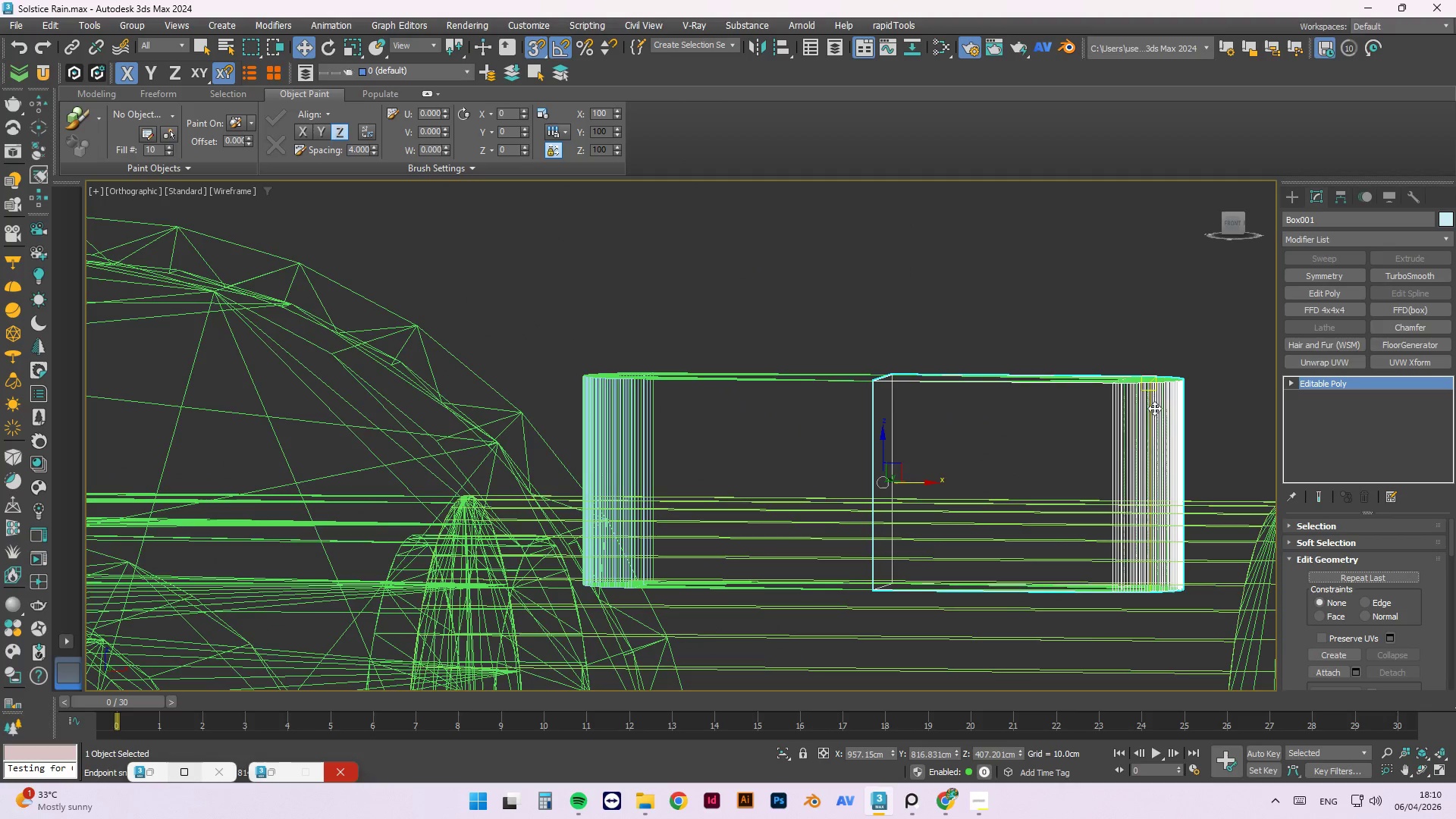 
scroll: coordinate [1125, 381], scroll_direction: up, amount: 4.0
 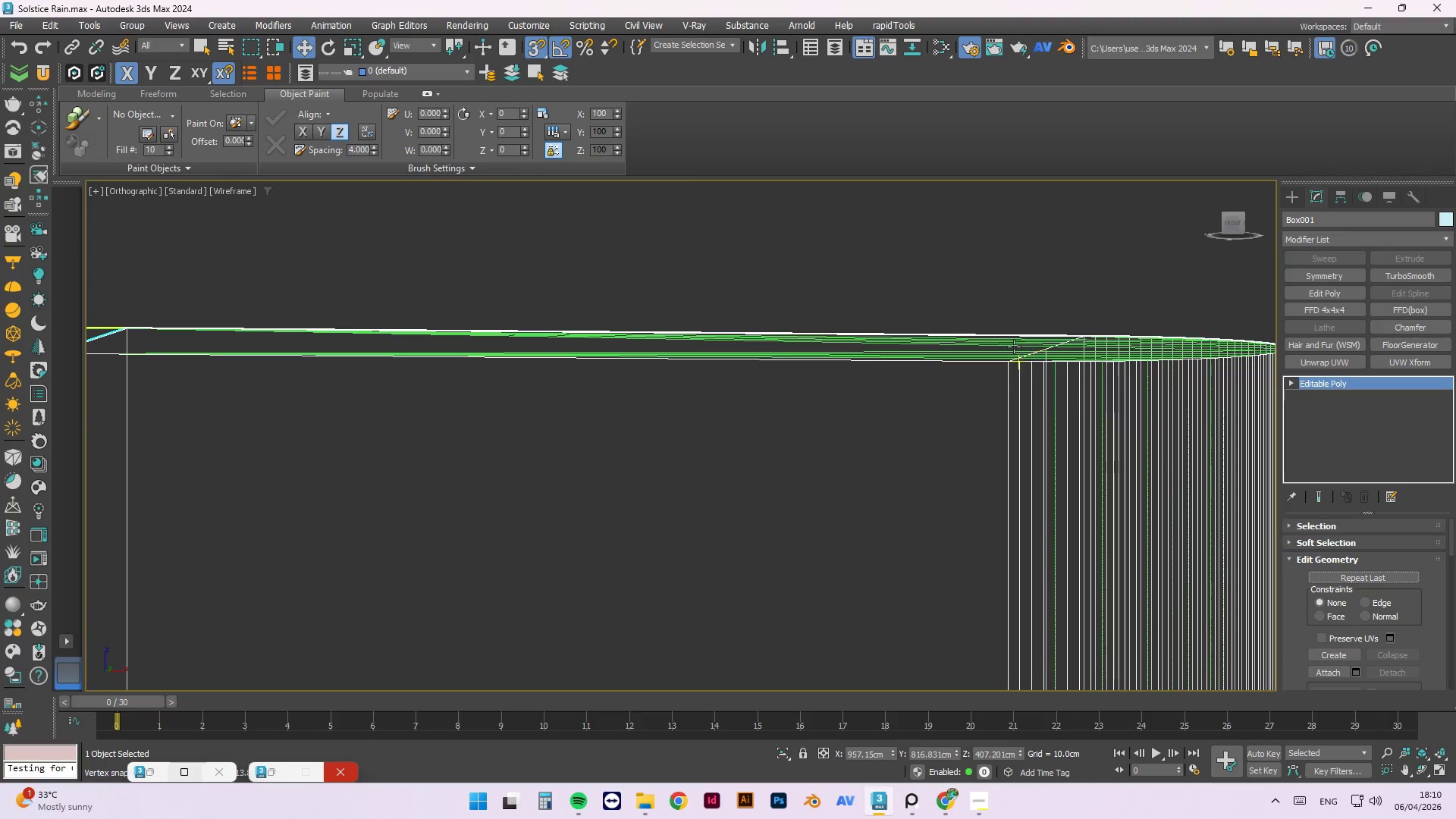 
left_click([1013, 346])
 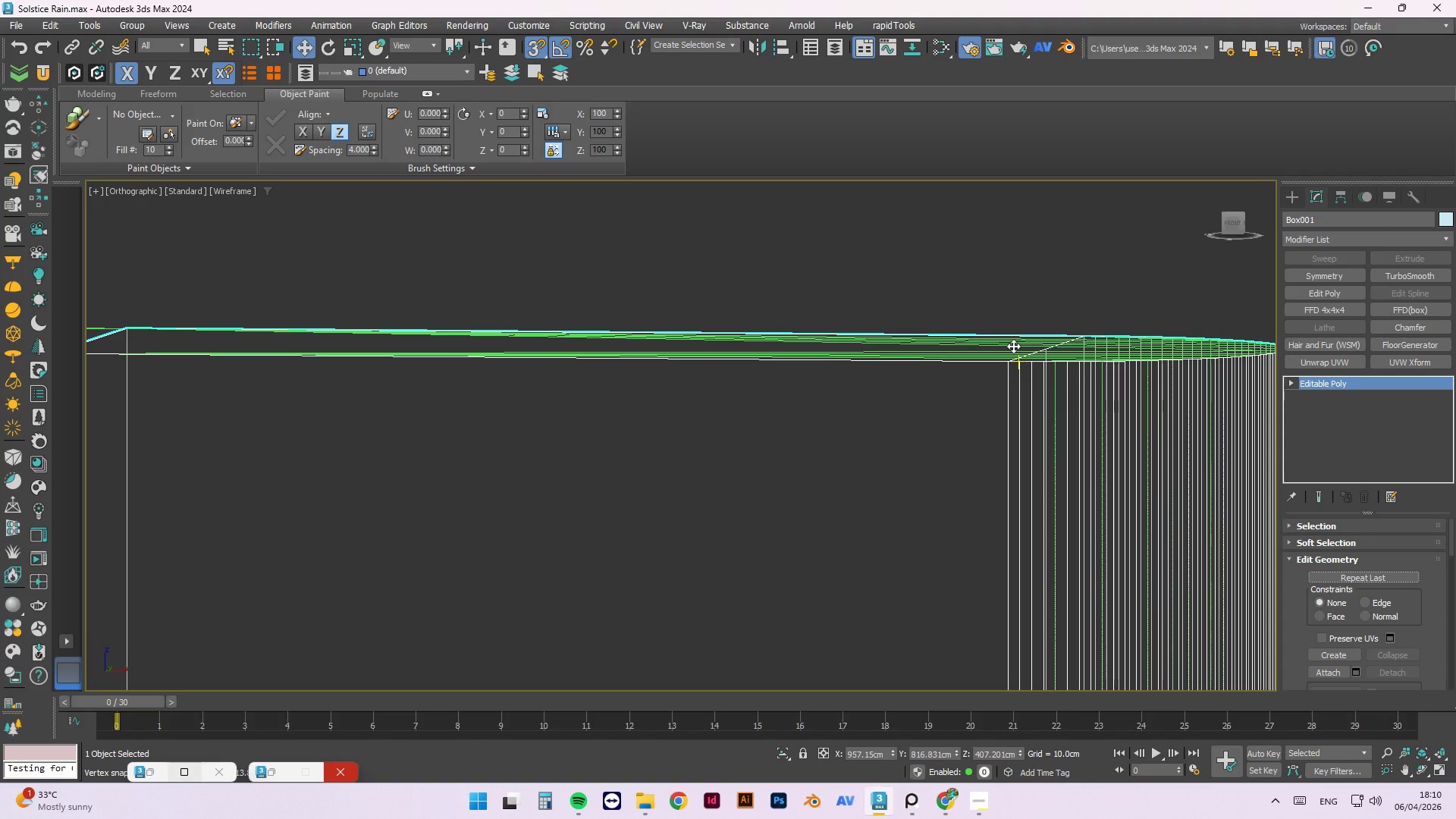 
key(Delete)
 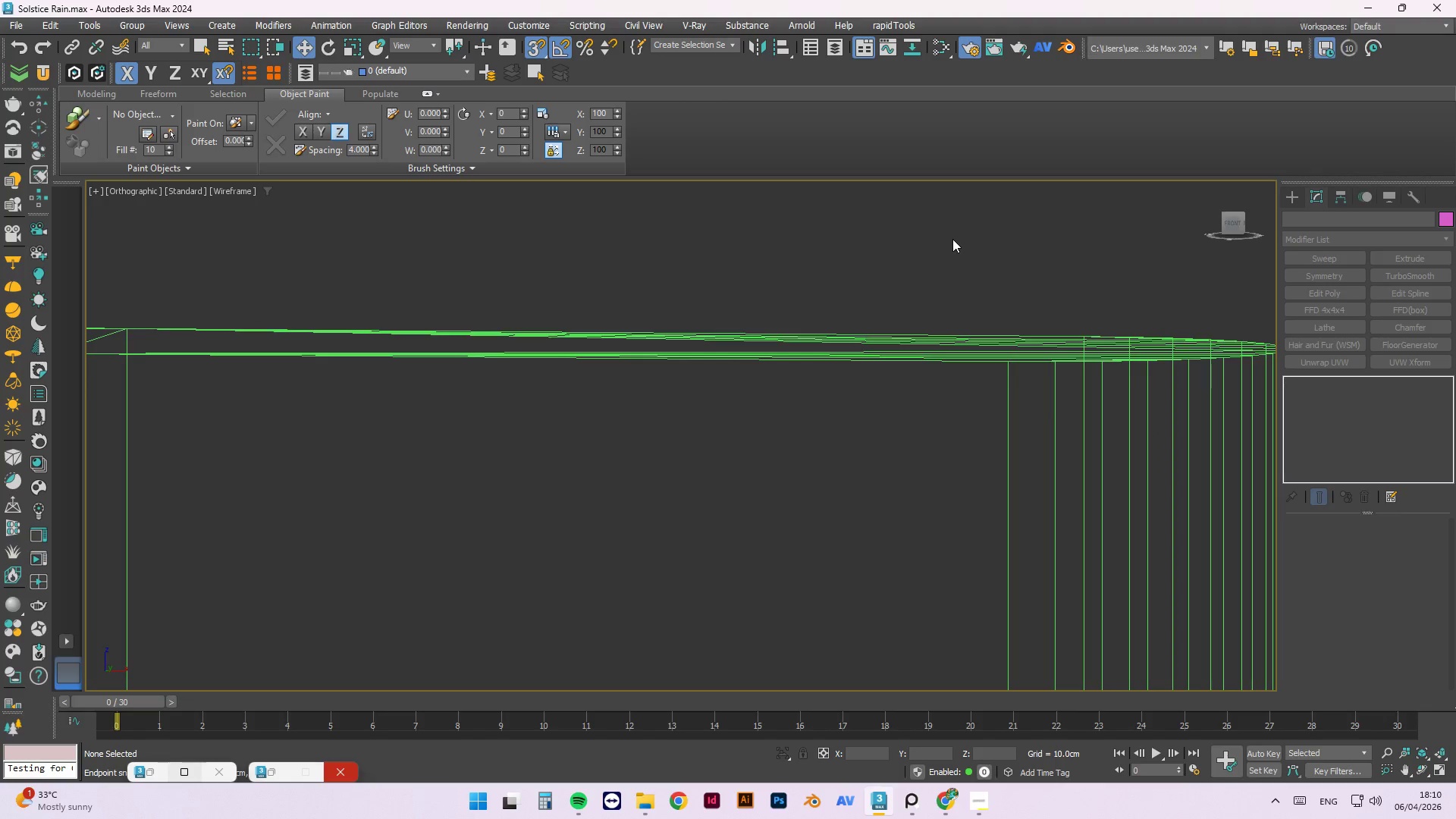 
key(Control+ControlLeft)
 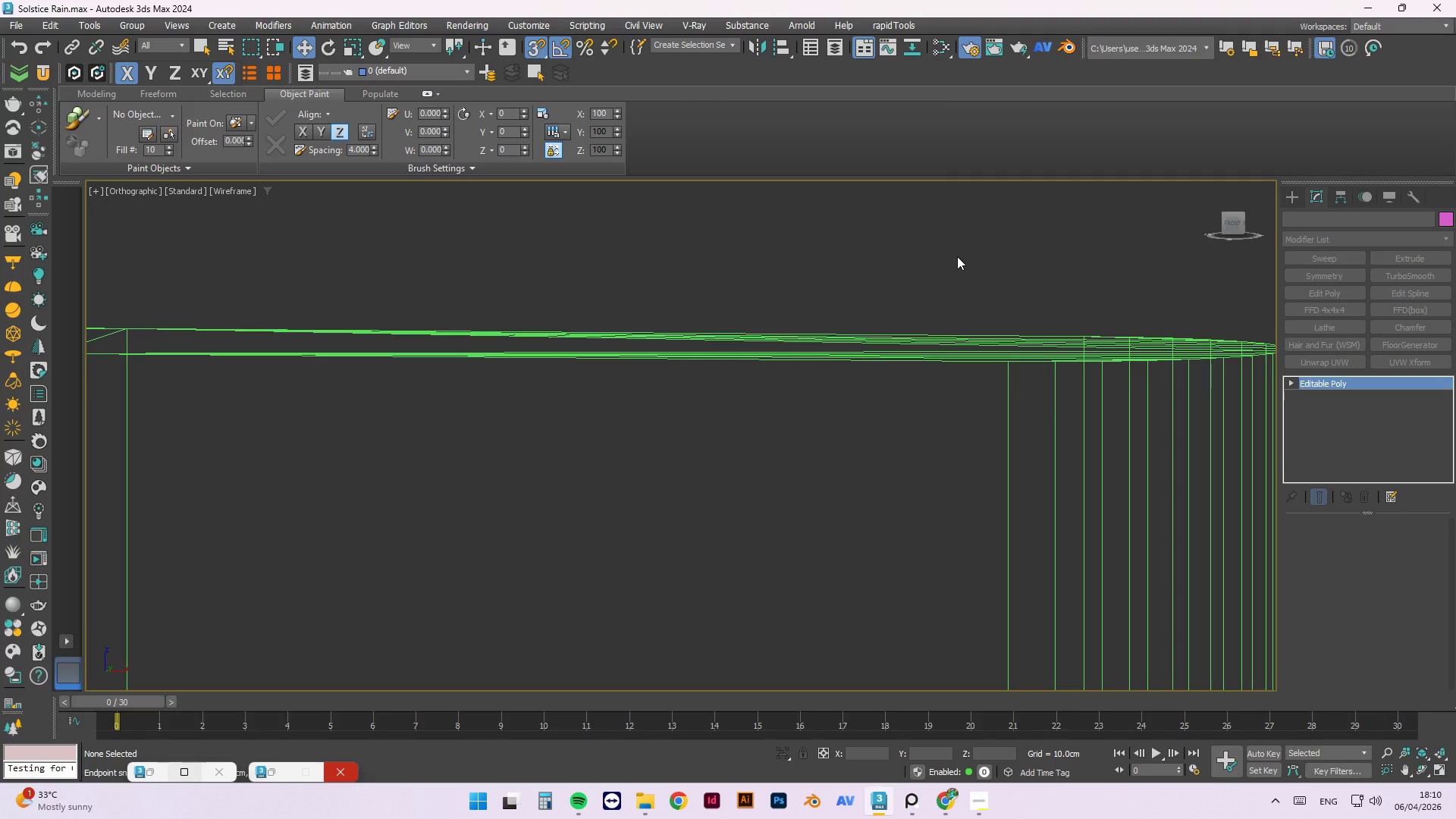 
key(Control+Z)
 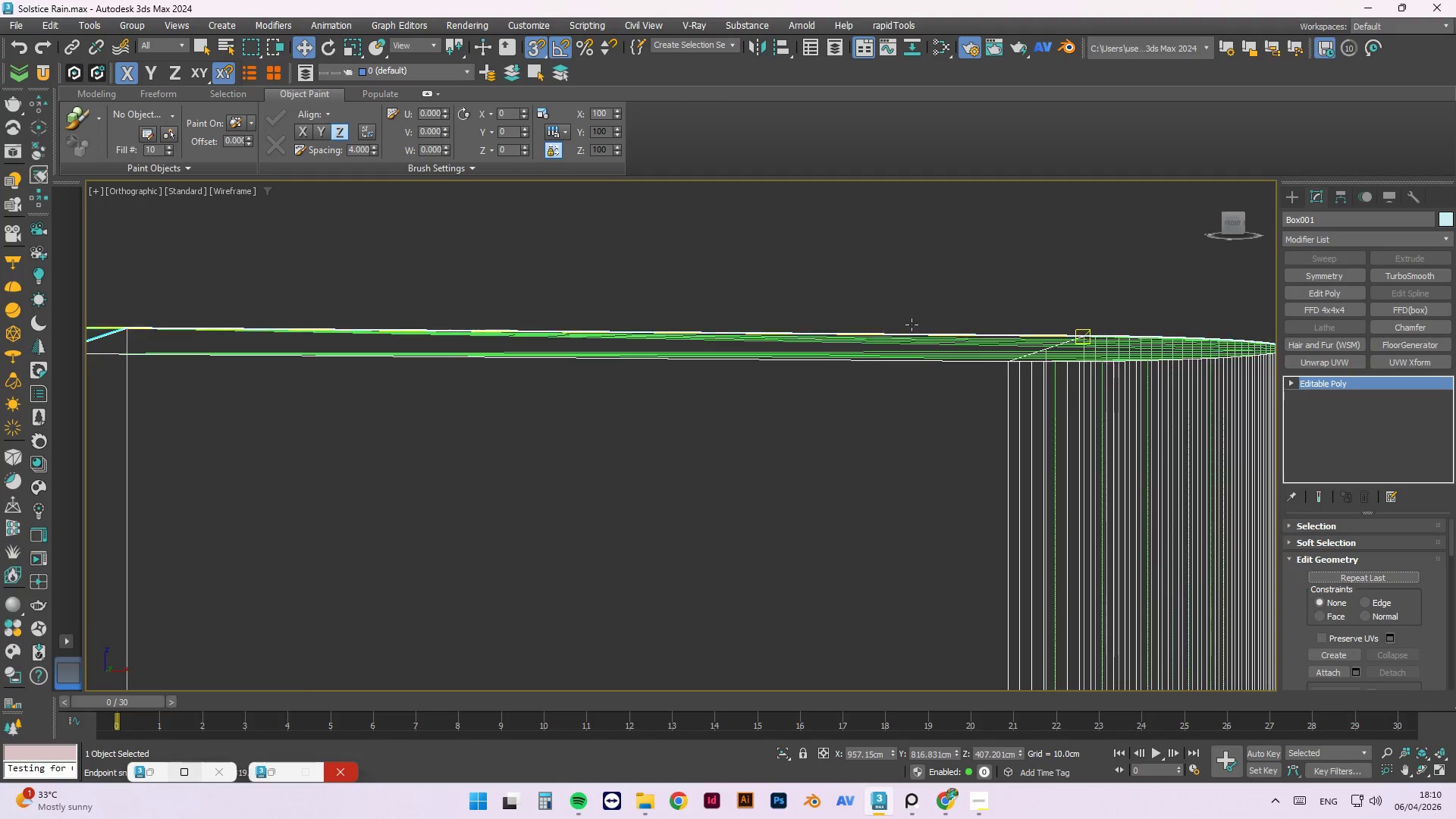 
scroll: coordinate [921, 334], scroll_direction: down, amount: 4.0
 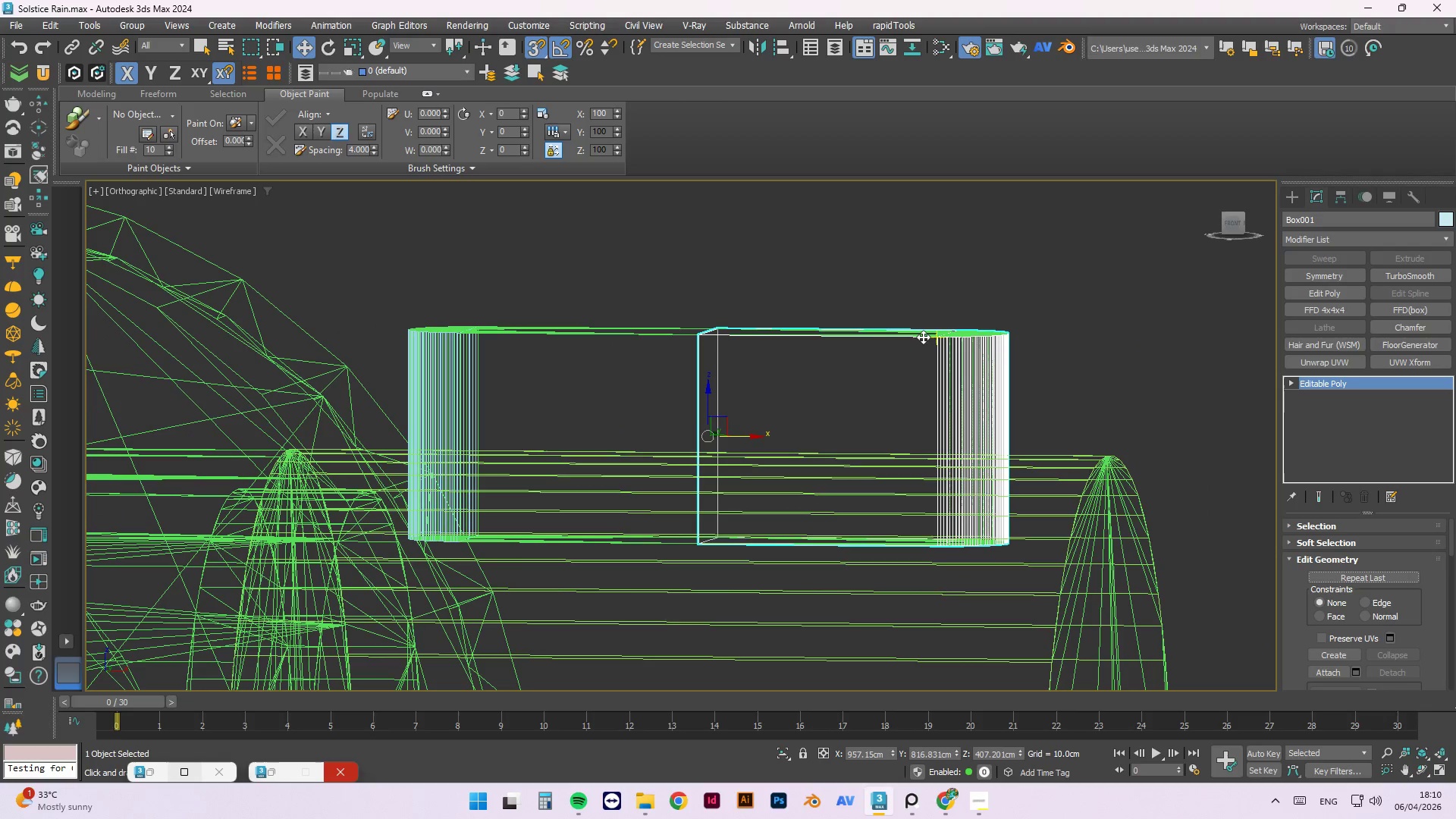 
hold_key(key=AltLeft, duration=0.98)
 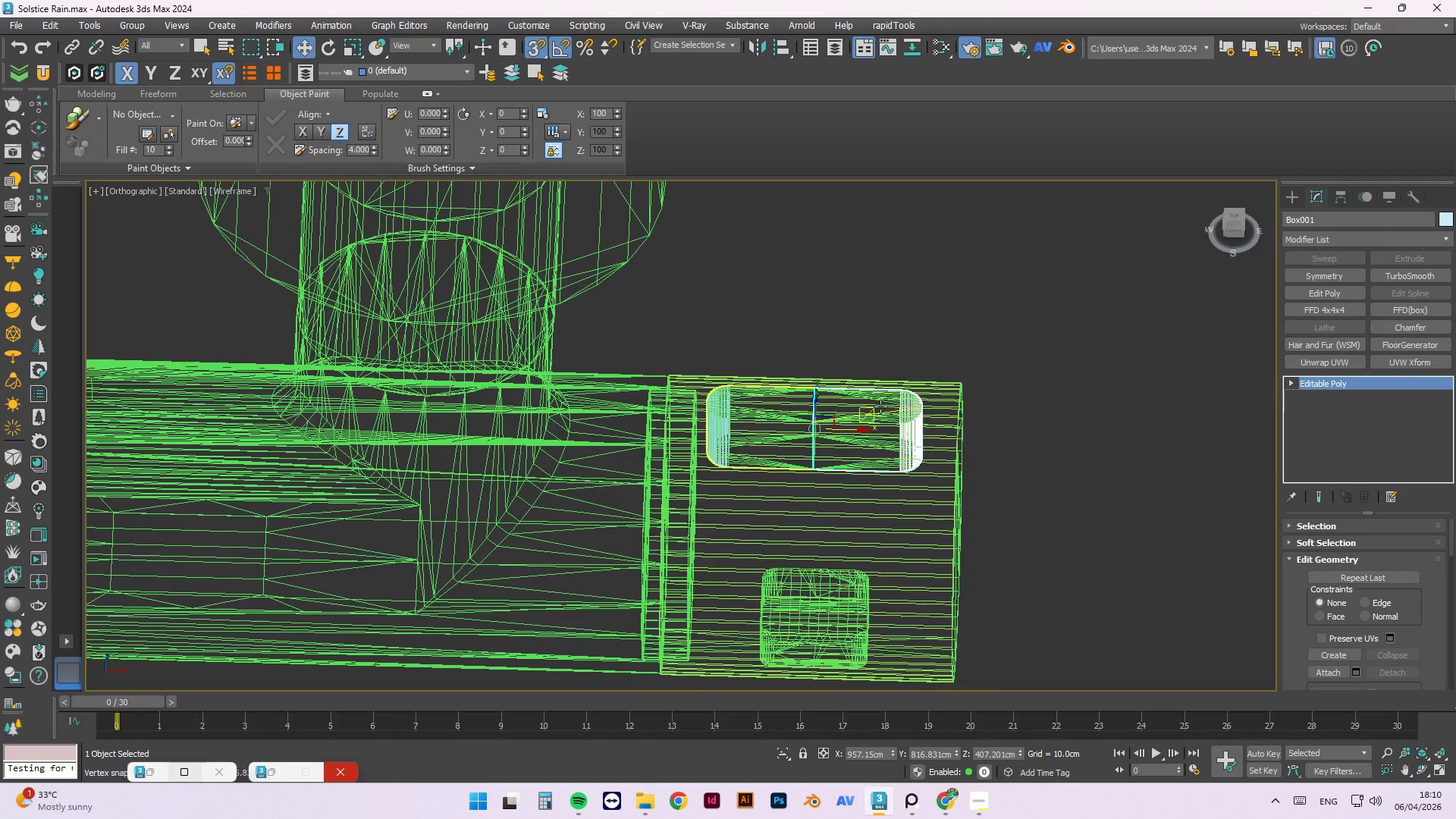 
scroll: coordinate [861, 425], scroll_direction: down, amount: 3.0
 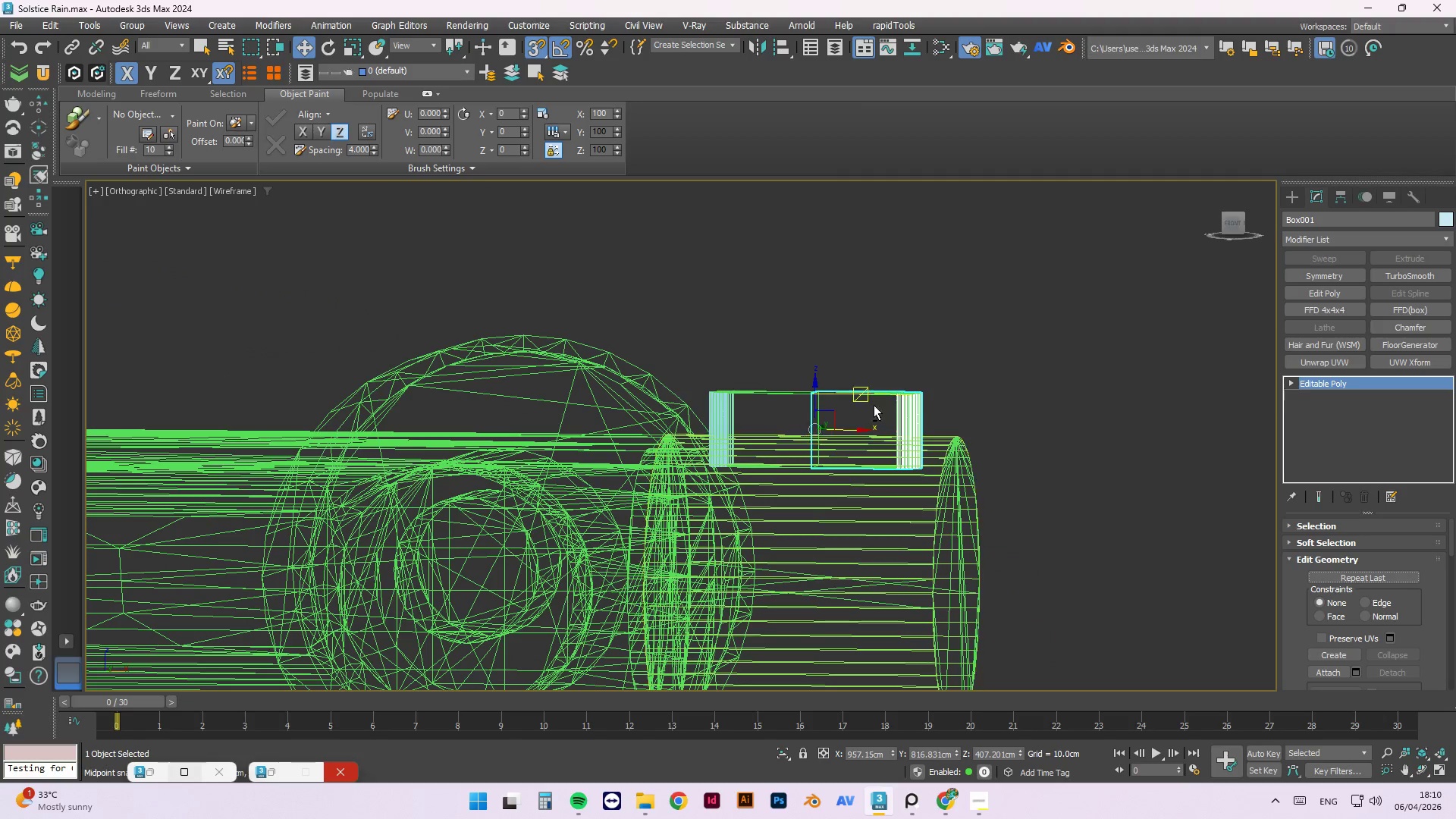 
hold_key(key=AltLeft, duration=0.67)
 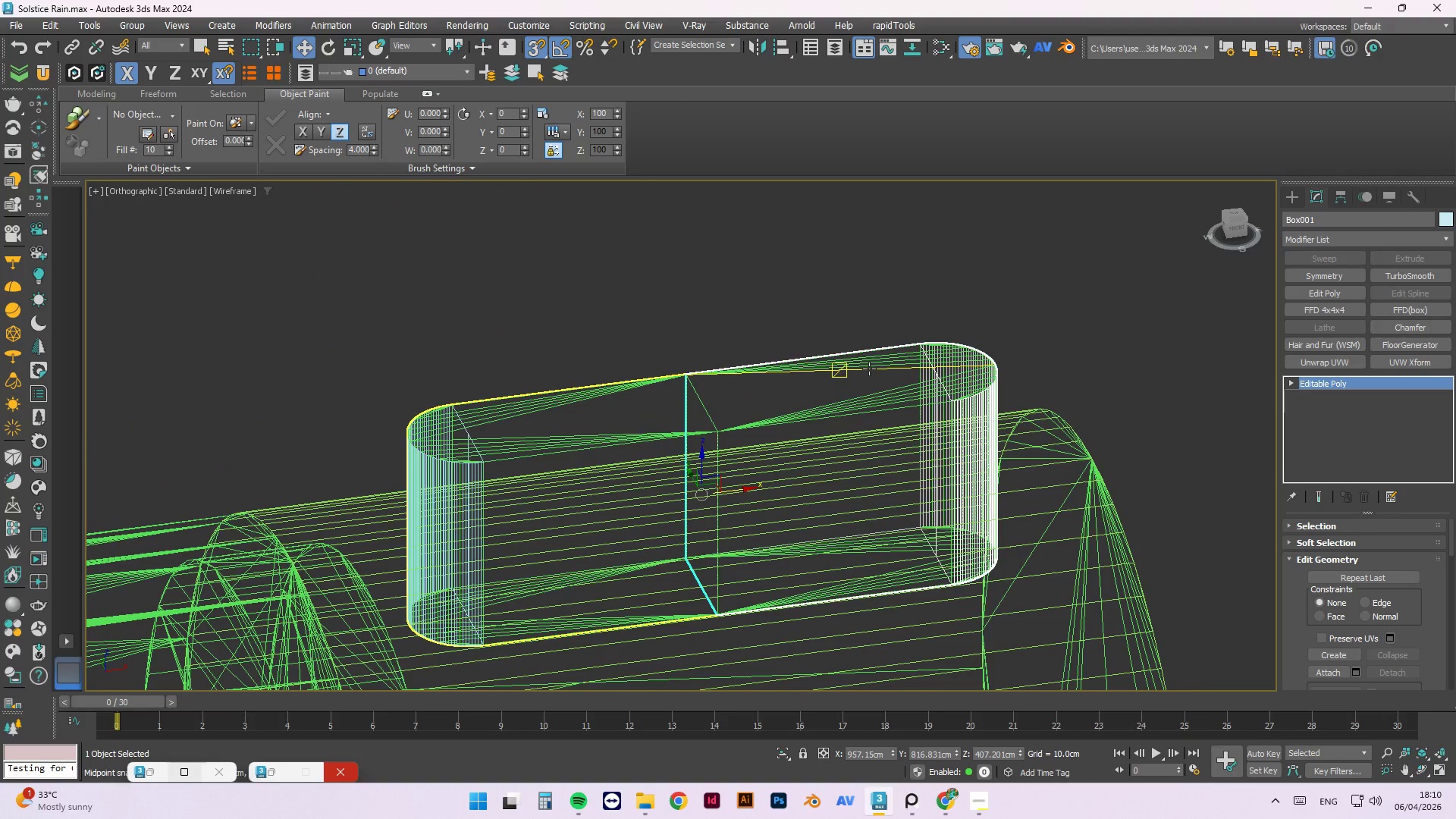 
scroll: coordinate [879, 405], scroll_direction: up, amount: 3.0
 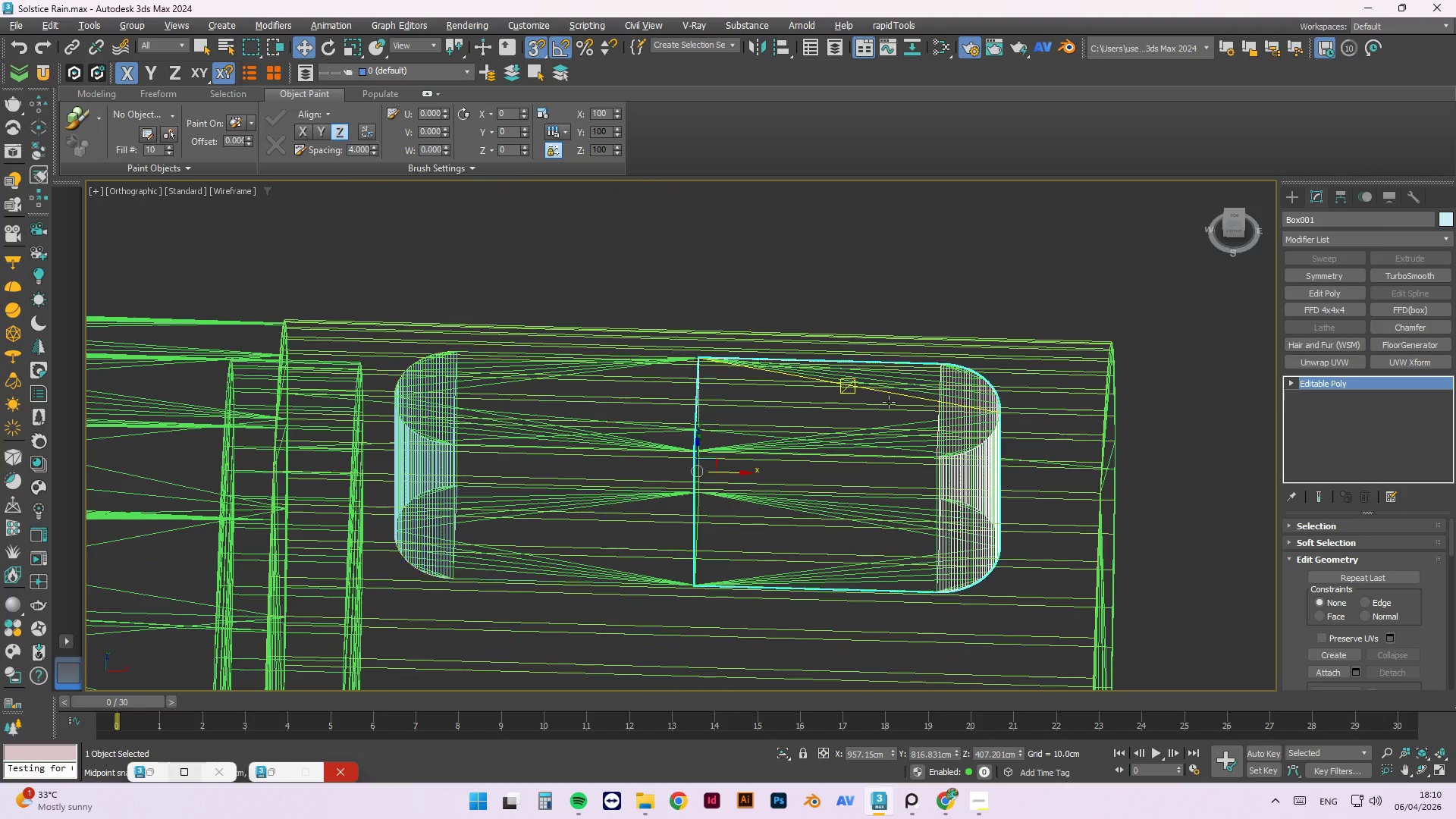 
hold_key(key=AltLeft, duration=16.03)
left_click([869, 369])
 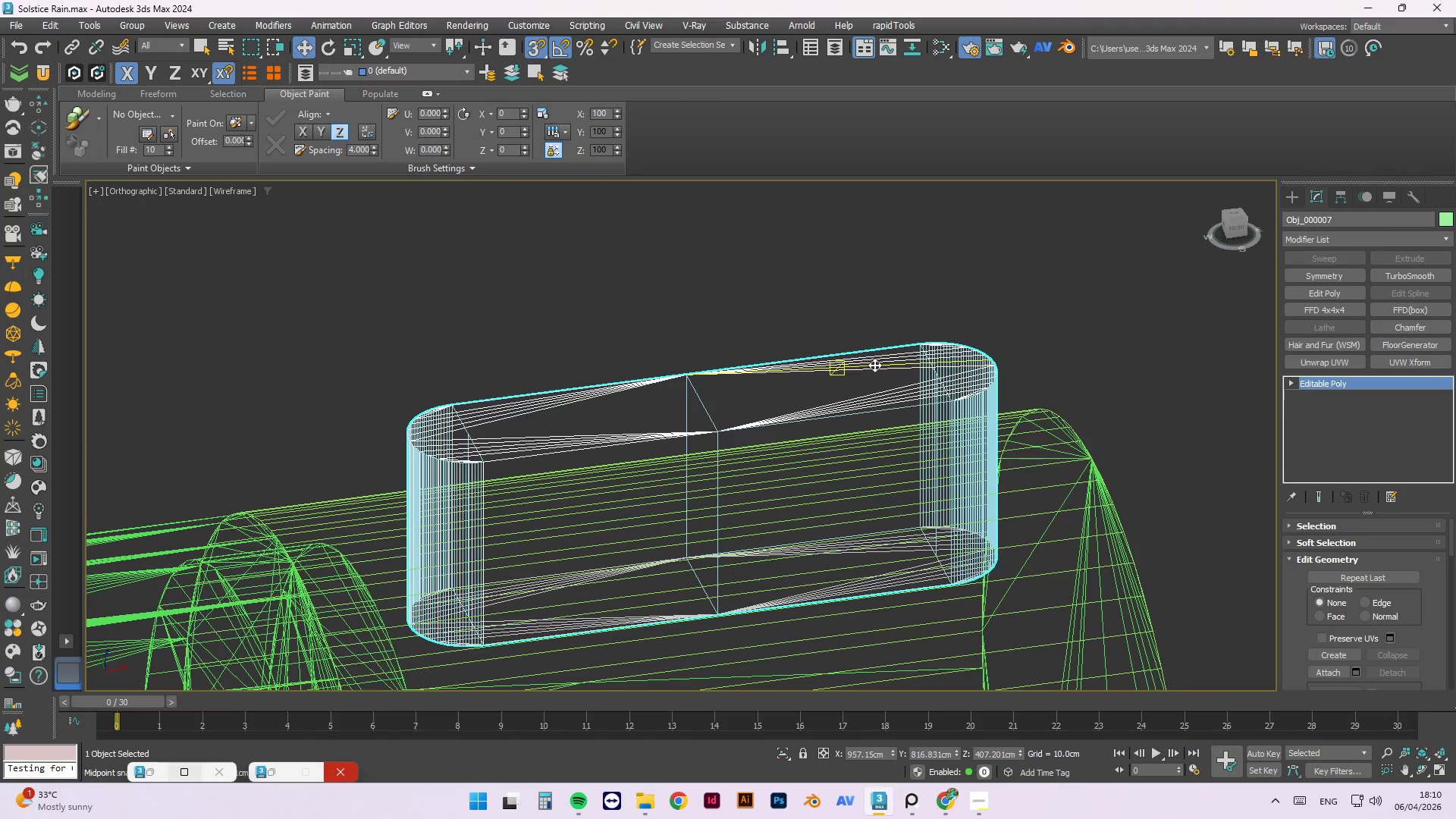 
key(Delete)
 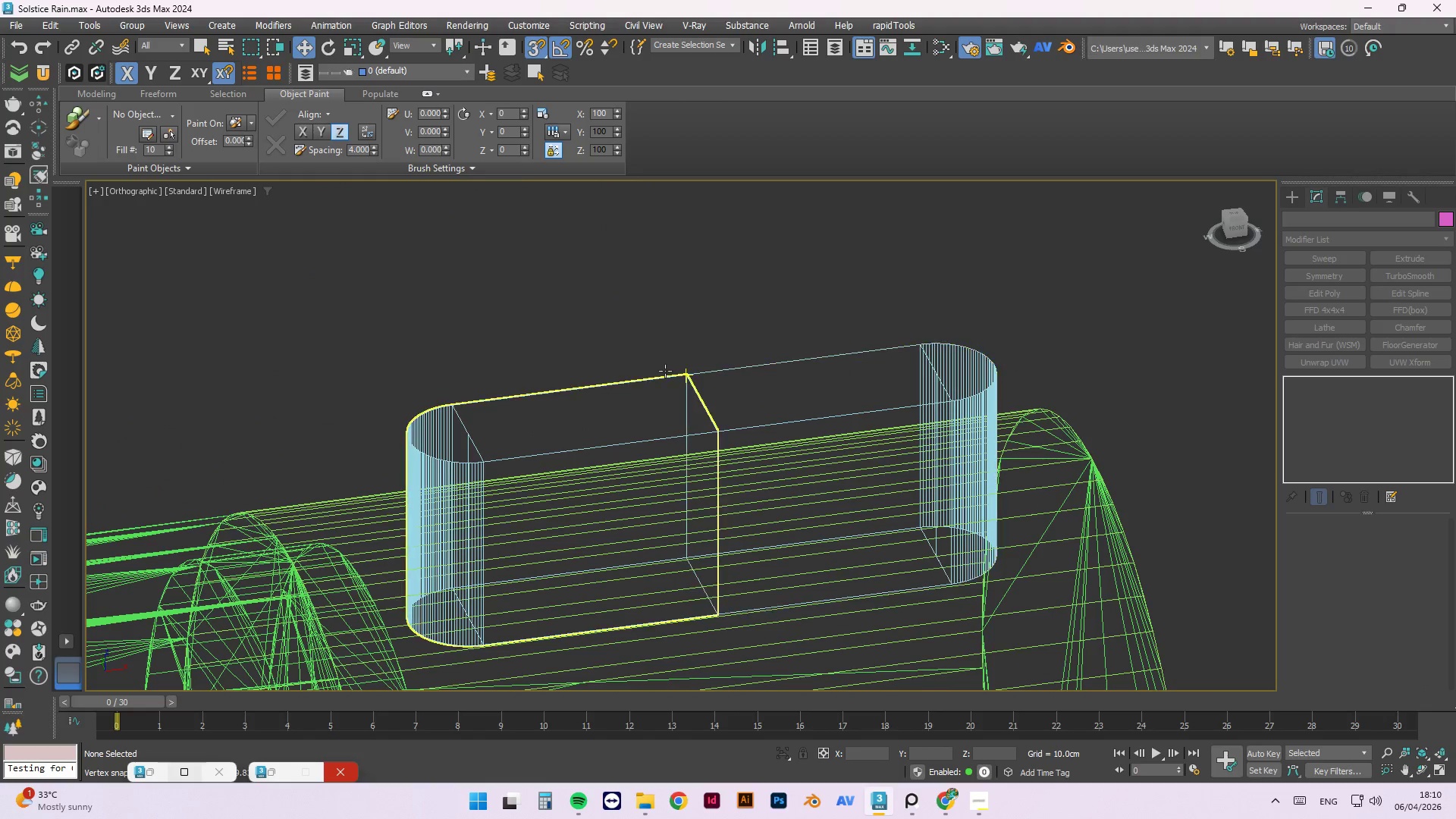 
left_click([660, 377])
 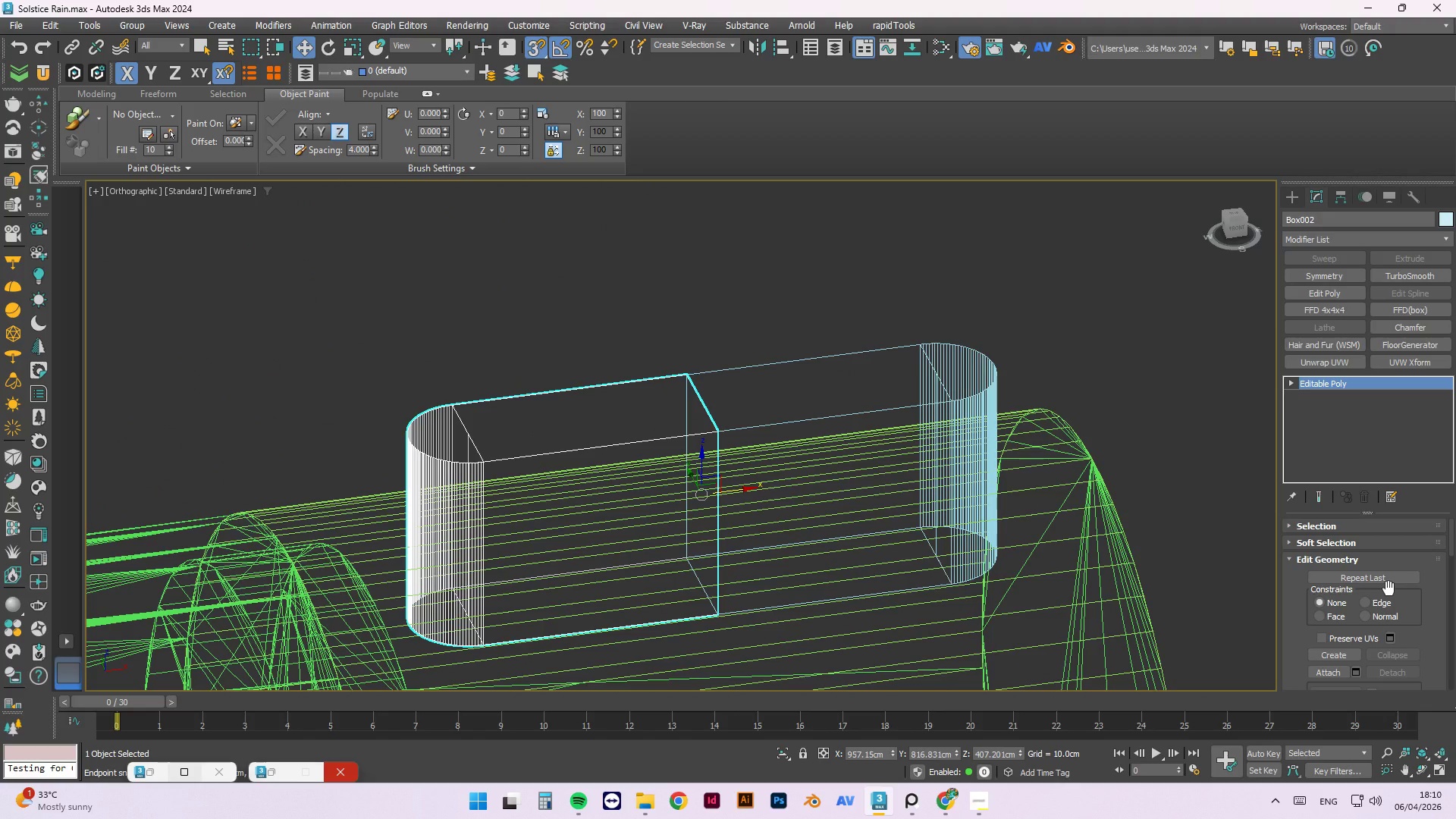 
key(5)
 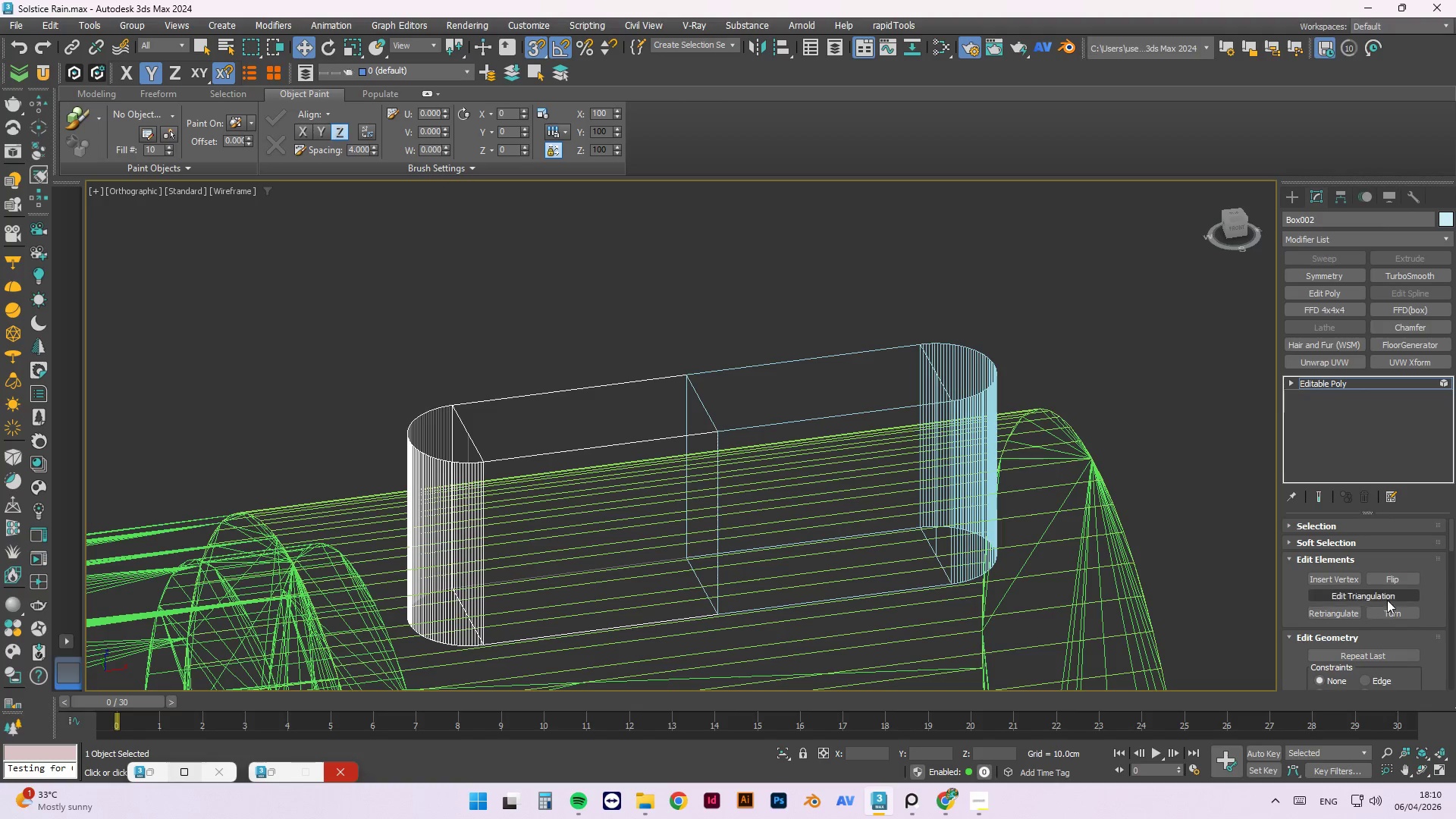 
scroll: coordinate [1432, 608], scroll_direction: down, amount: 5.0
 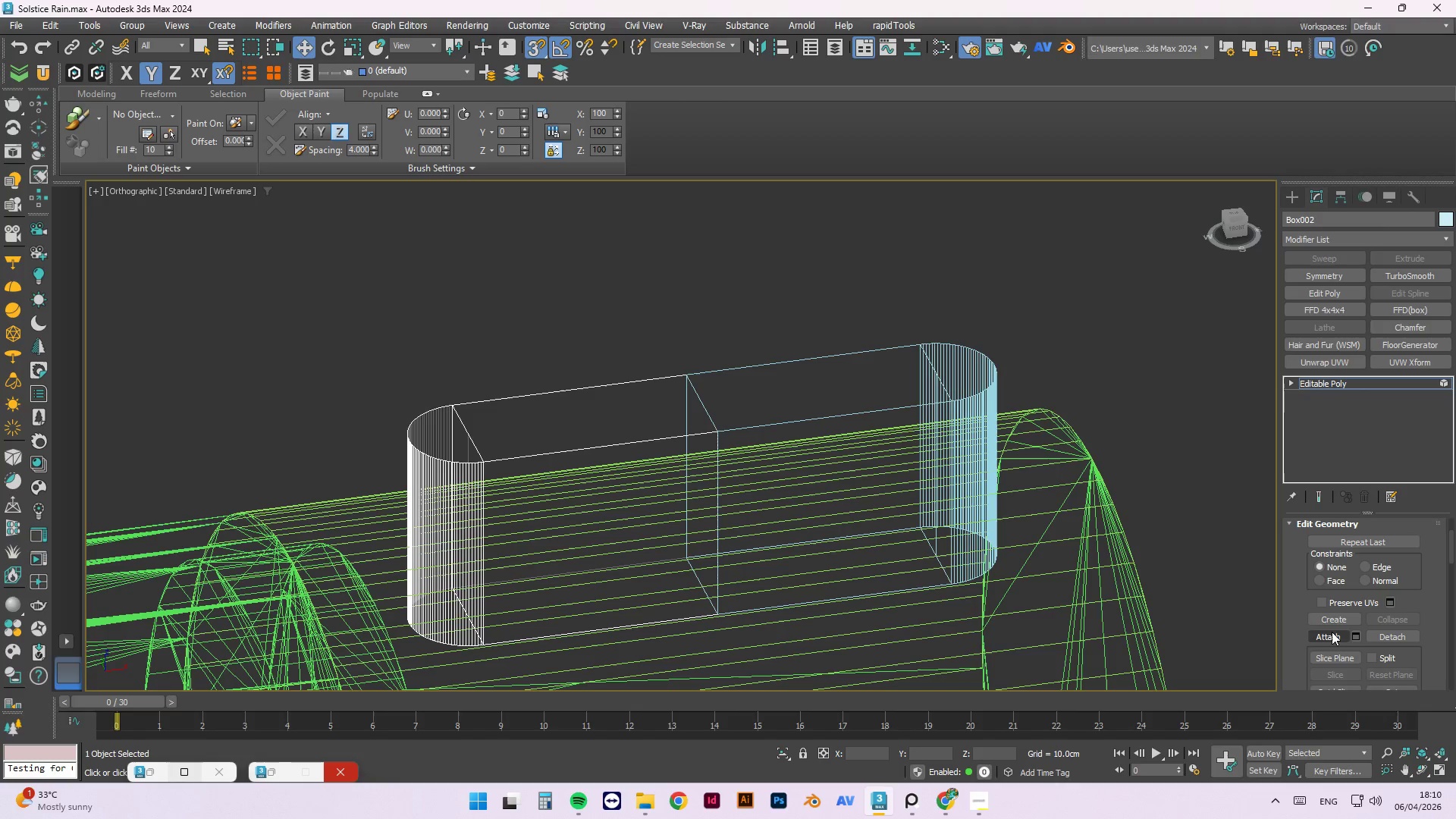 
left_click([1332, 632])
 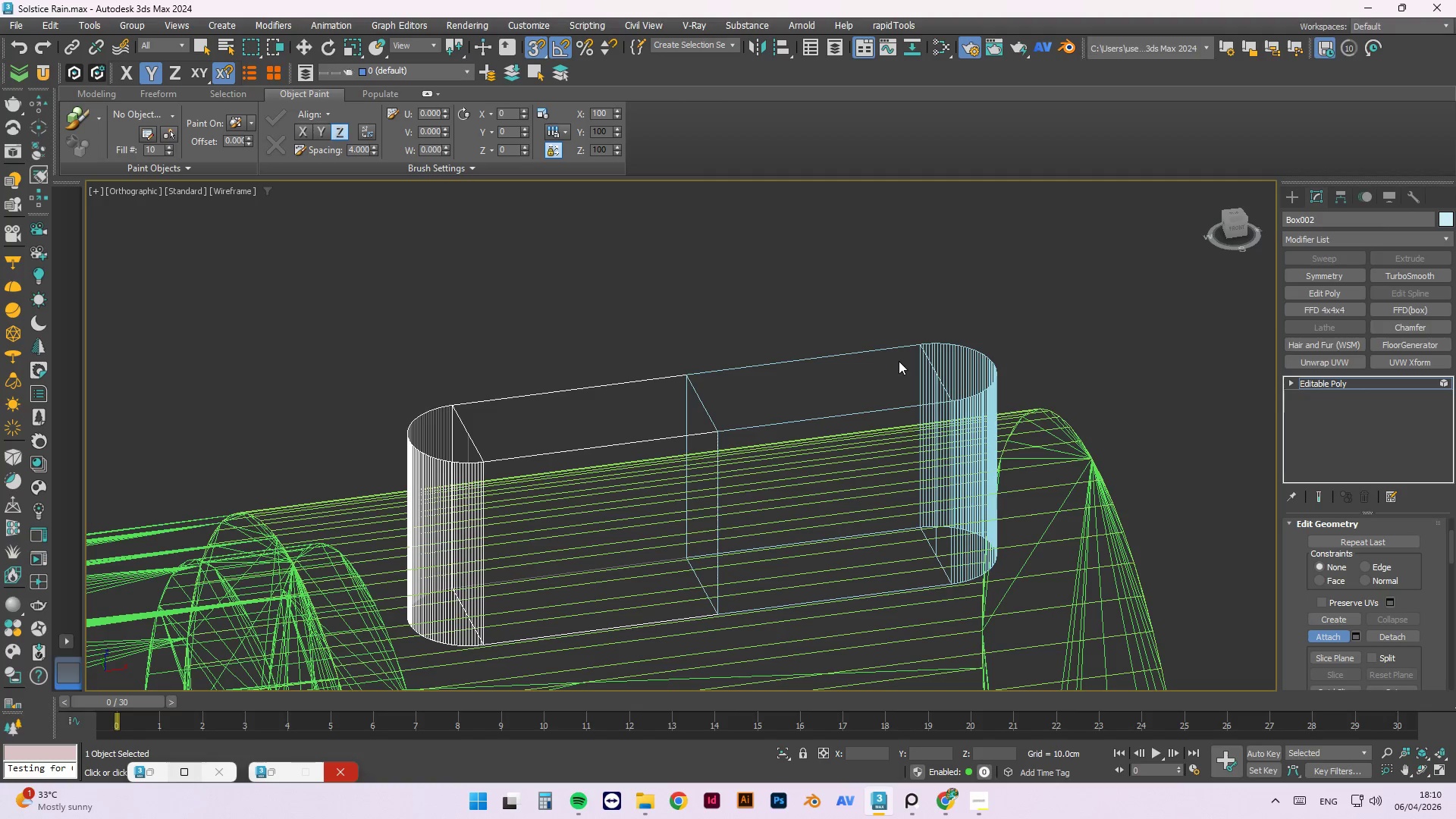 
double_click([899, 355])
 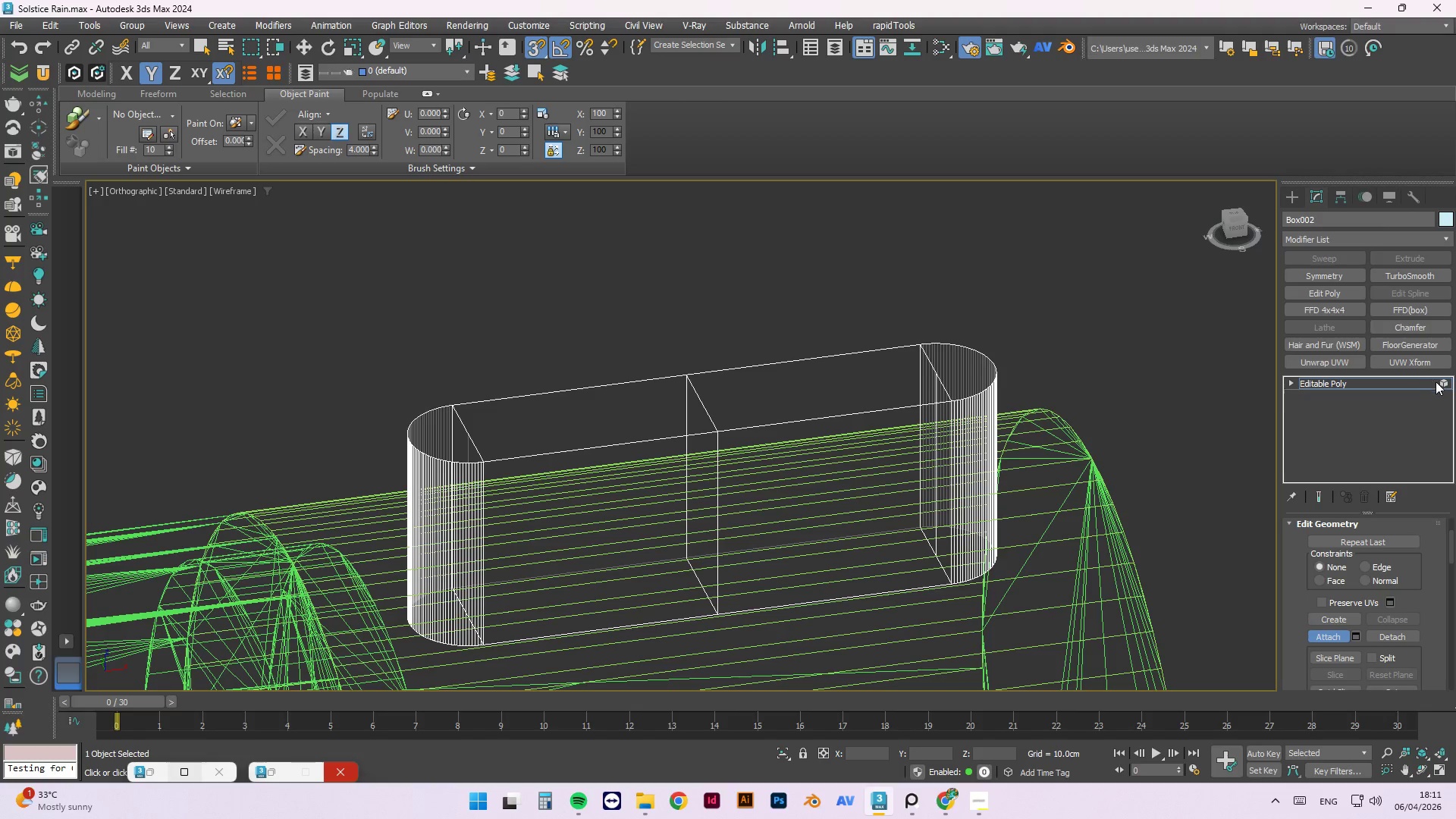 
double_click([905, 264])
 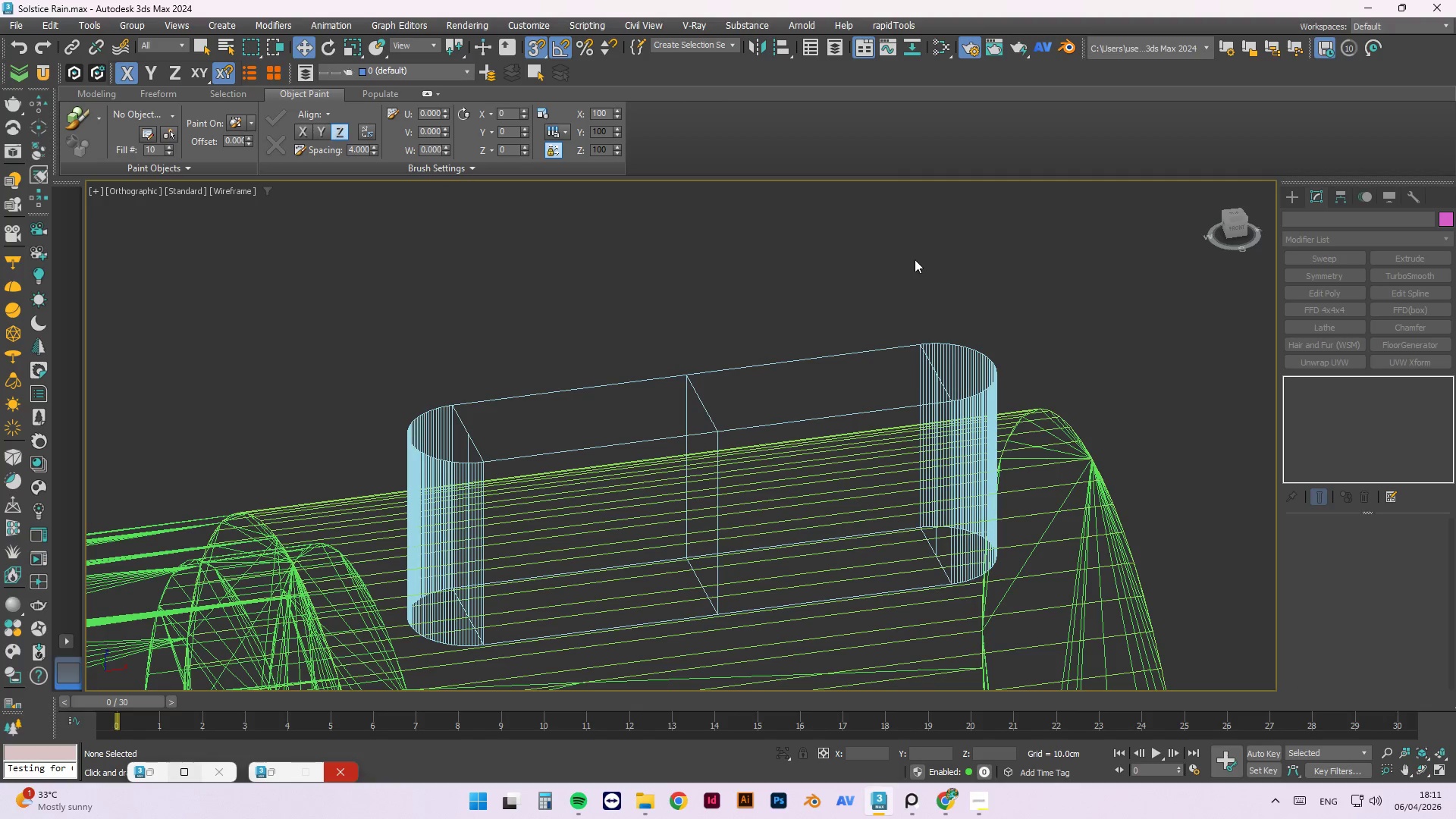 
scroll: coordinate [919, 256], scroll_direction: down, amount: 3.0
 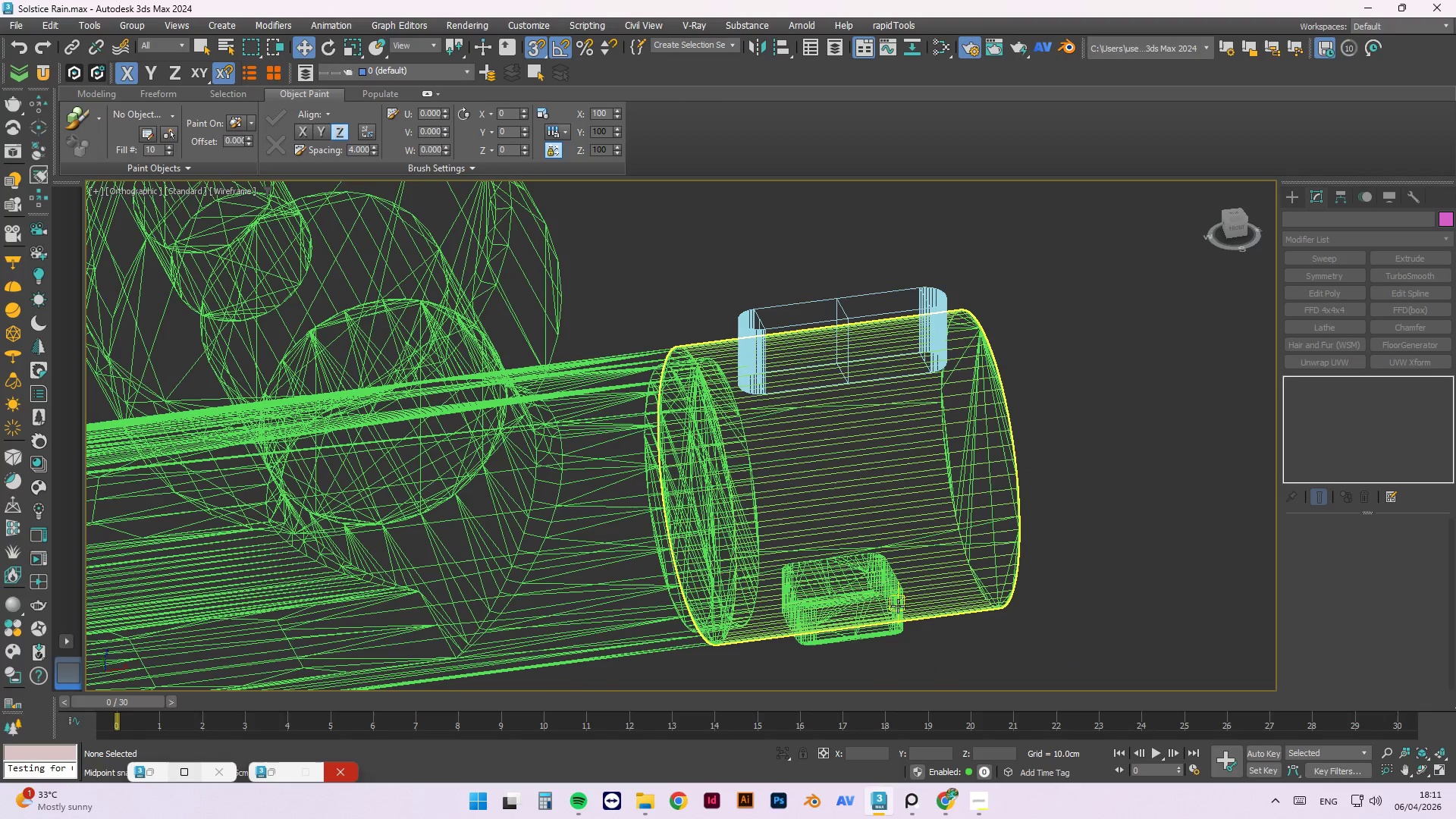 
hold_key(key=AltLeft, duration=0.53)
 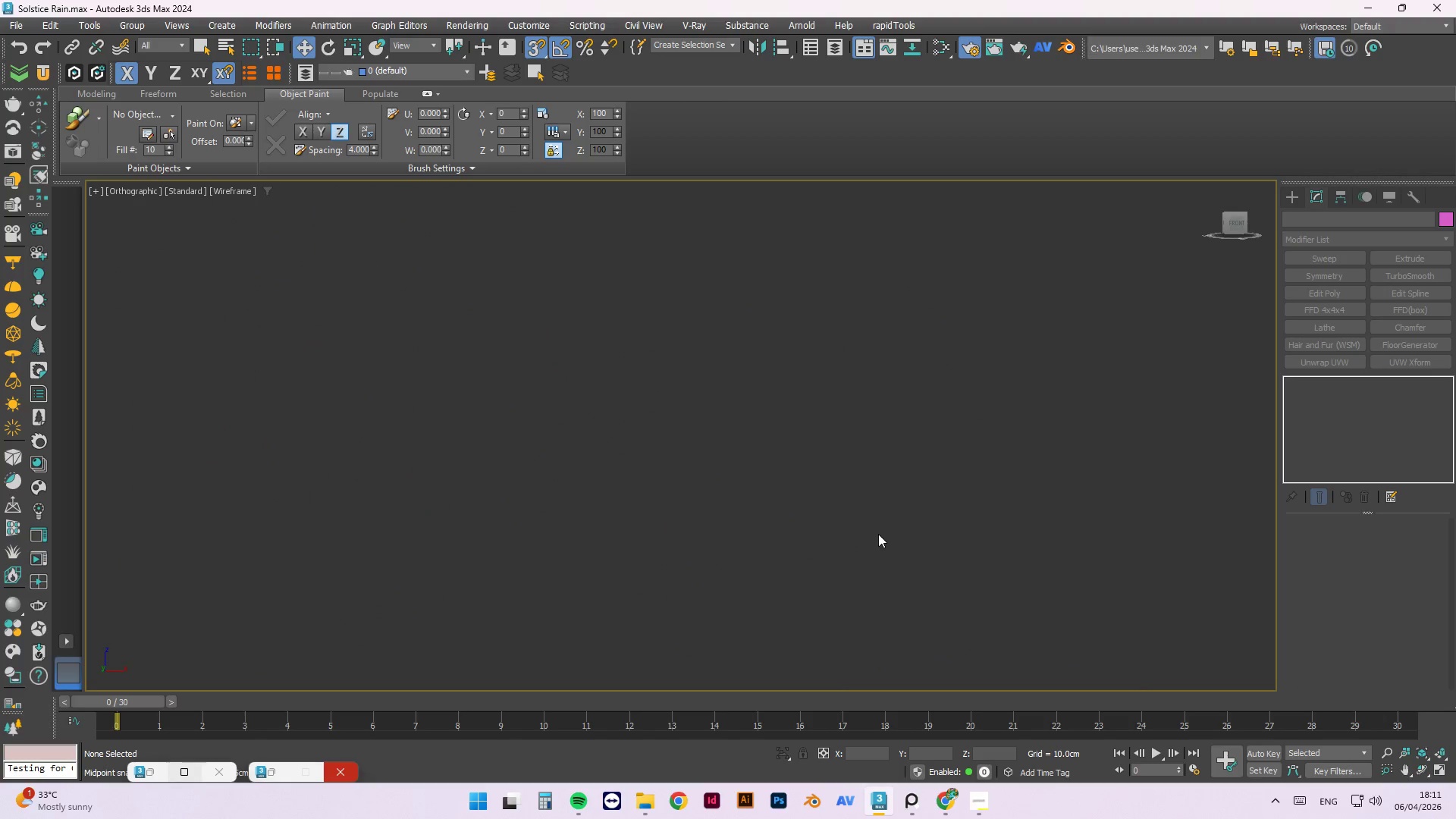 
scroll: coordinate [731, 550], scroll_direction: down, amount: 9.0
 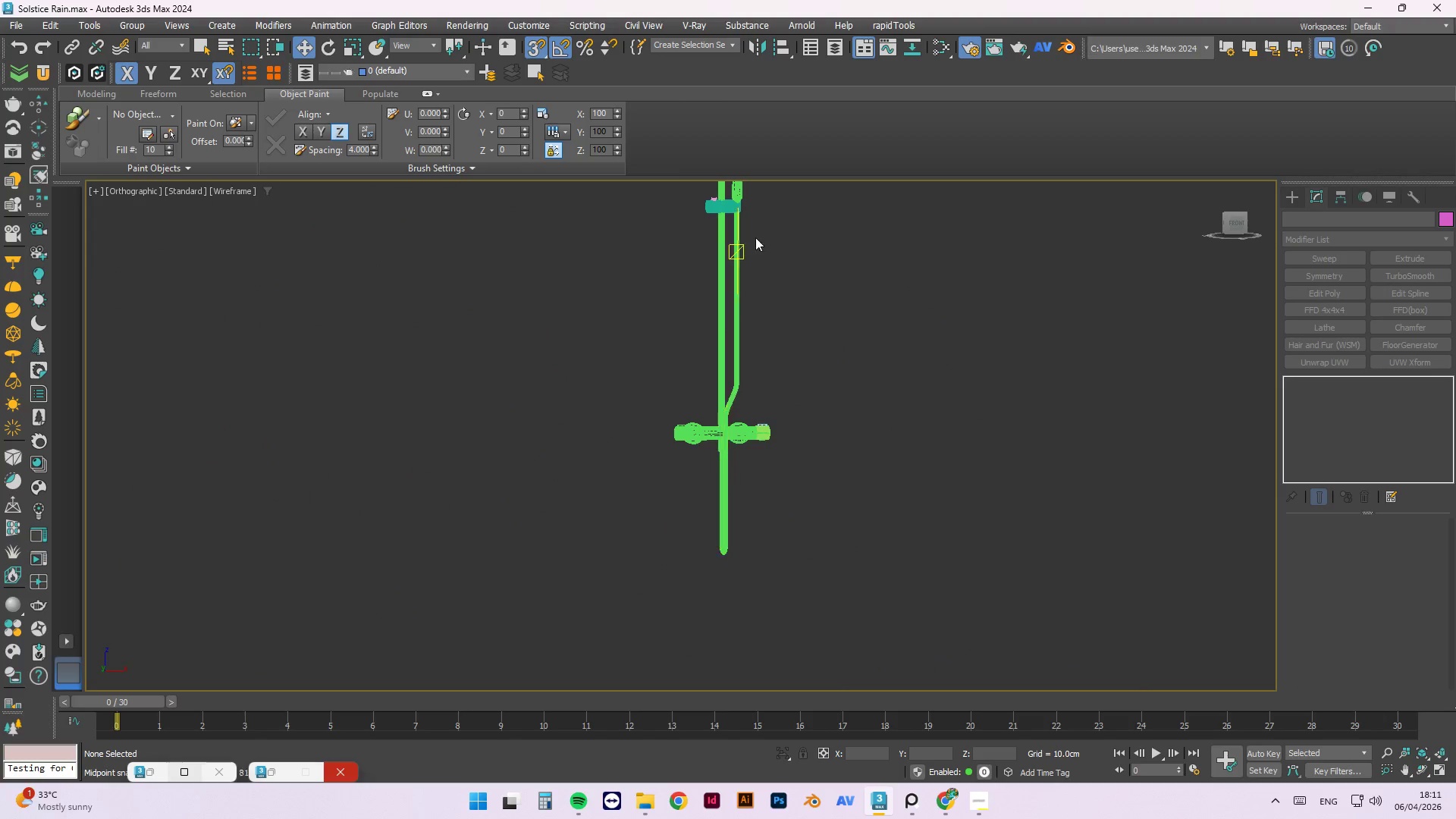 
hold_key(key=AltLeft, duration=0.78)
 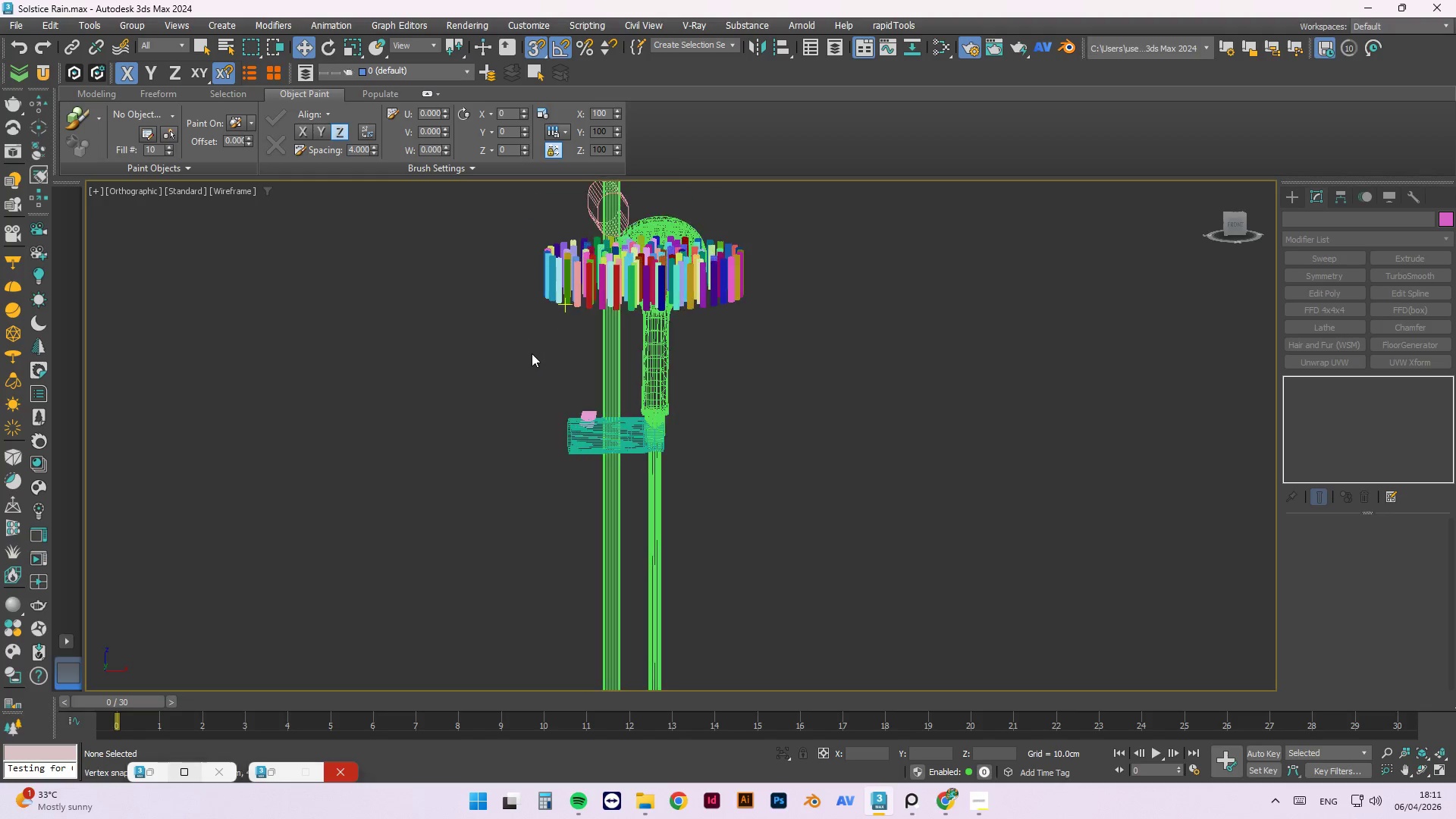 
scroll: coordinate [719, 264], scroll_direction: up, amount: 1.0
 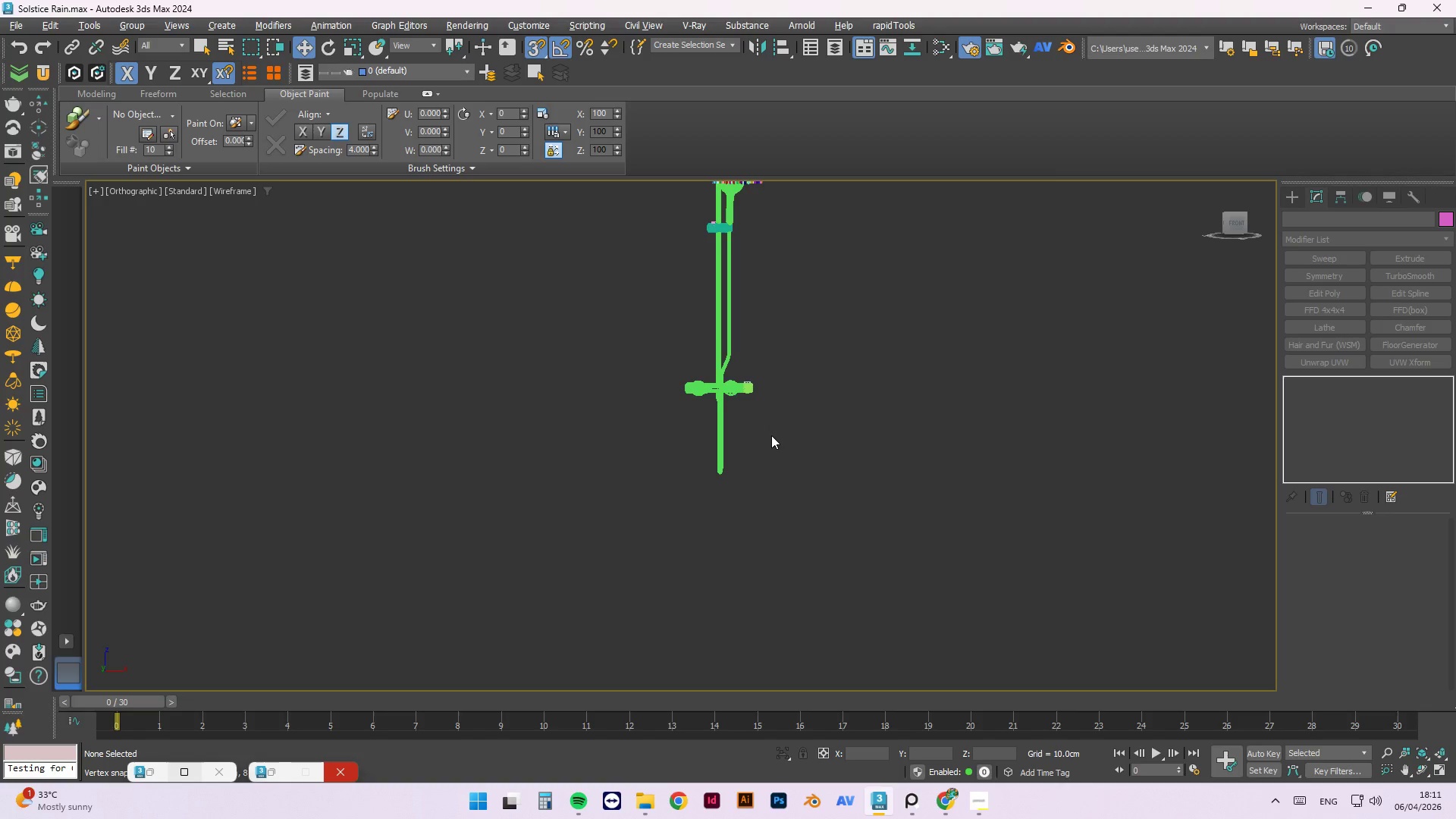 
hold_key(key=AltLeft, duration=23.98)
scroll: coordinate [603, 456], scroll_direction: up, amount: 7.0
 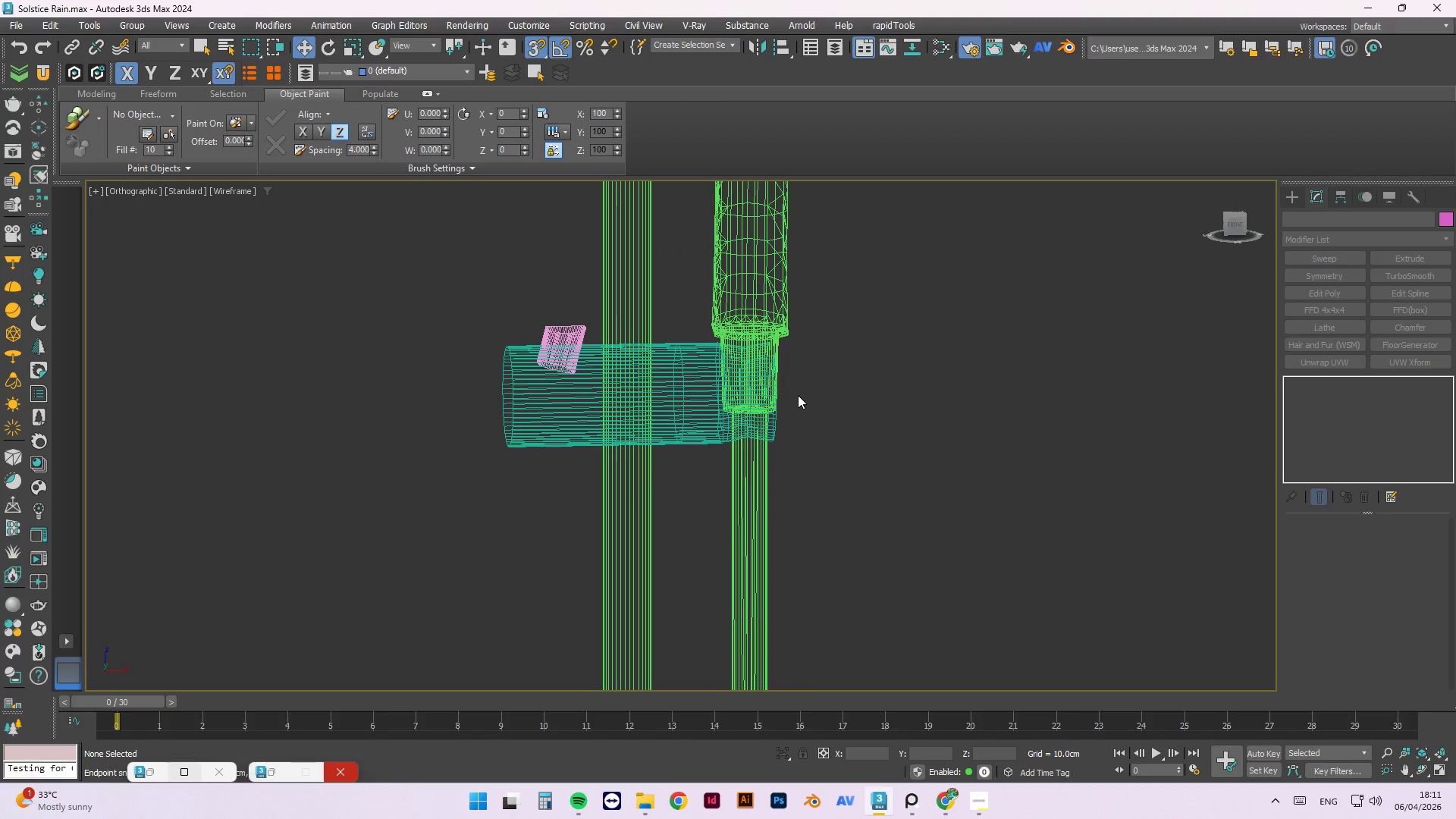 
scroll: coordinate [752, 279], scroll_direction: down, amount: 4.0
 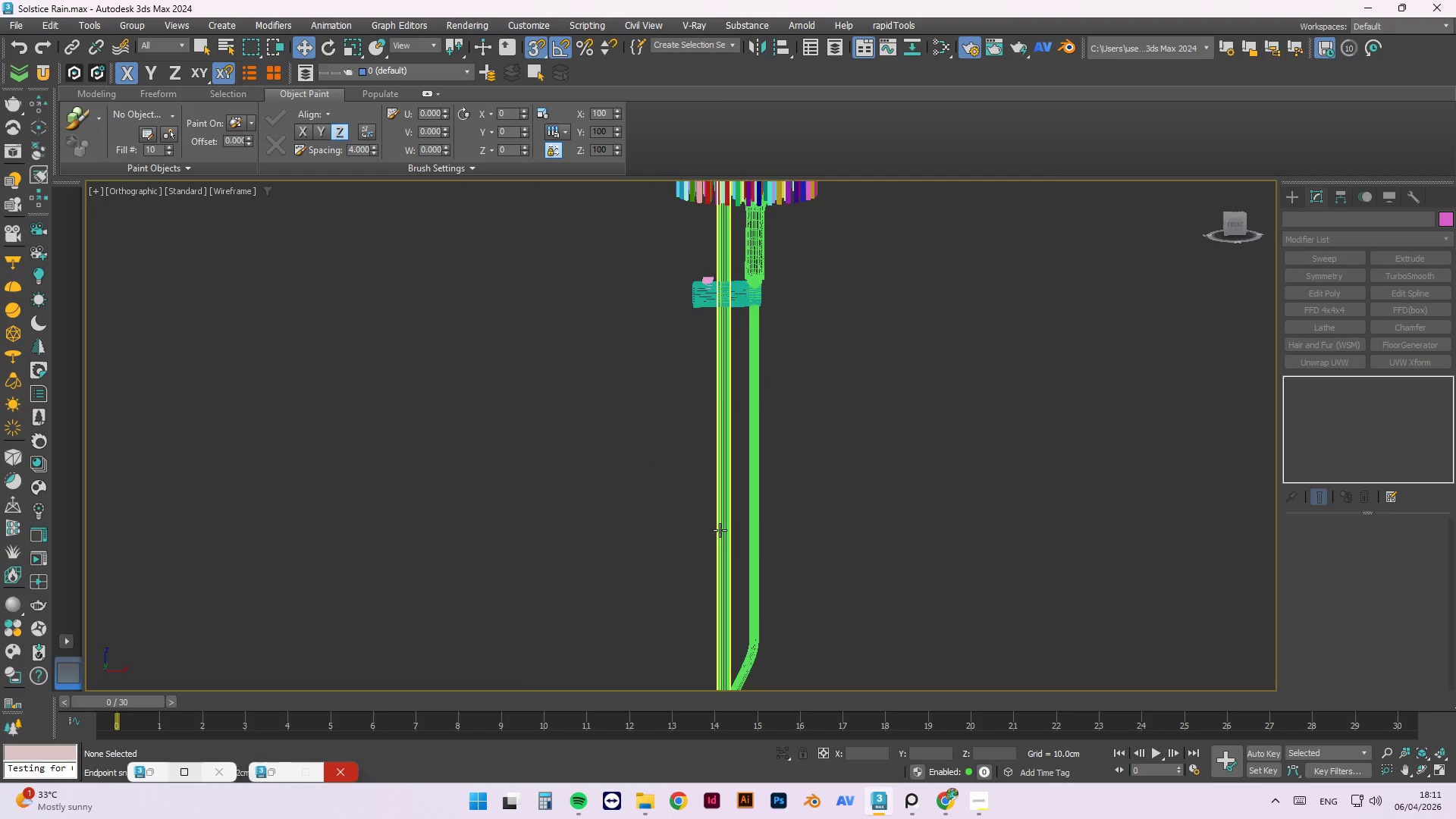 
scroll: coordinate [816, 513], scroll_direction: up, amount: 6.0
 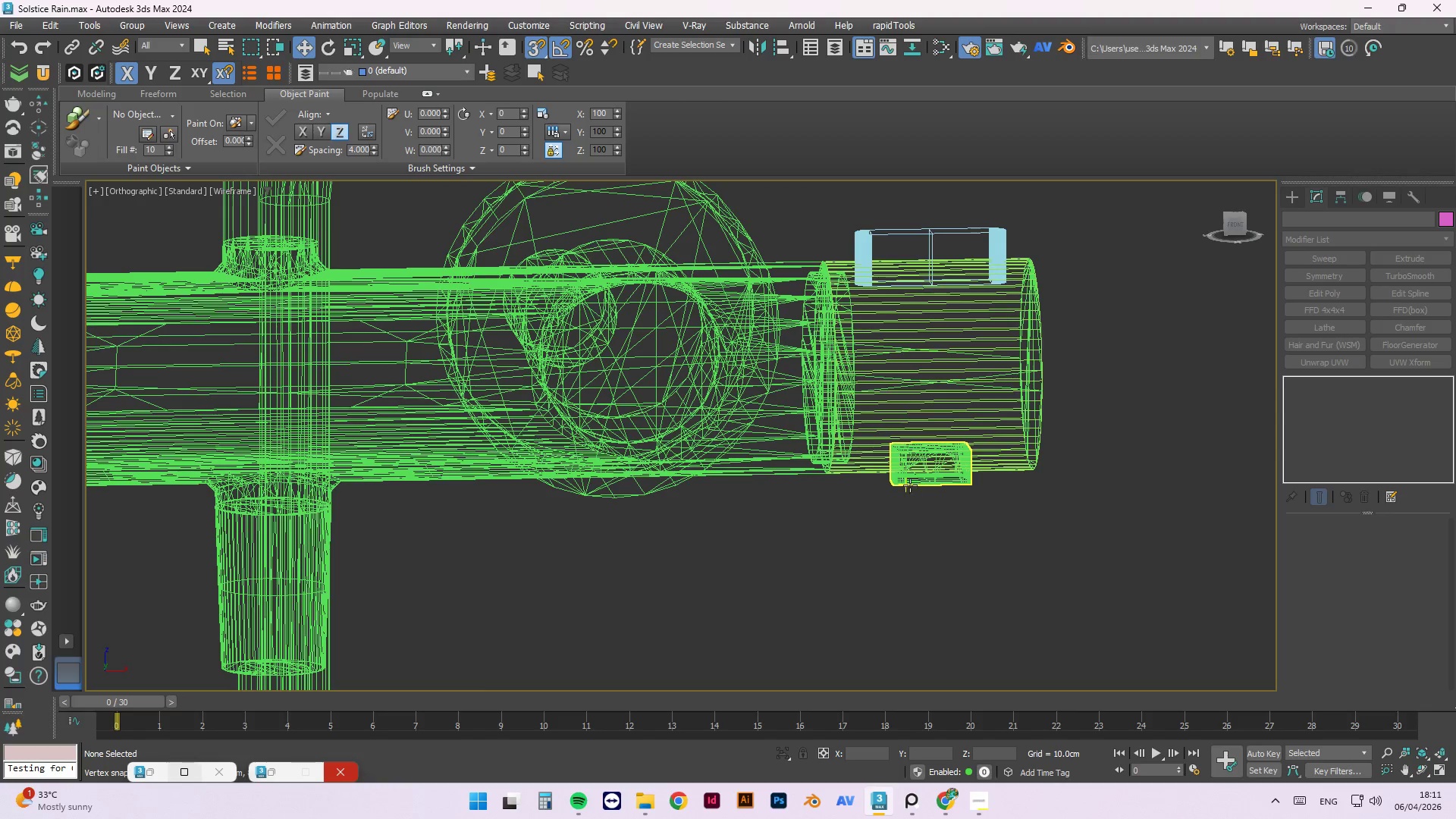 
left_click([910, 485])
 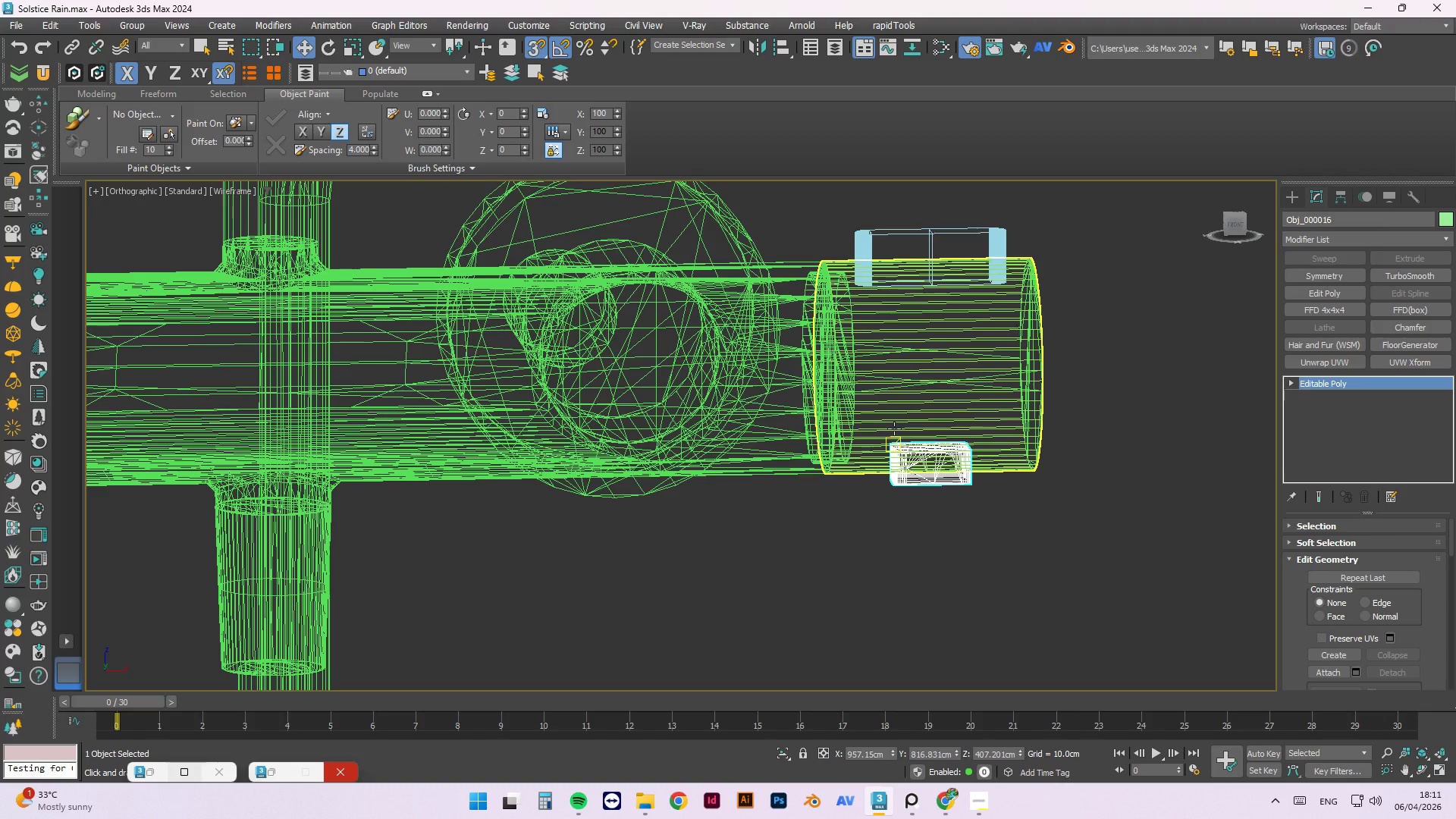 
key(Alt+Q)
 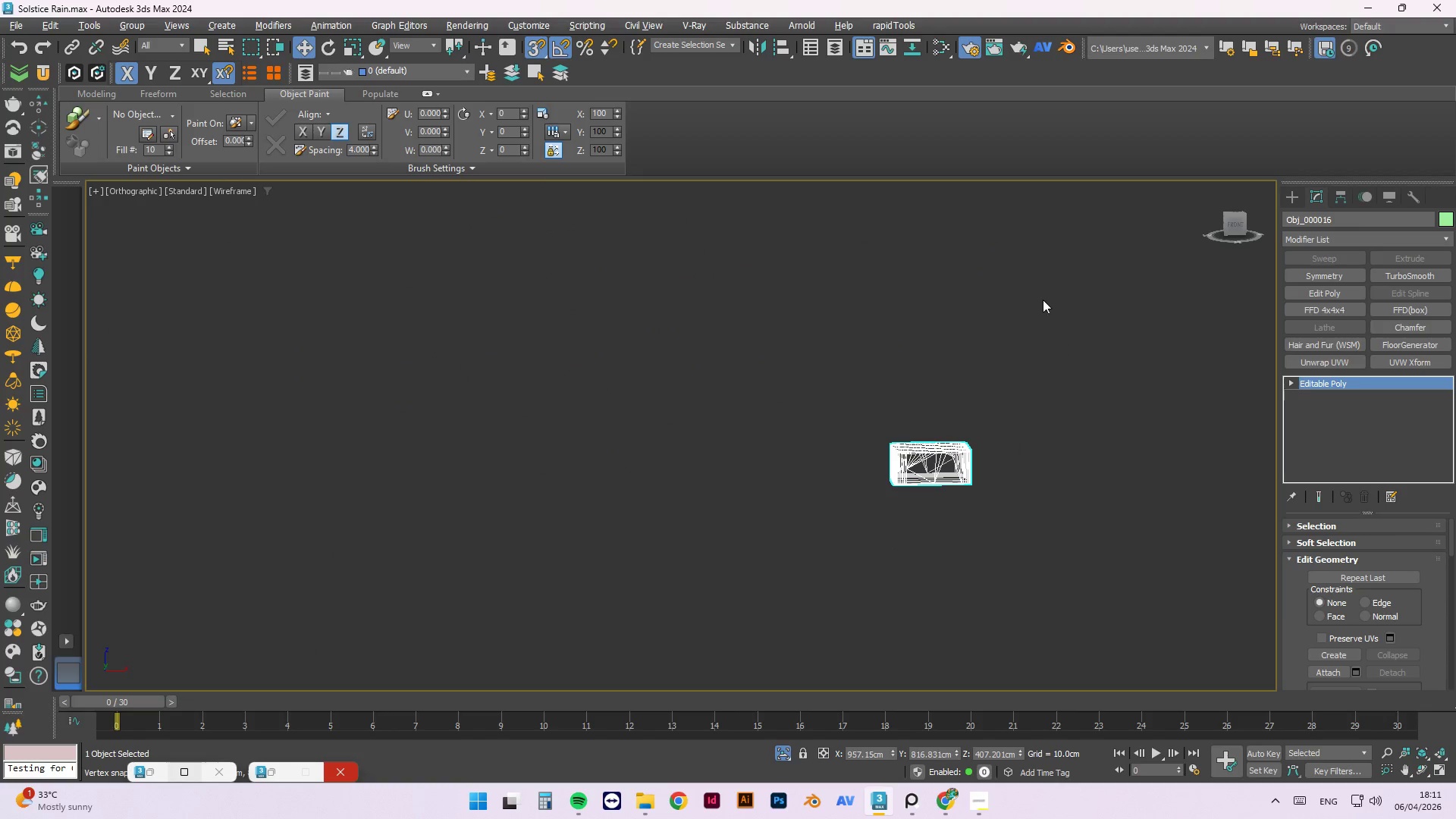 
left_click([1039, 296])
 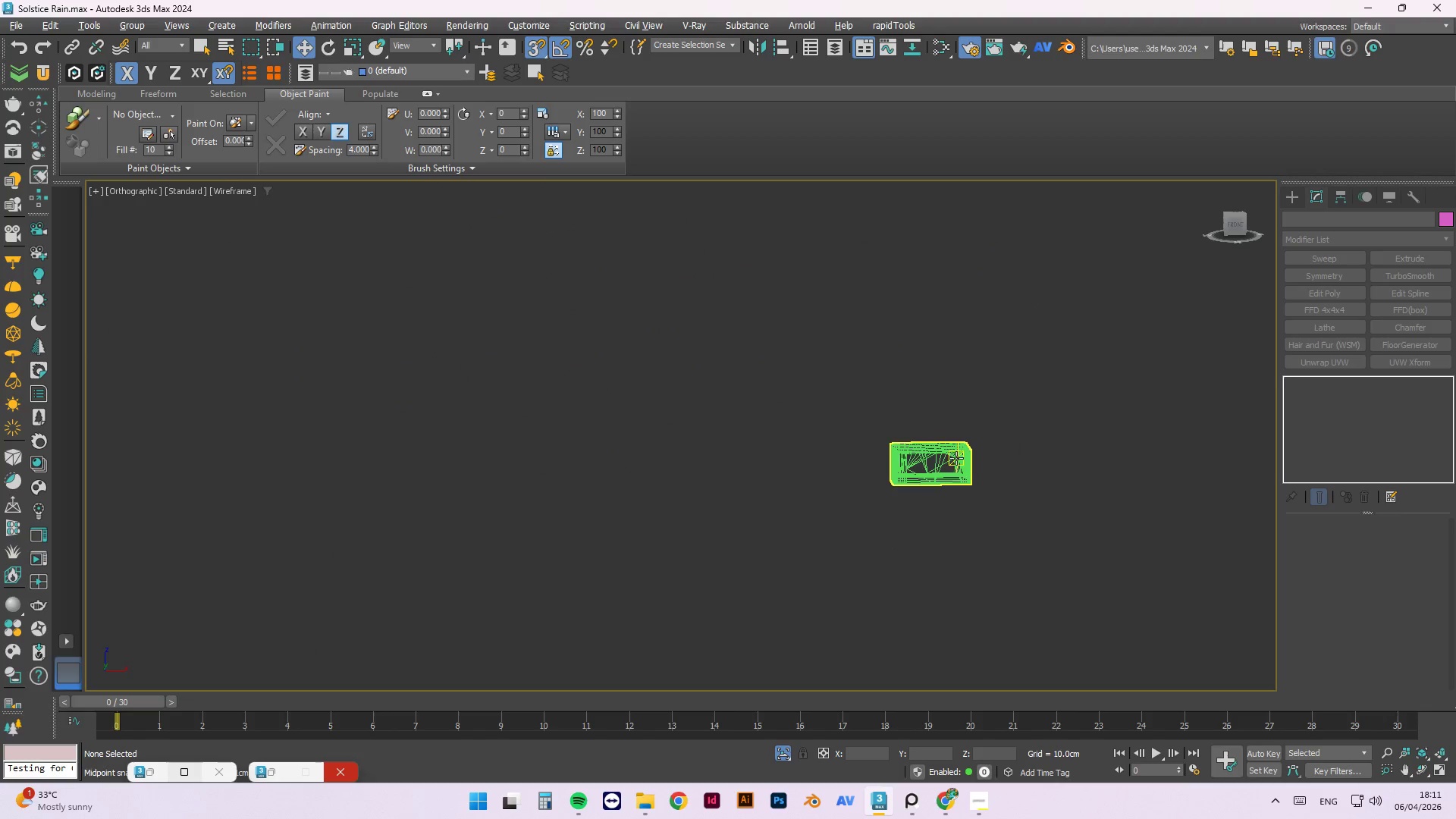 
scroll: coordinate [956, 460], scroll_direction: up, amount: 2.0
 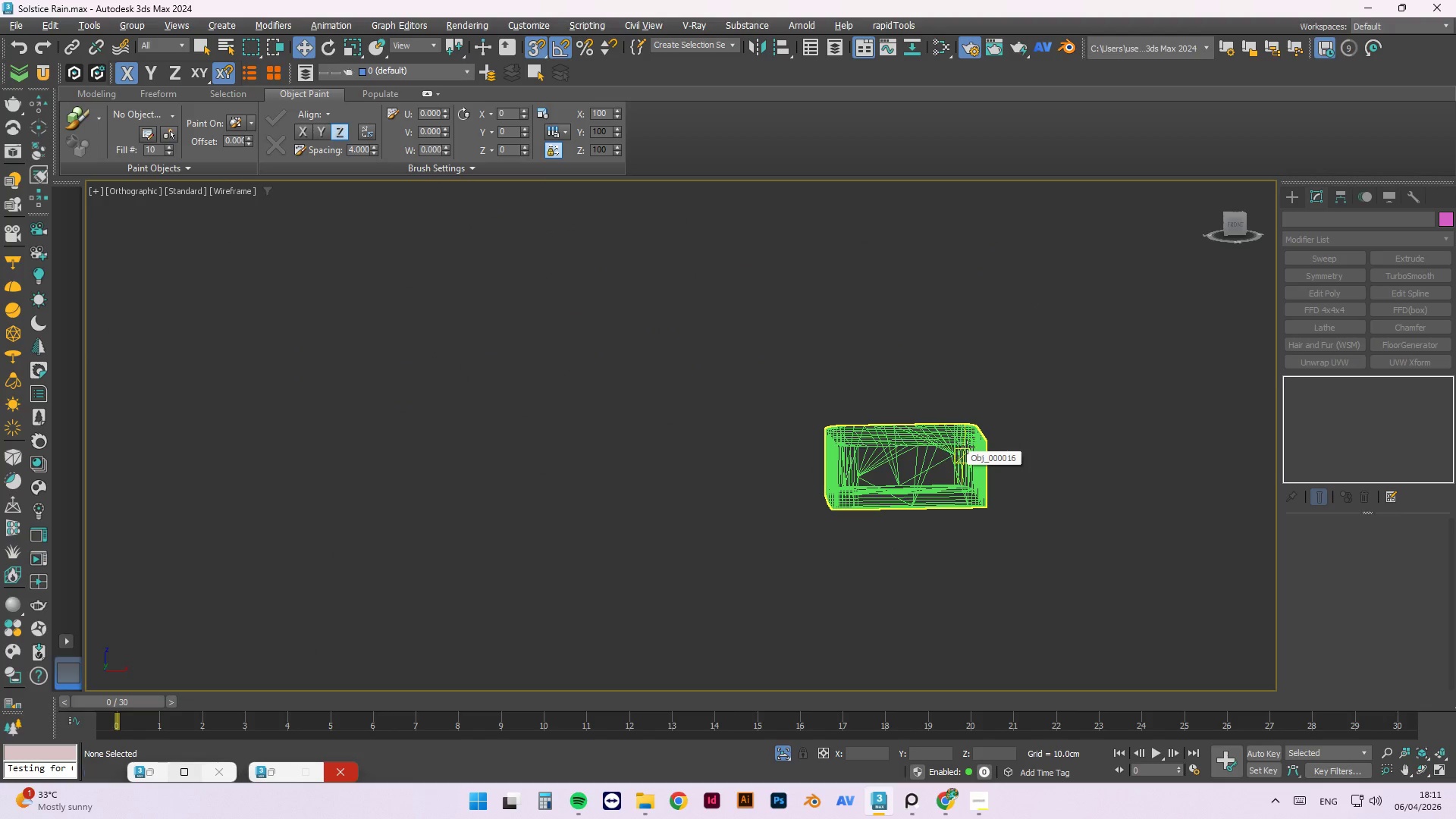 
hold_key(key=AltLeft, duration=0.66)
 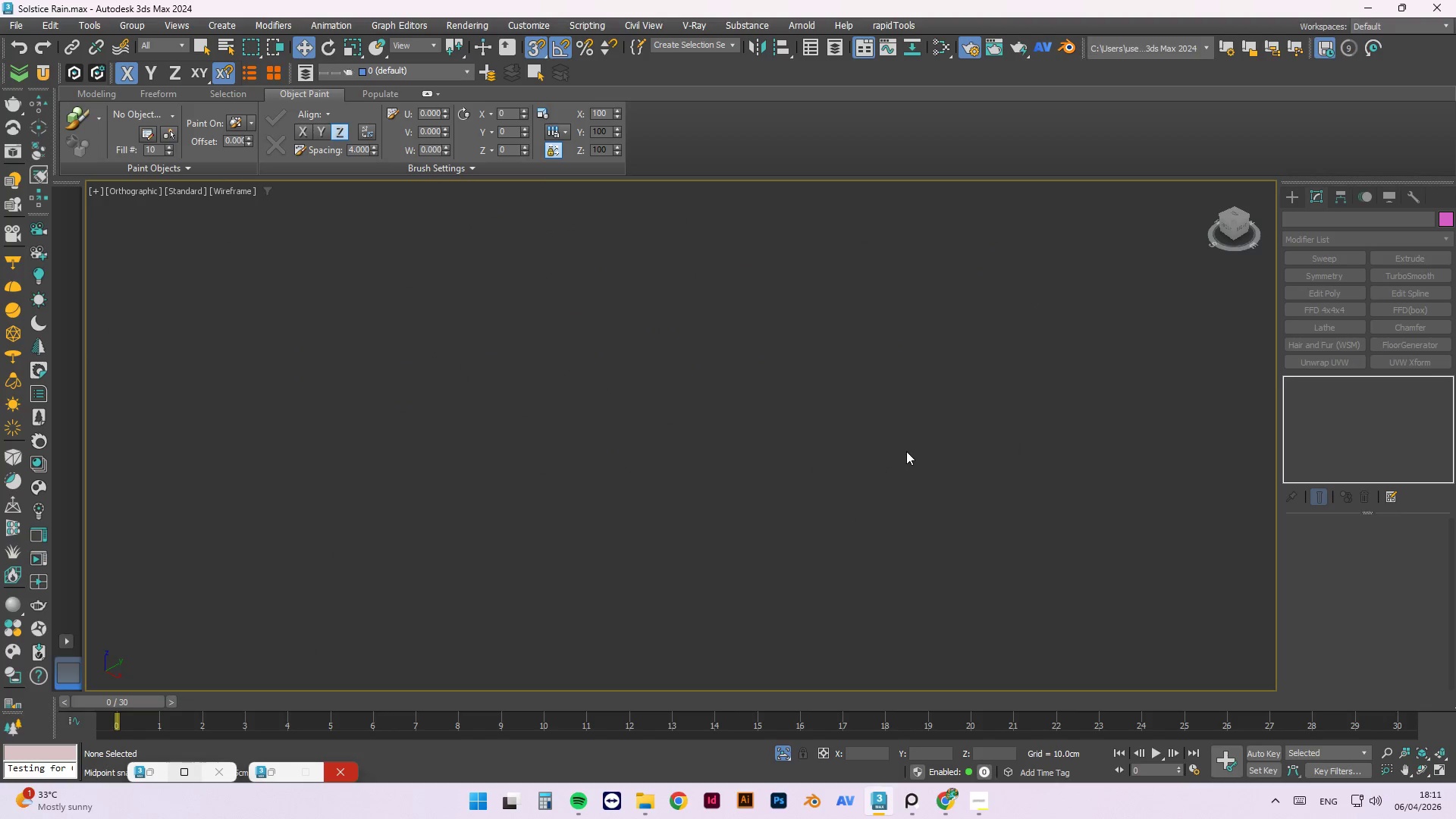 
key(Z)
 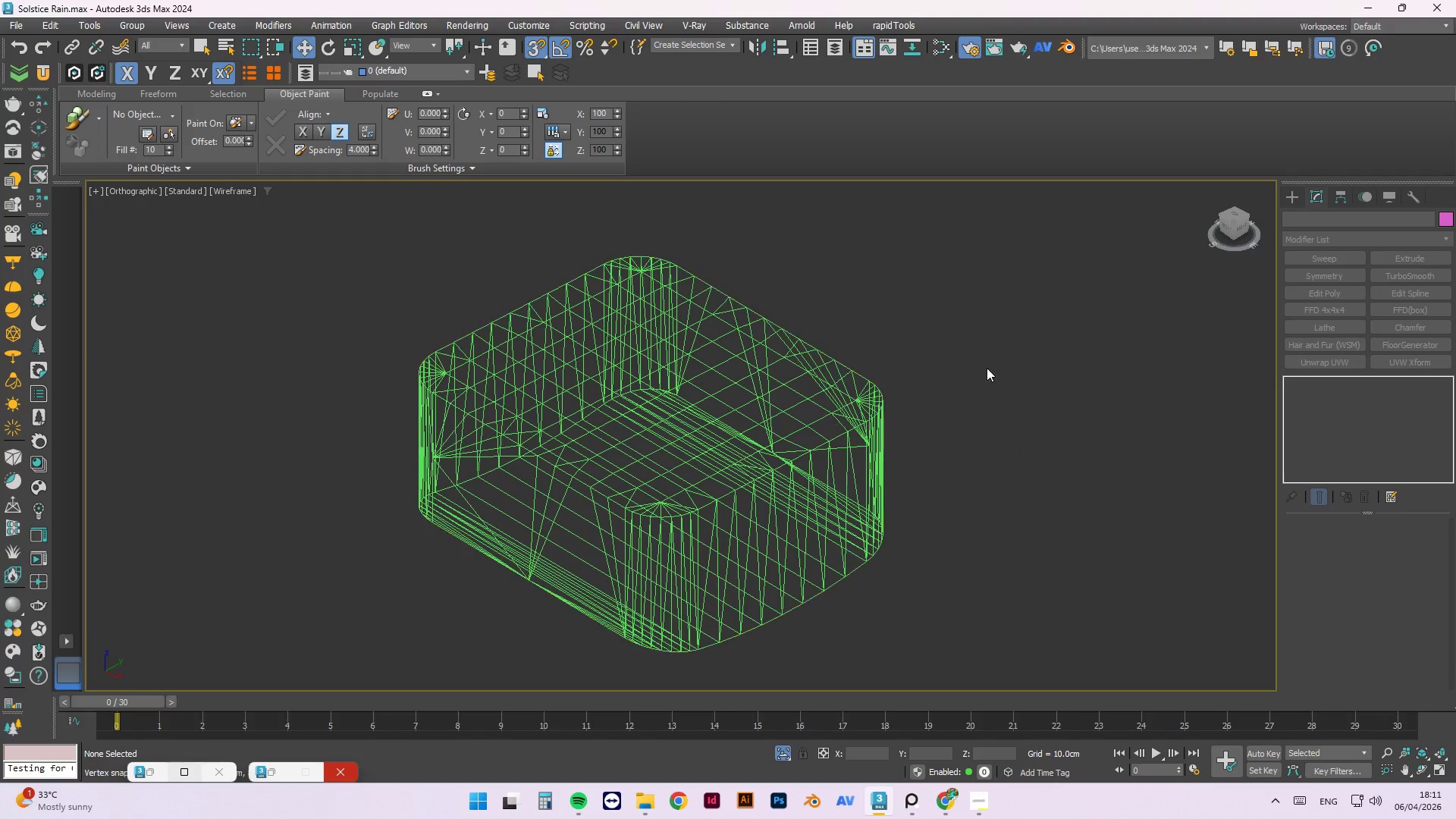 
scroll: coordinate [1016, 340], scroll_direction: down, amount: 4.0
 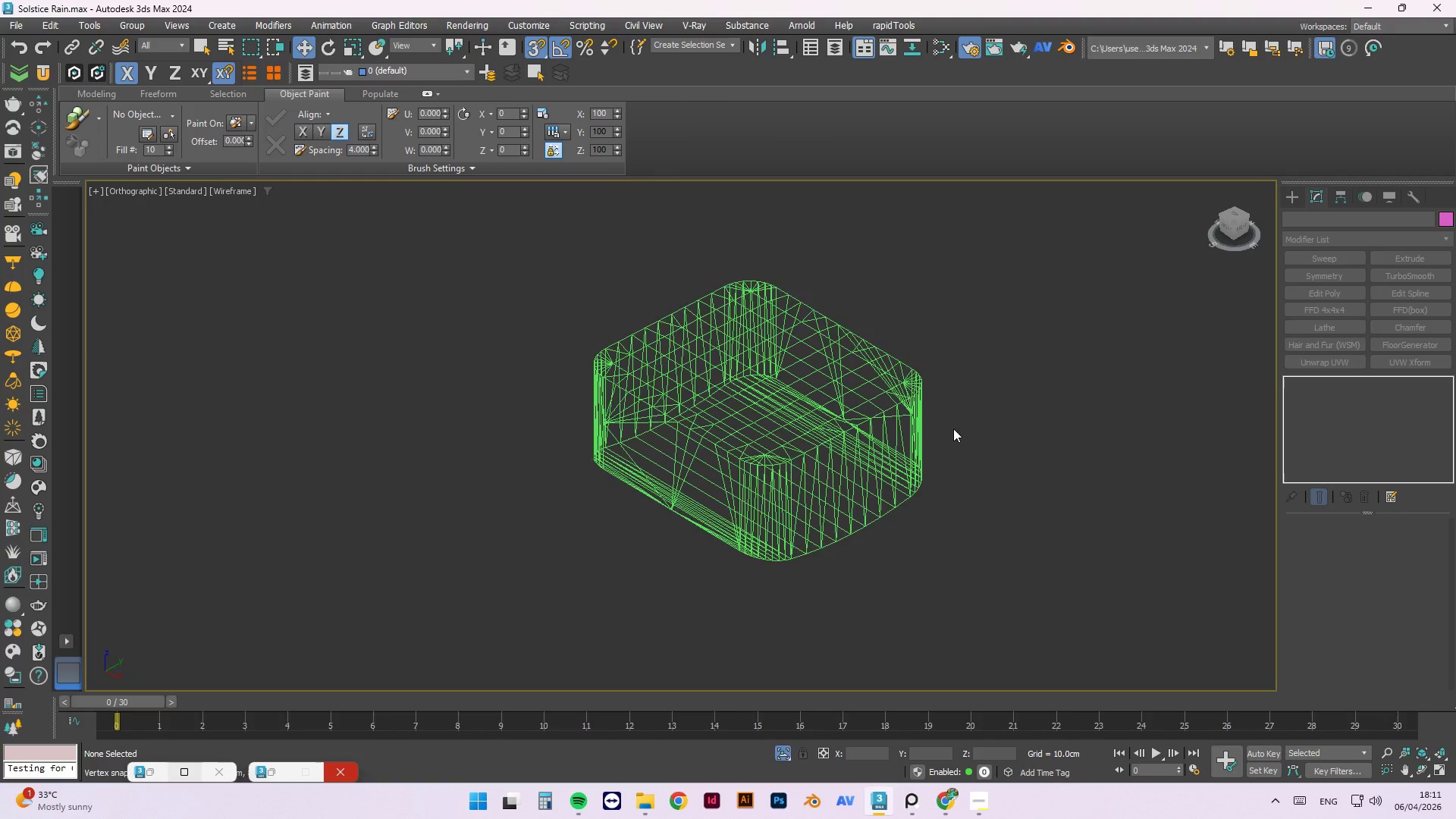 
hold_key(key=AltLeft, duration=0.48)
 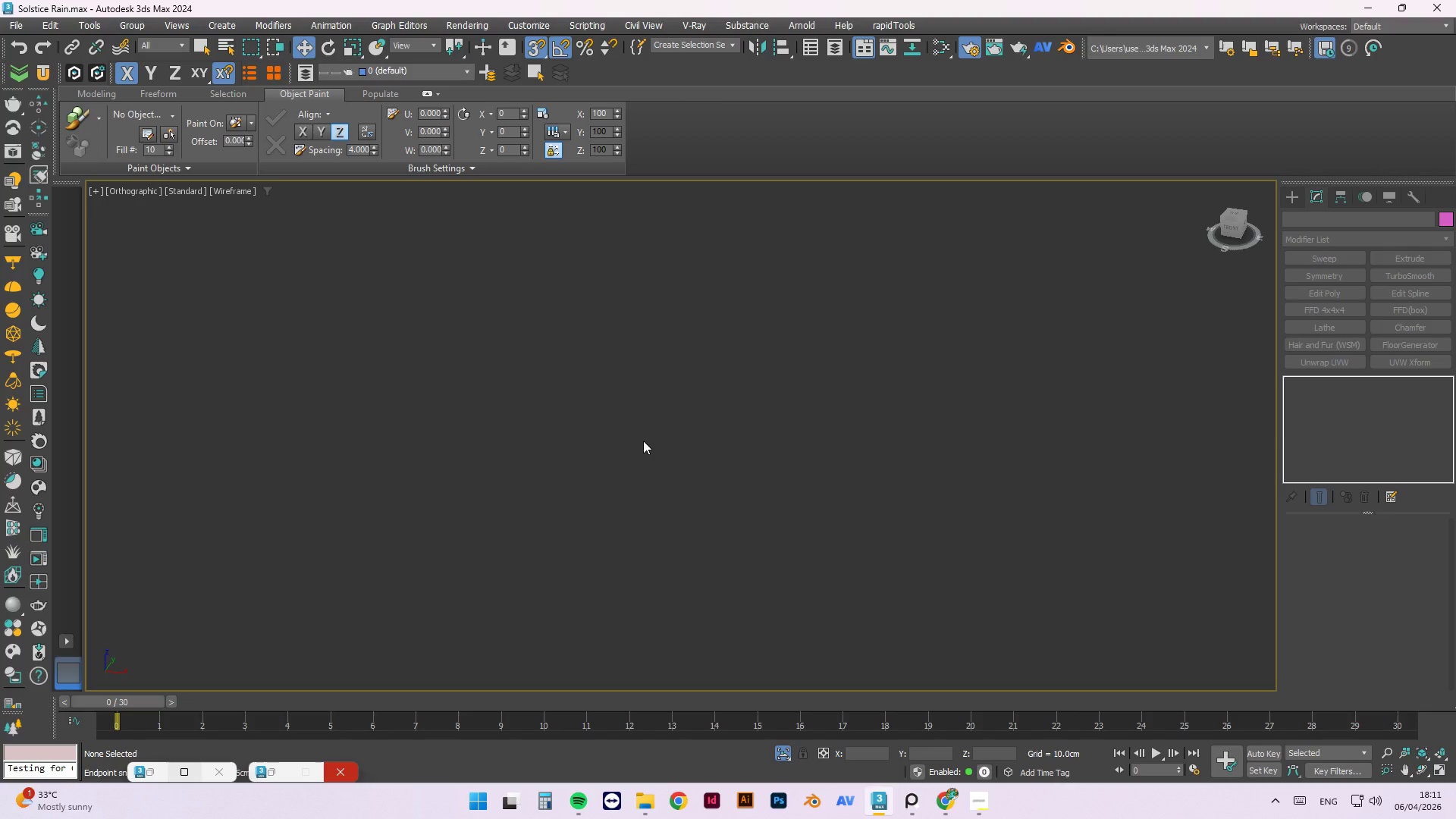 
scroll: coordinate [824, 431], scroll_direction: down, amount: 1.0
 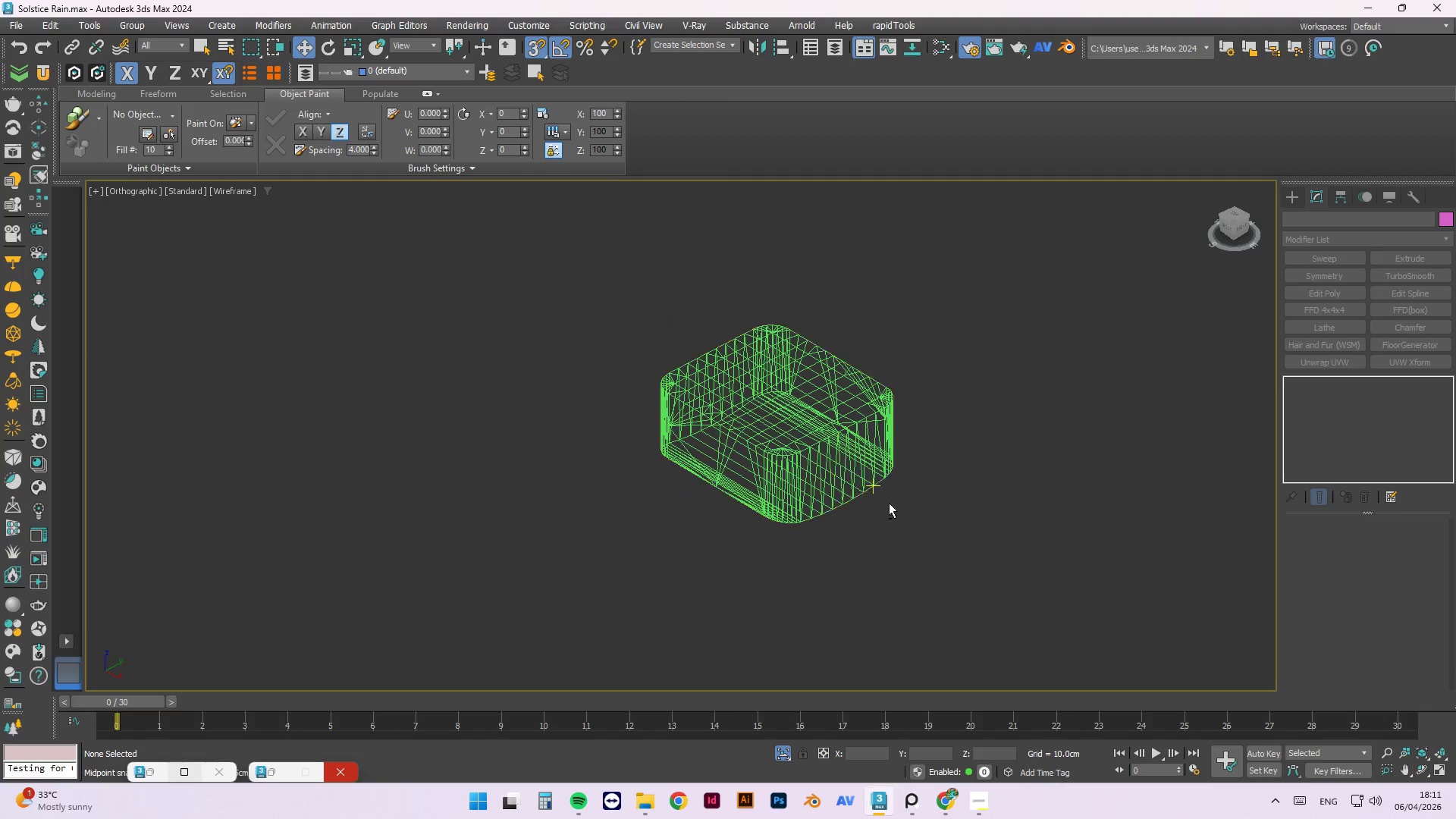 
hold_key(key=AltLeft, duration=0.47)
 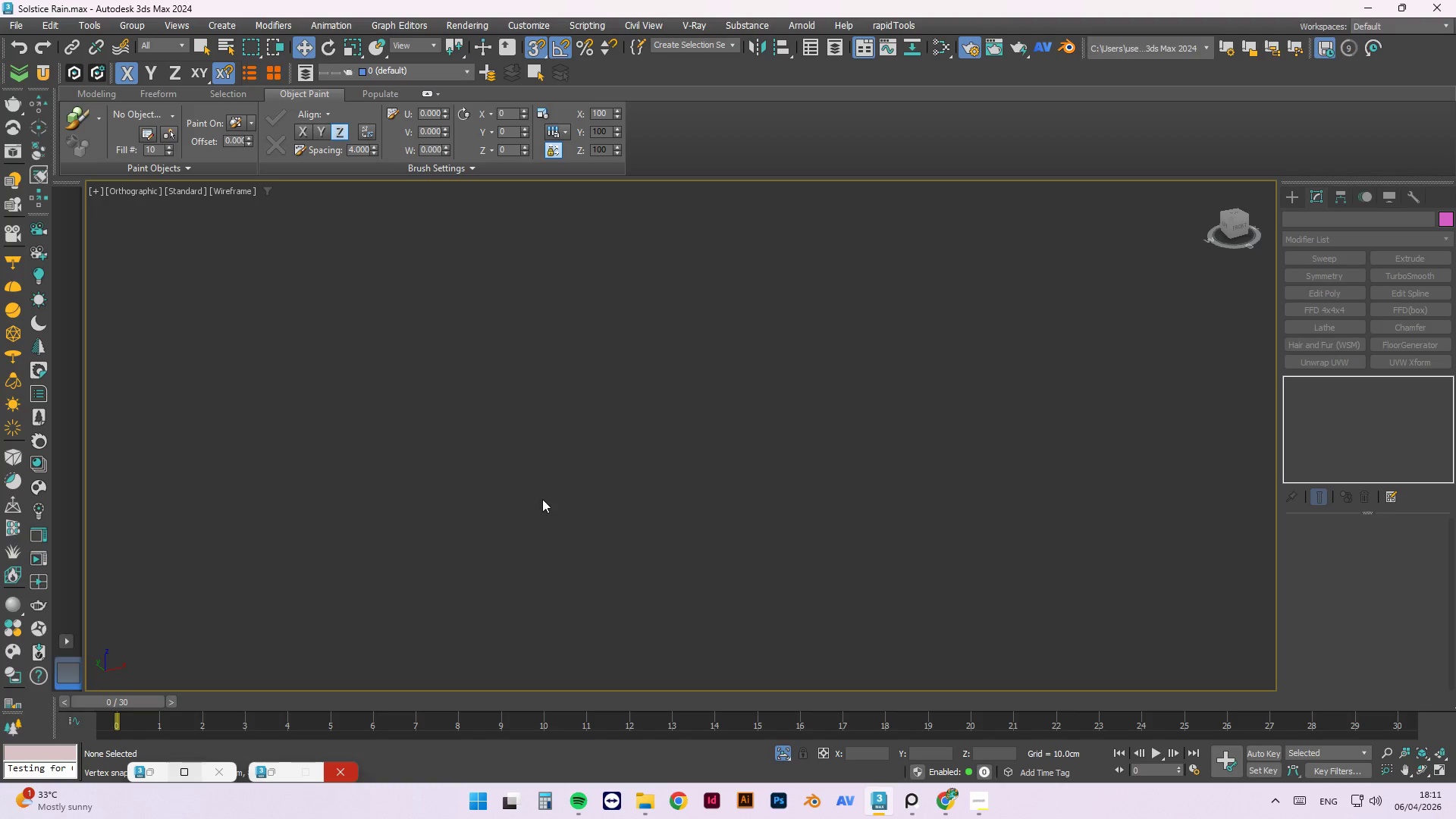 
scroll: coordinate [541, 500], scroll_direction: down, amount: 9.0
 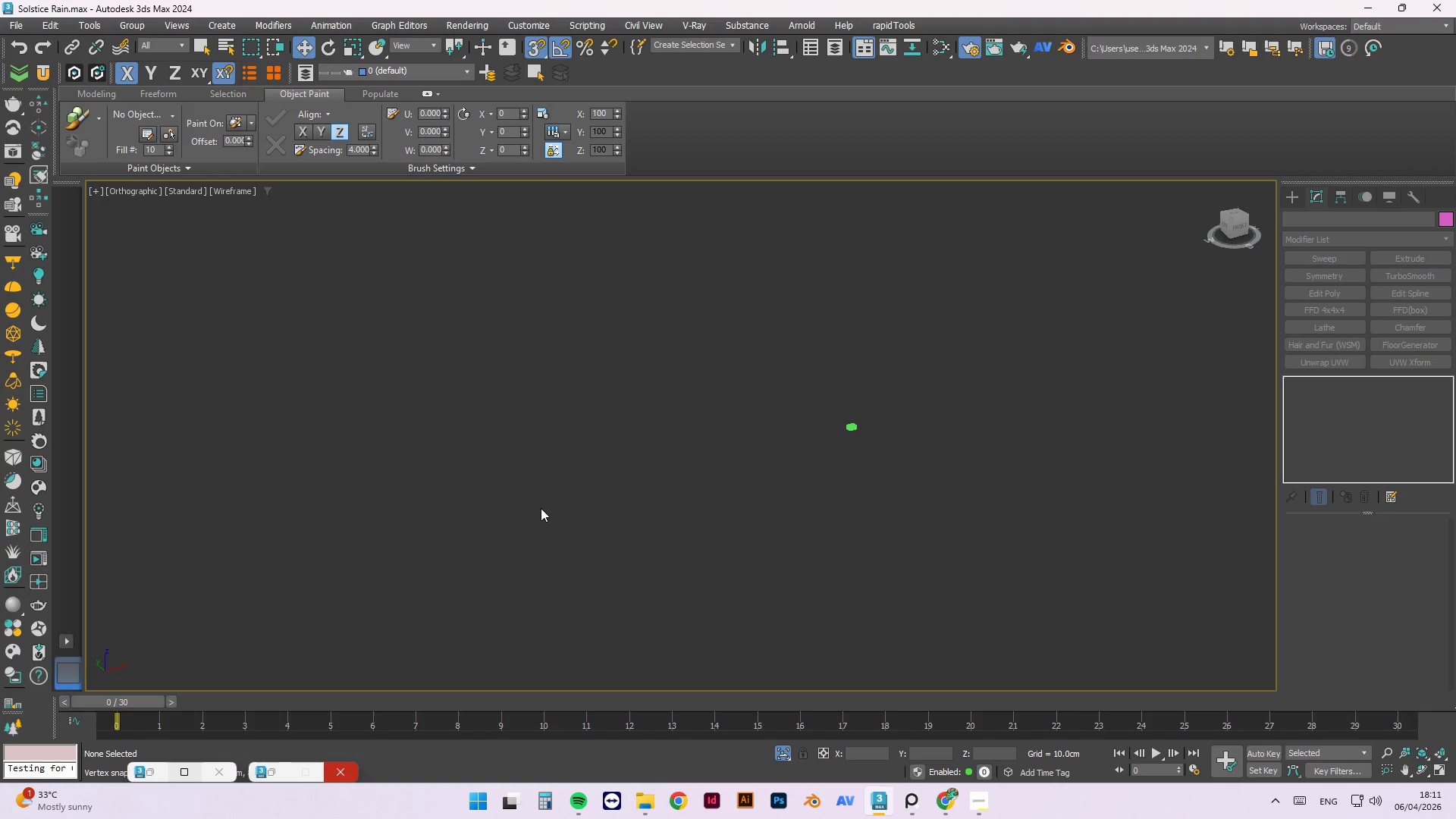 
key(P)
 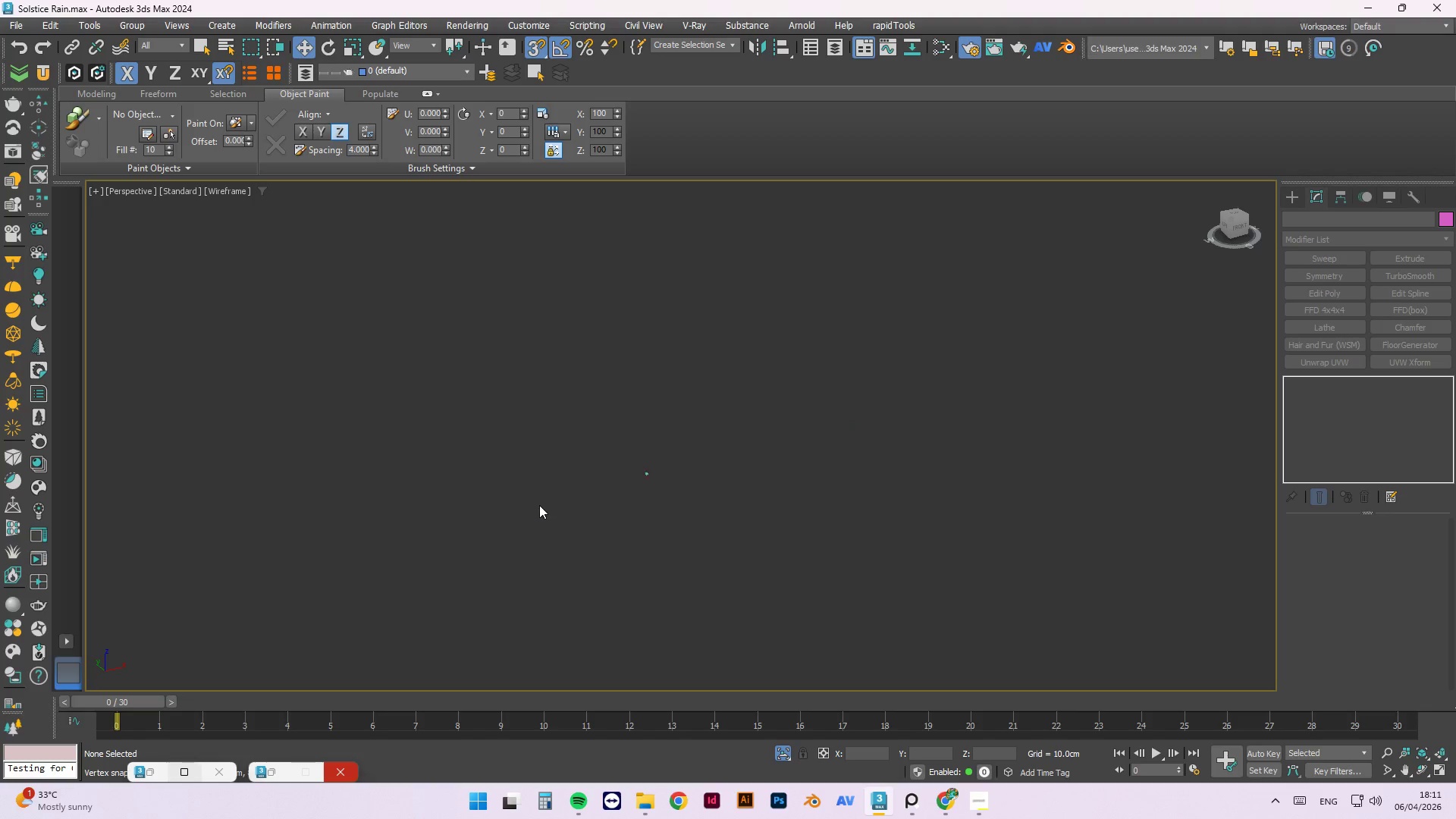 
hold_key(key=AltLeft, duration=0.39)
 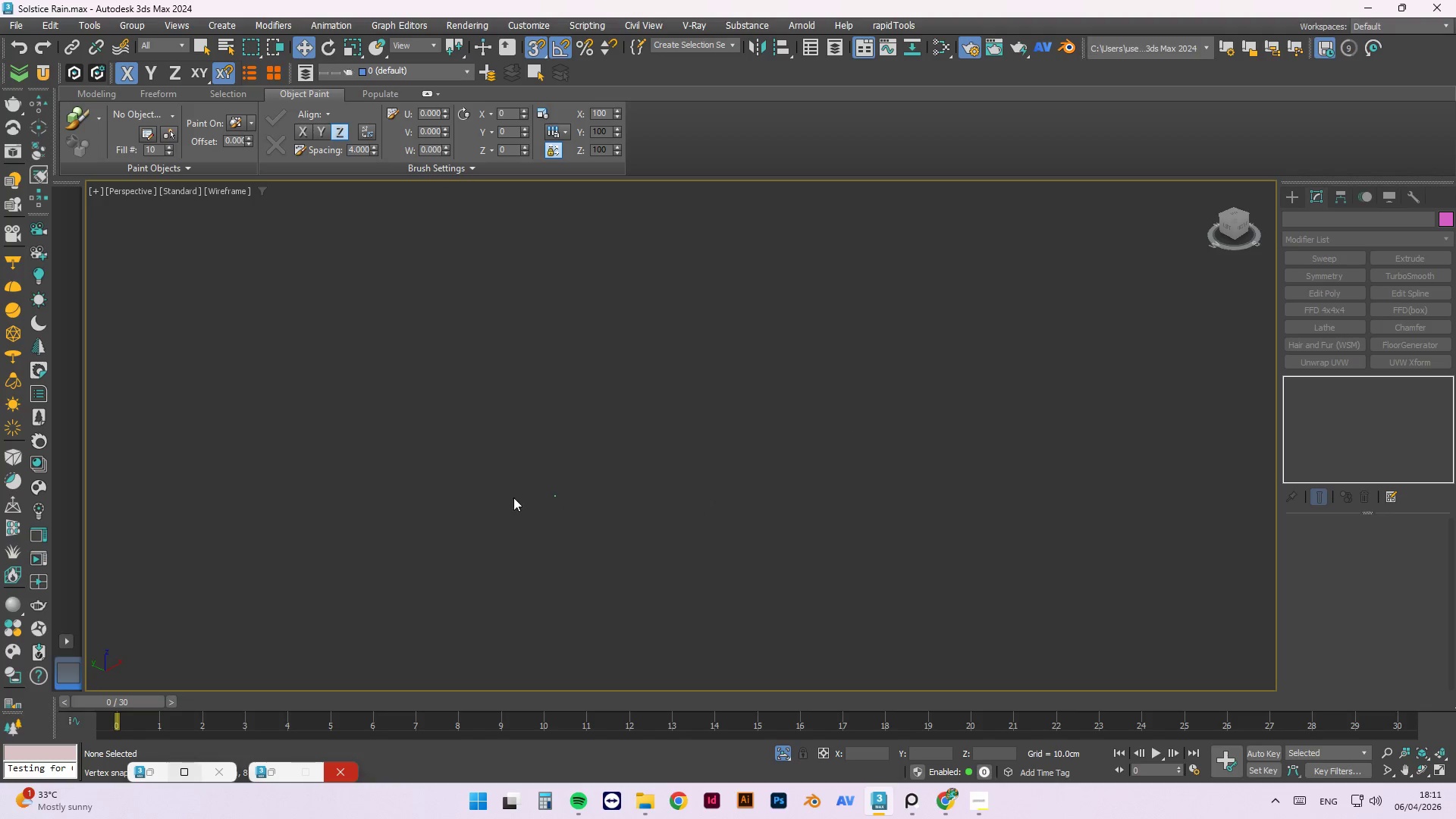 
scroll: coordinate [538, 504], scroll_direction: down, amount: 4.0
 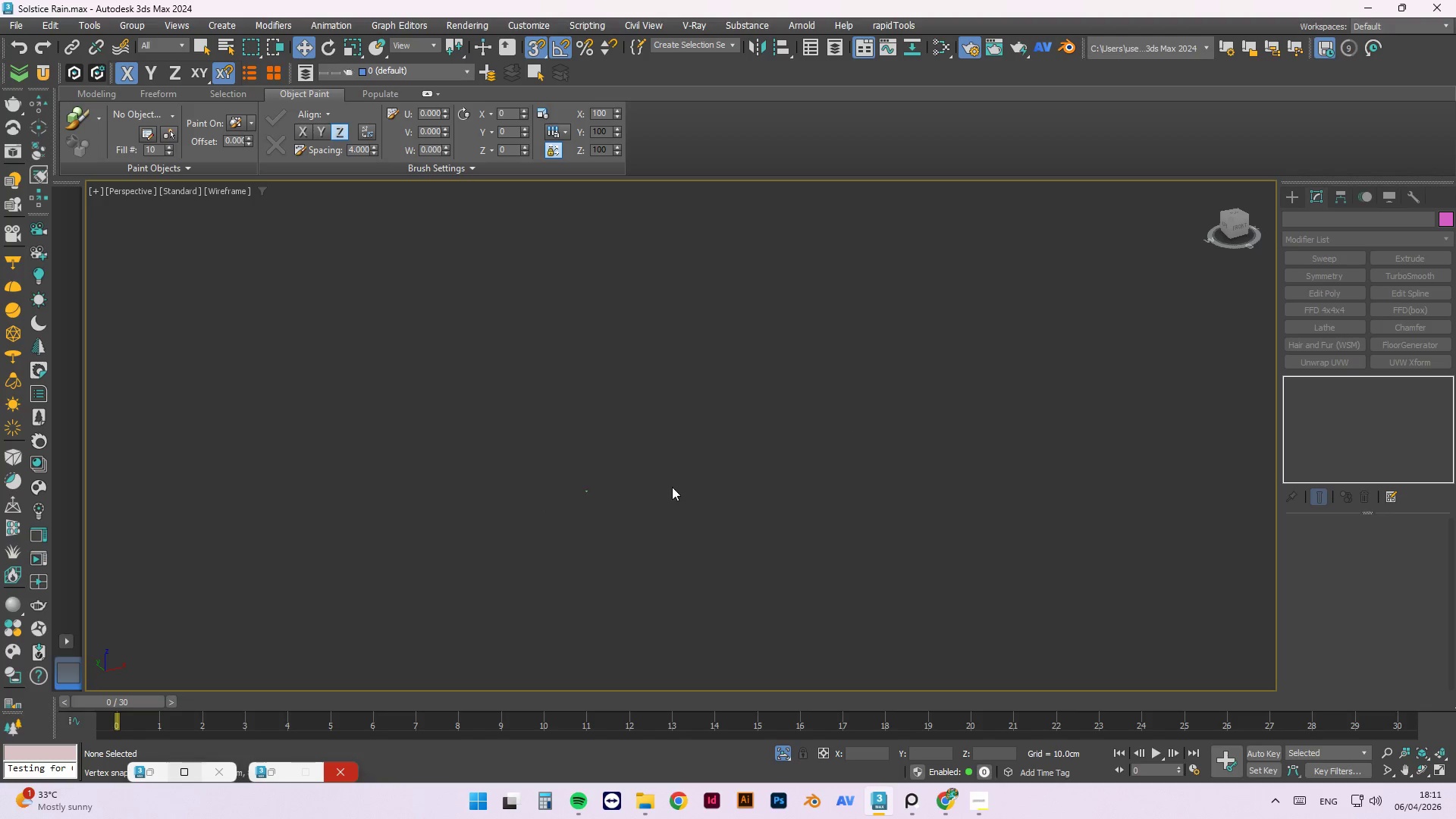 
scroll: coordinate [626, 557], scroll_direction: up, amount: 16.0
 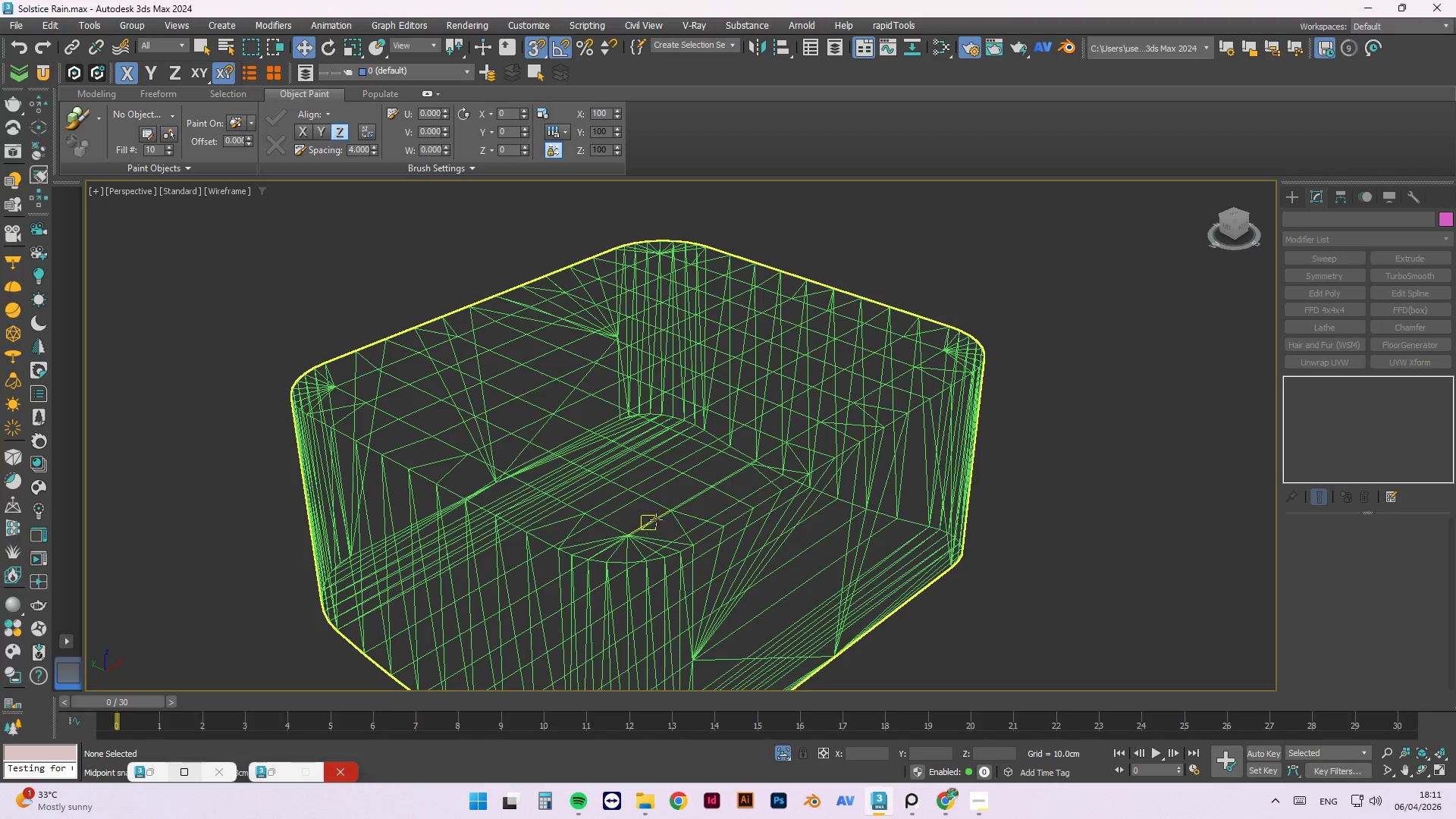 
hold_key(key=AltLeft, duration=0.34)
 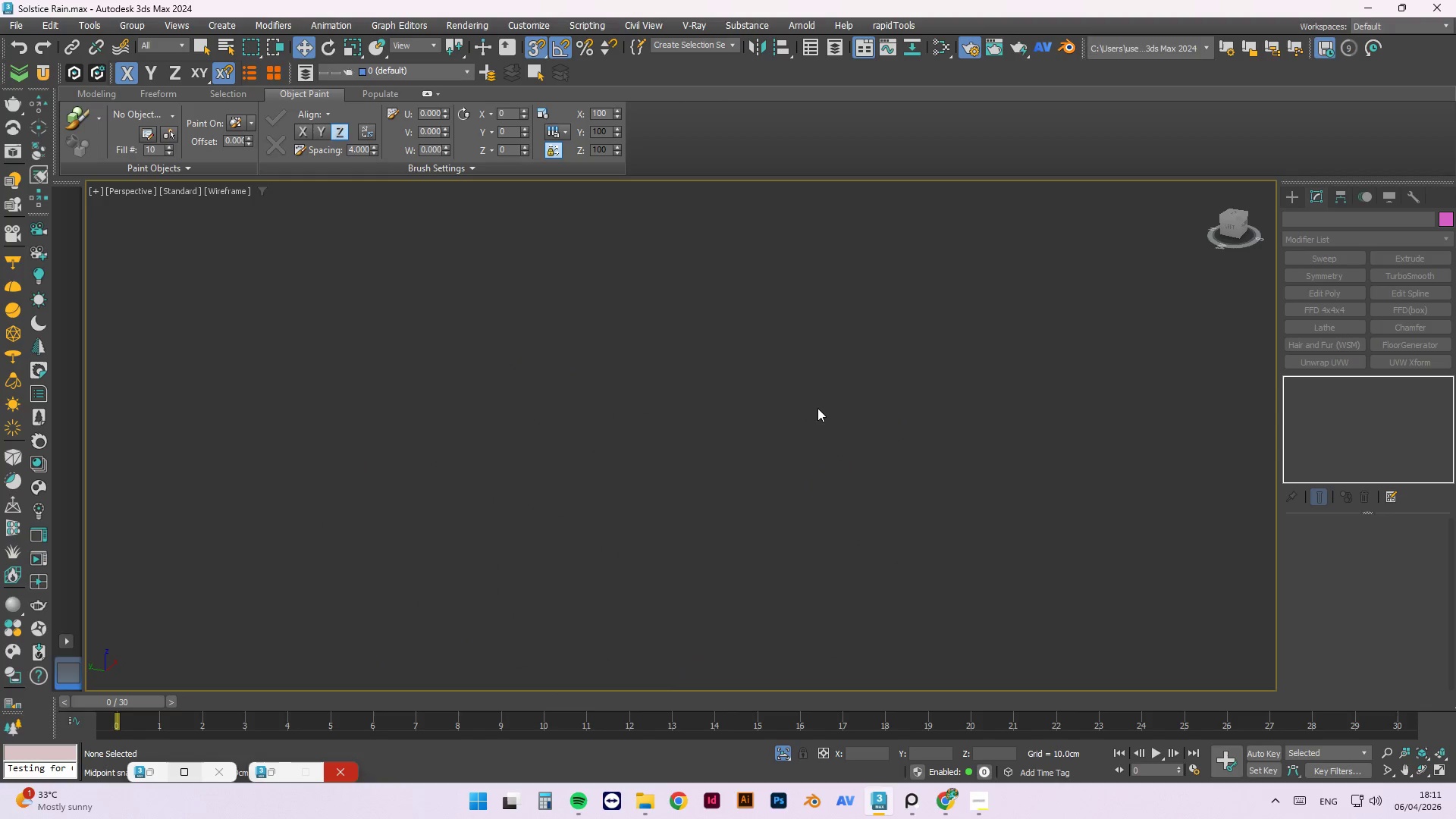 
scroll: coordinate [843, 386], scroll_direction: down, amount: 2.0
 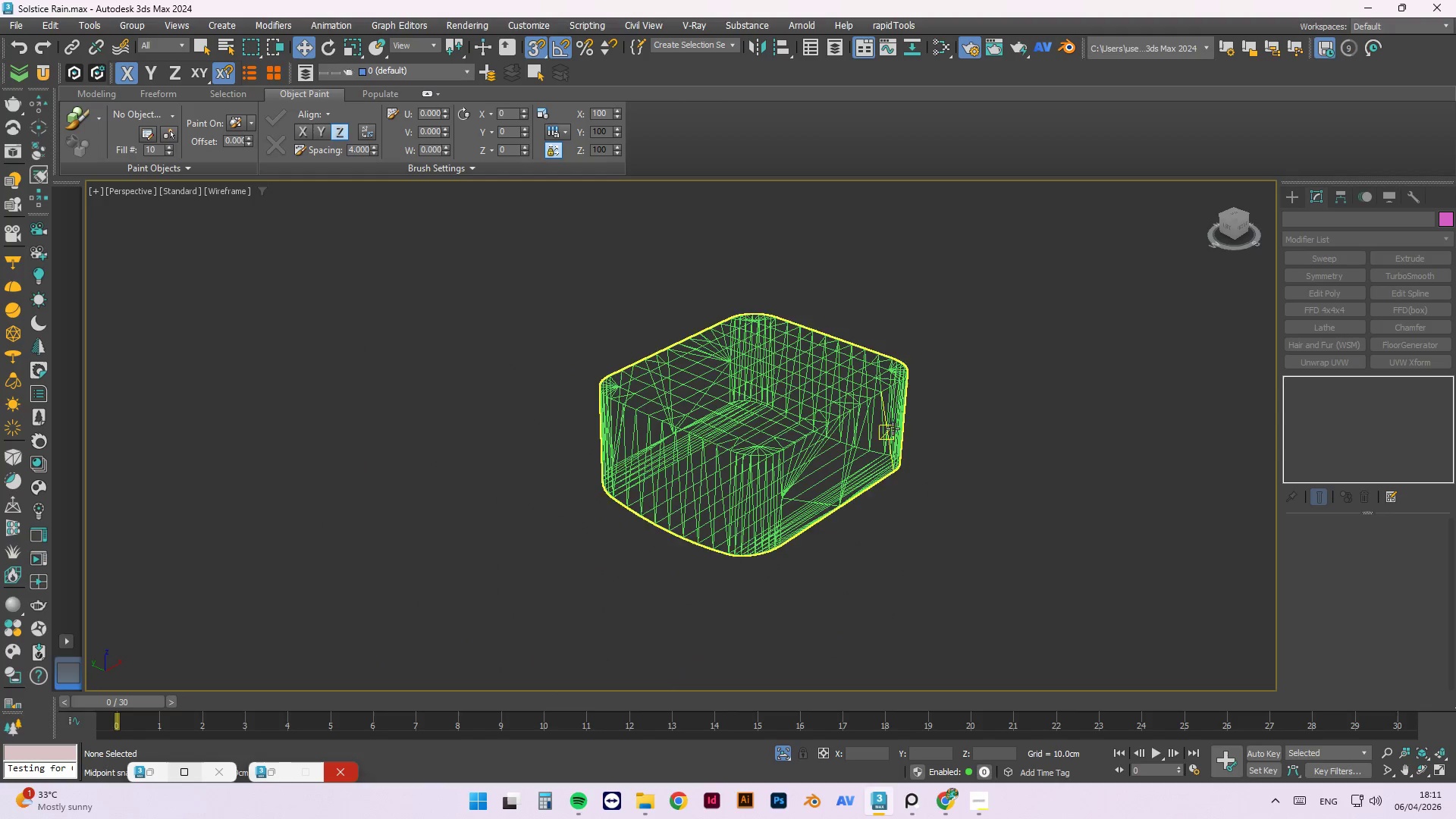 
key(Z)
 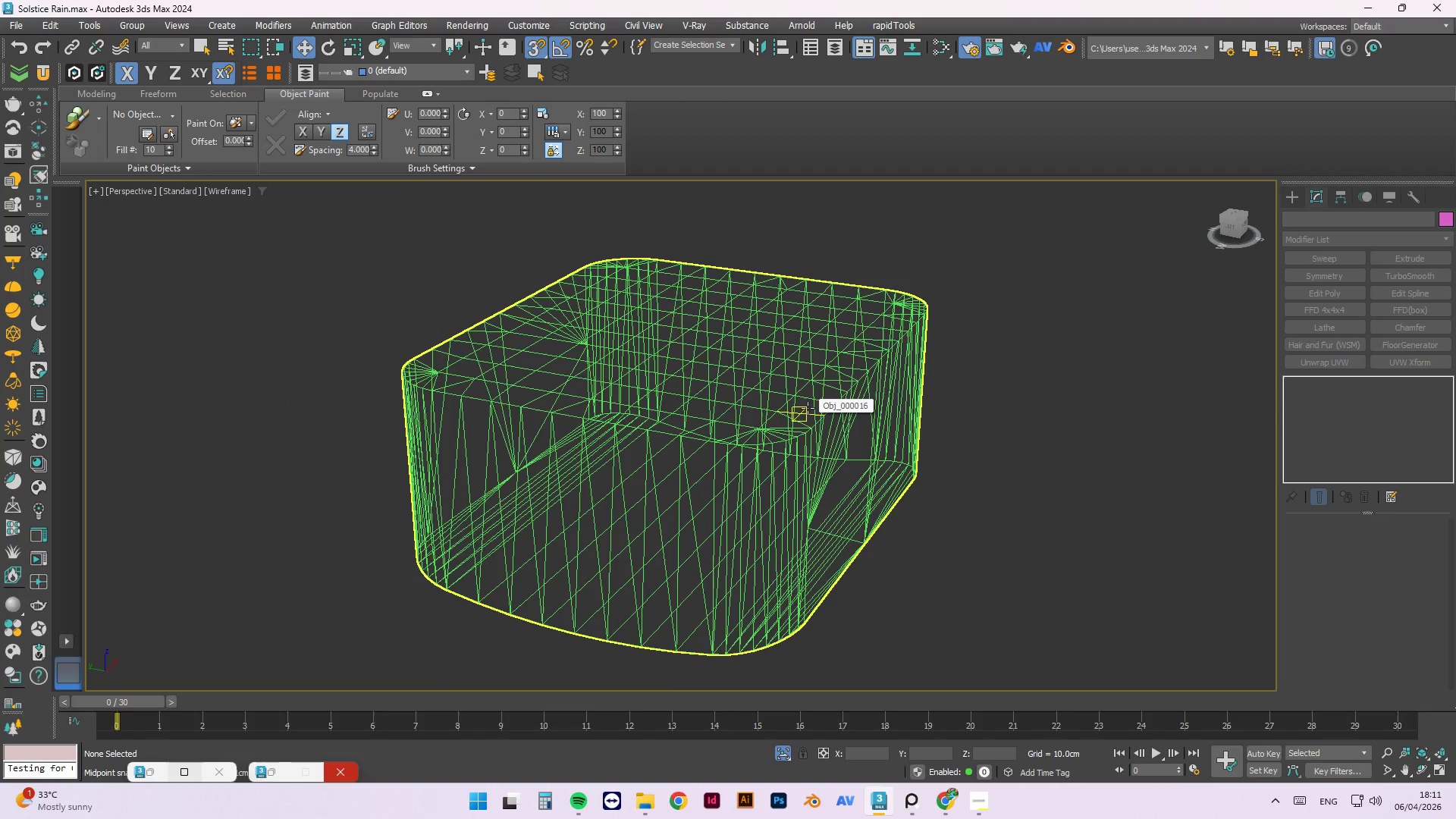 
scroll: coordinate [810, 409], scroll_direction: down, amount: 4.0
 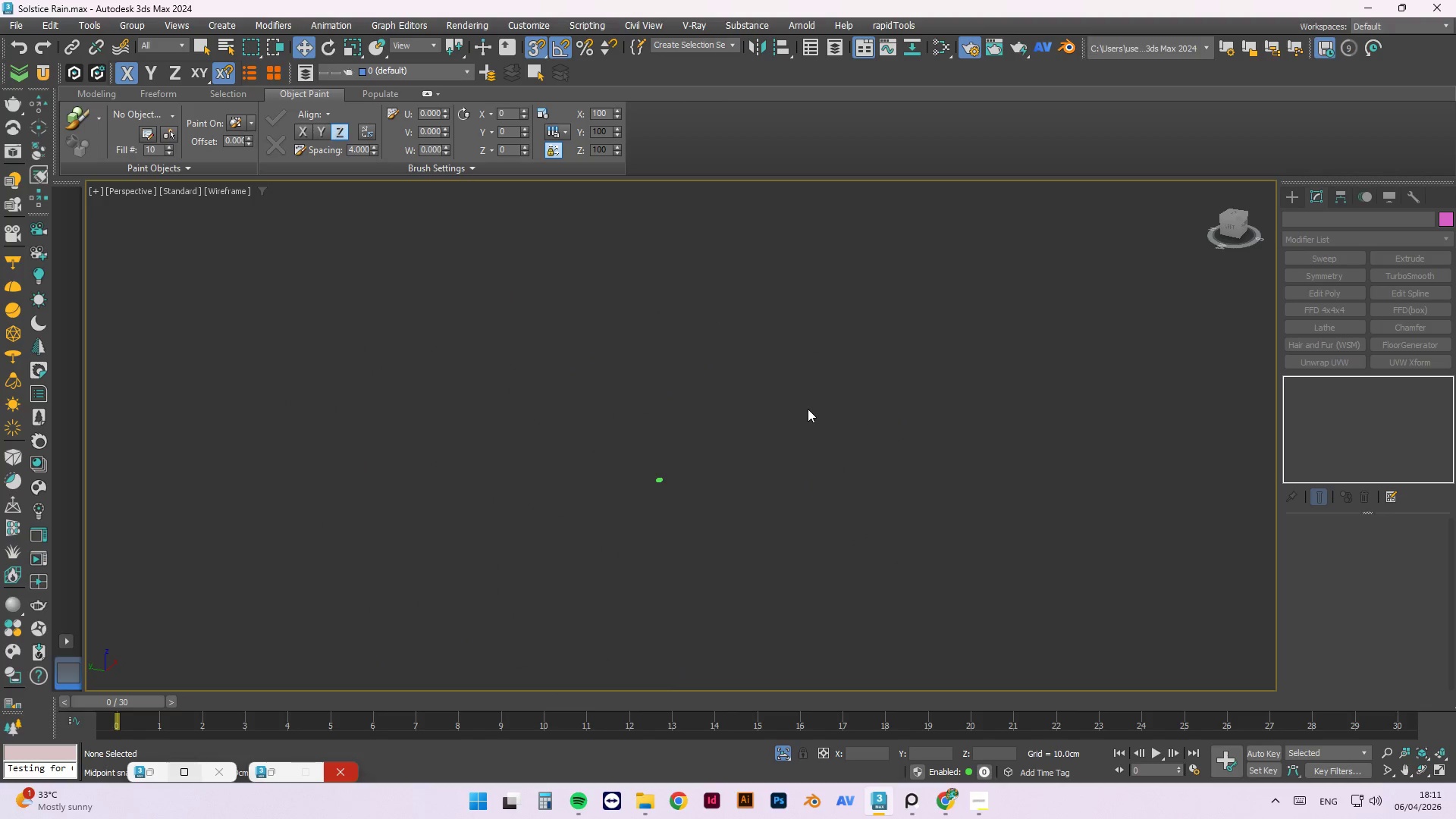 
key(F3)
 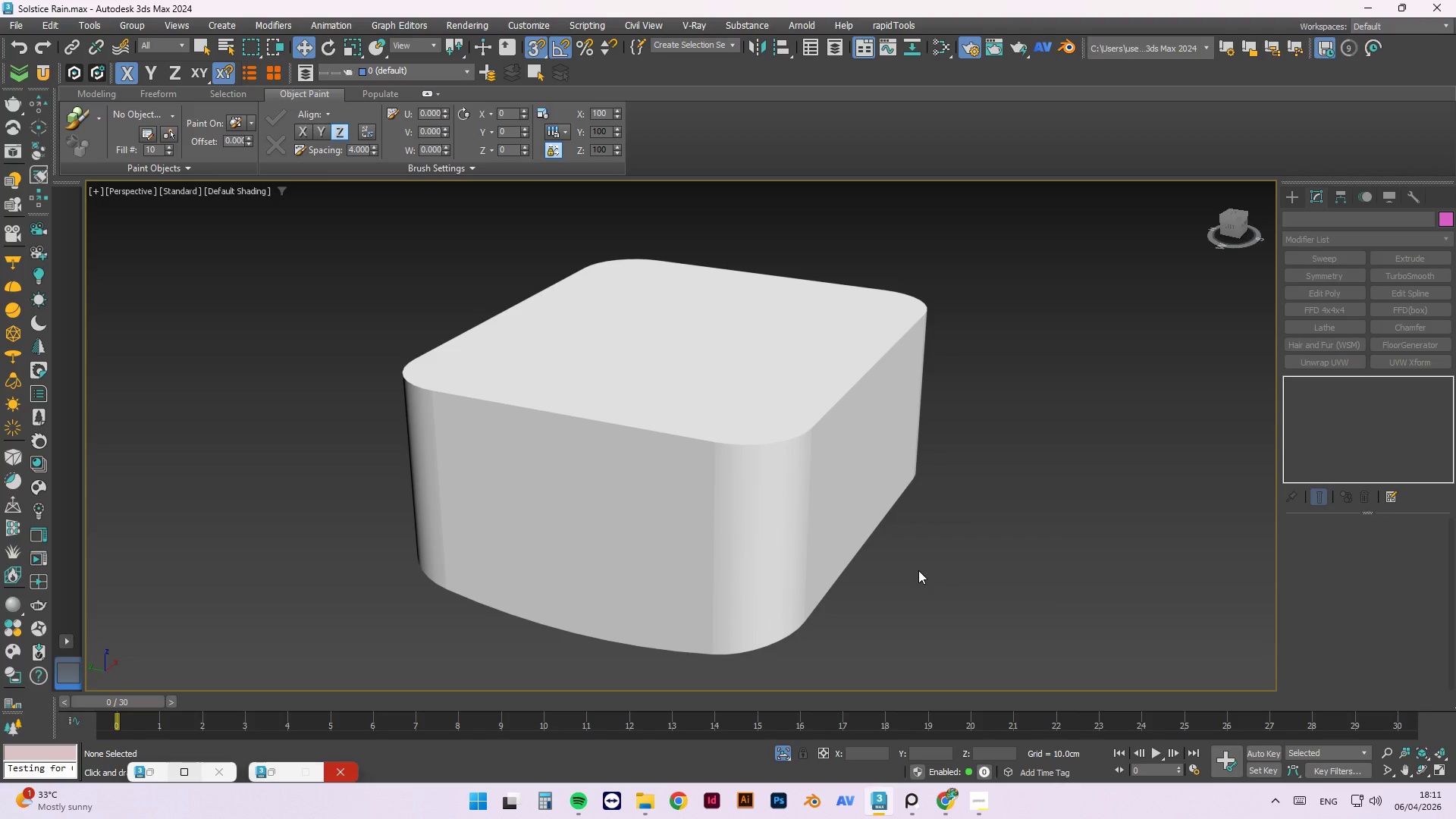 
wait(12.78)
 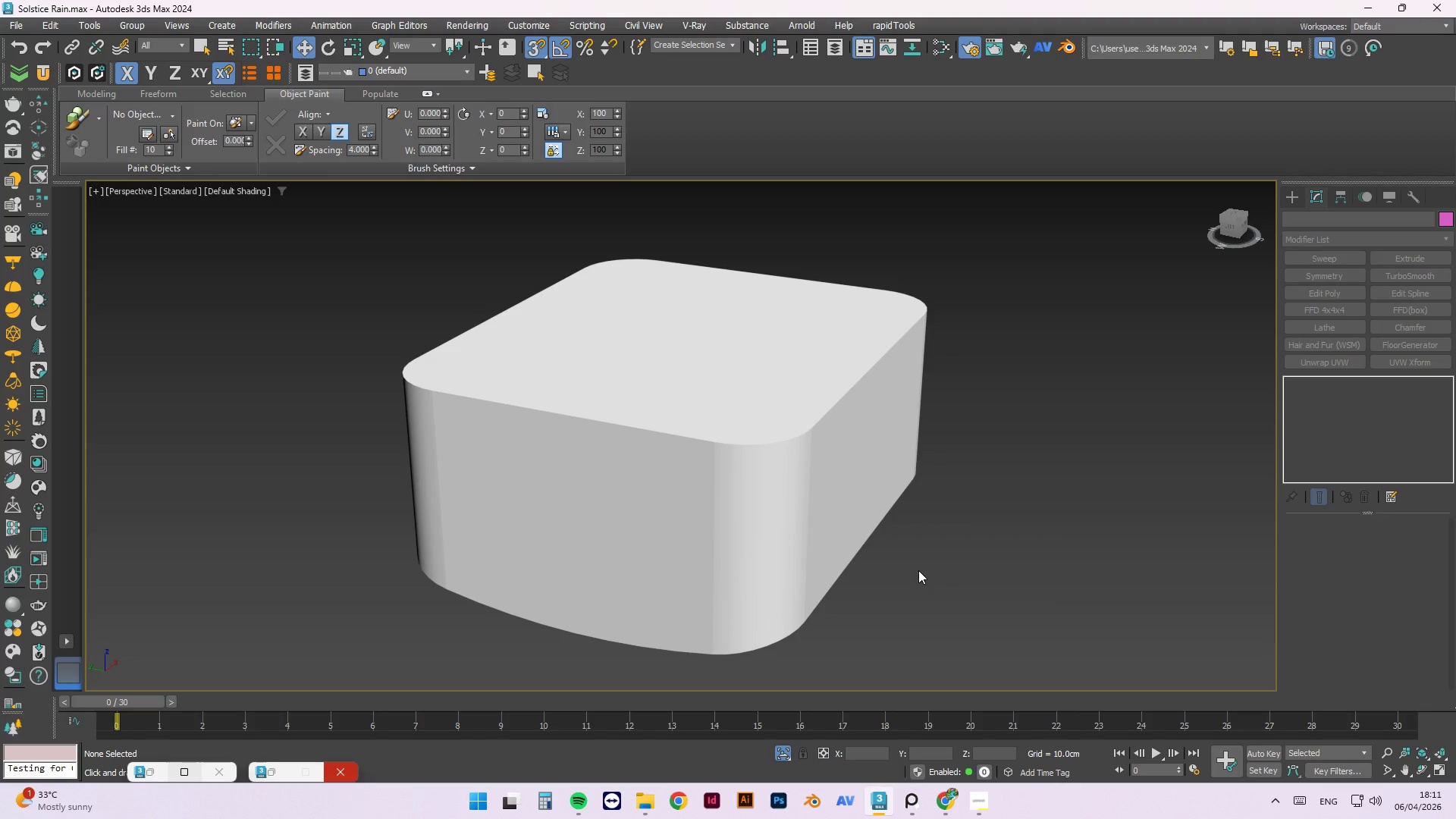 
left_click([770, 368])
 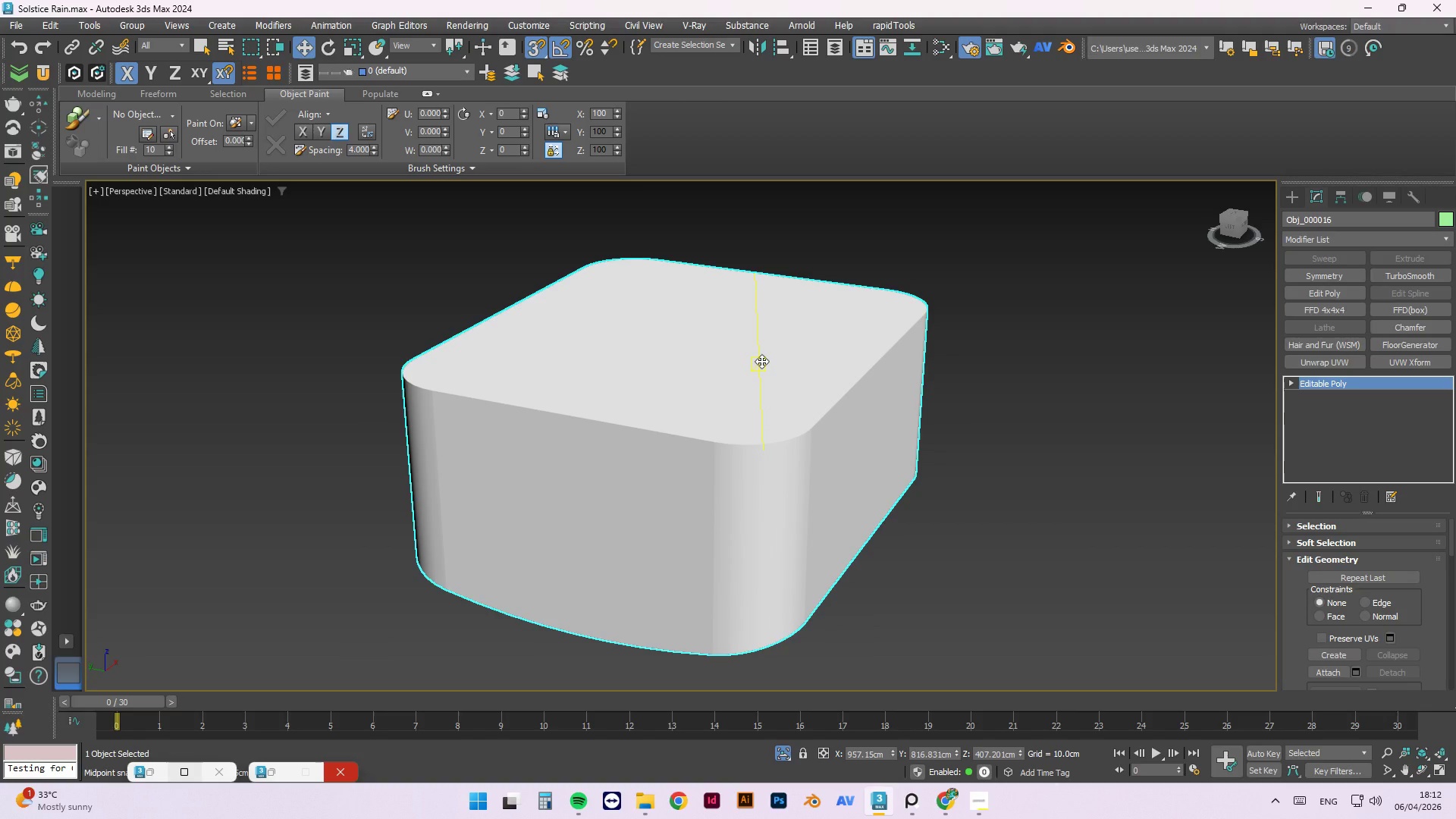 
key(2)
 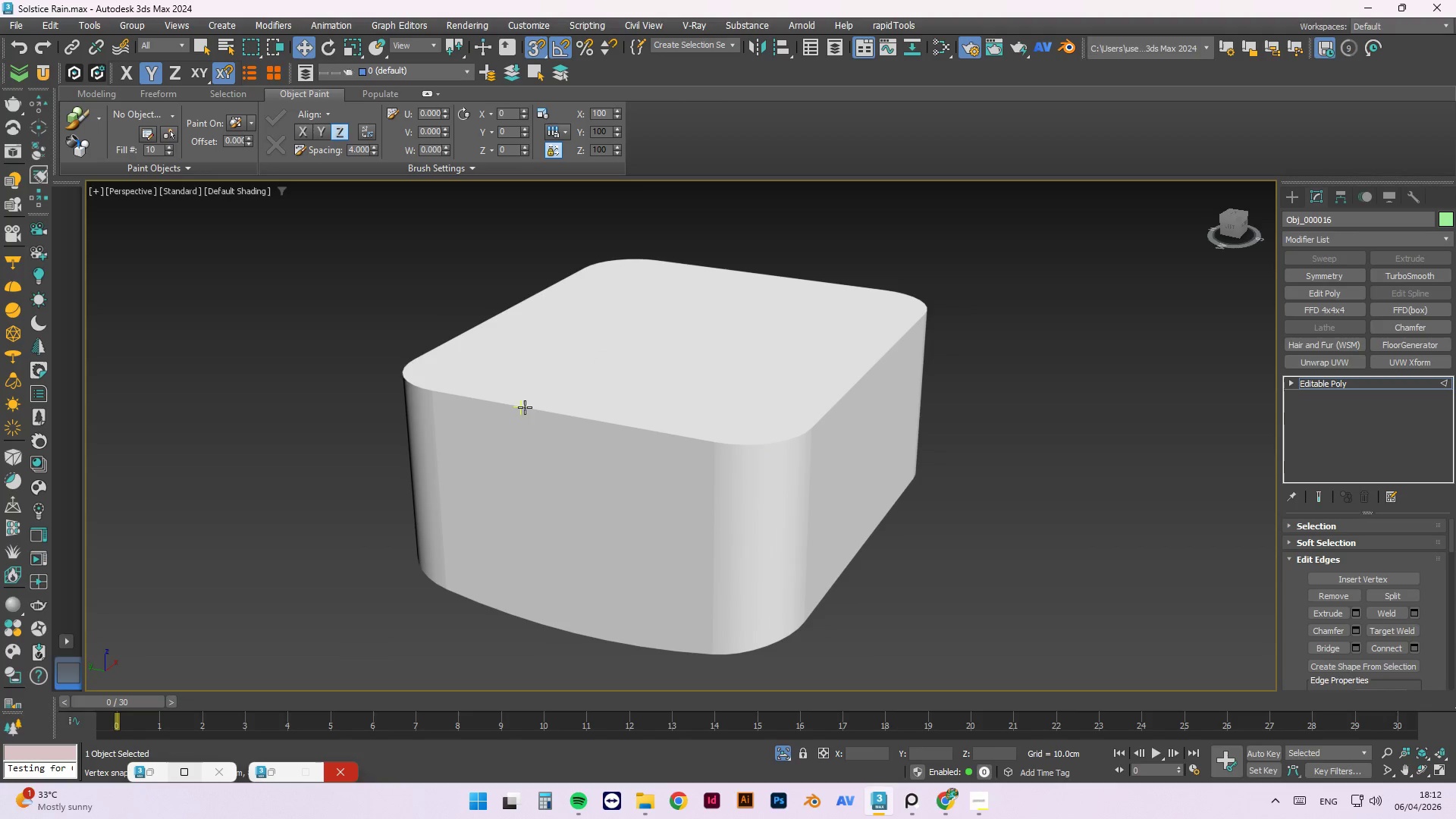 
double_click([525, 407])
 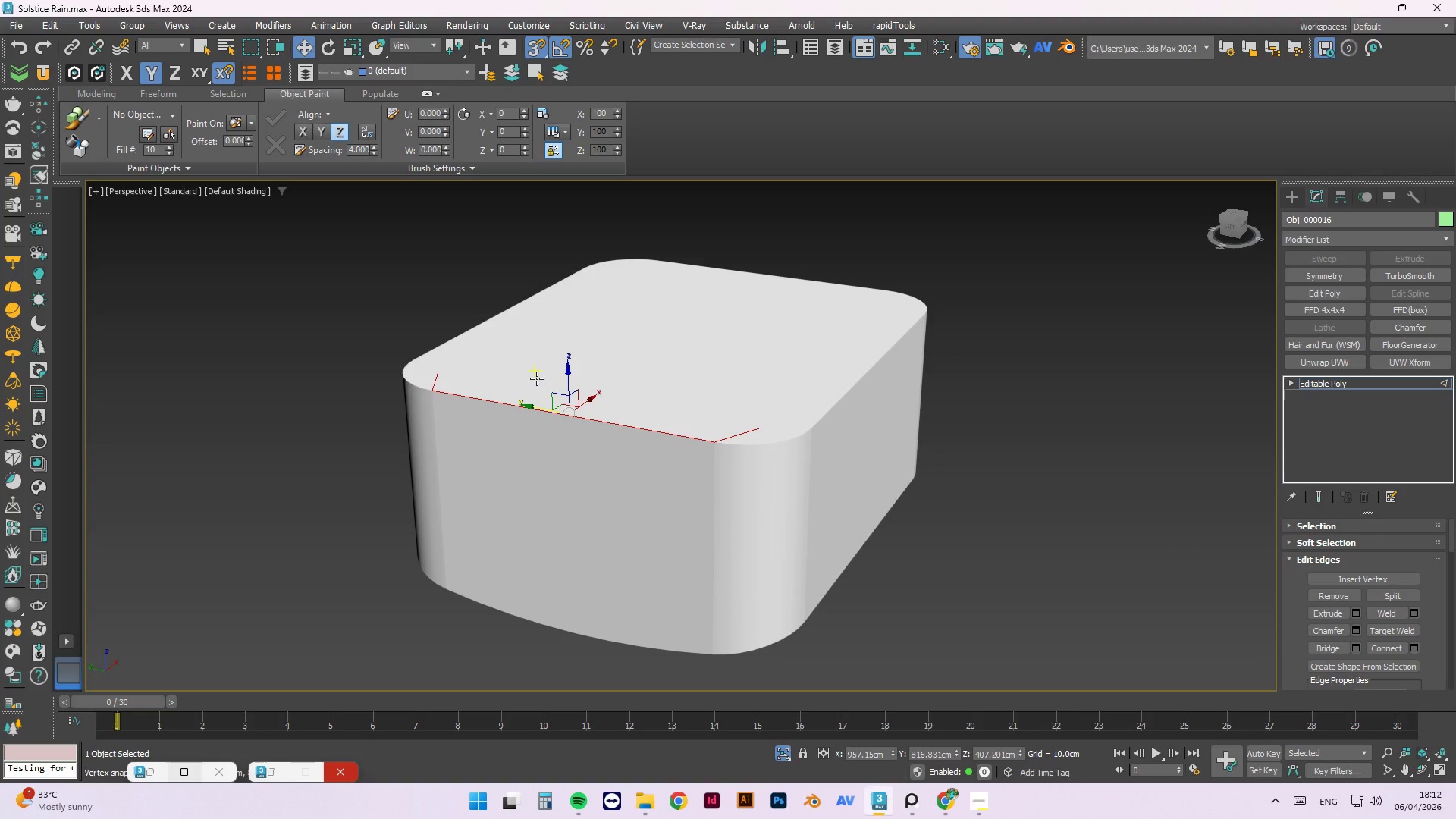 
wait(8.14)
 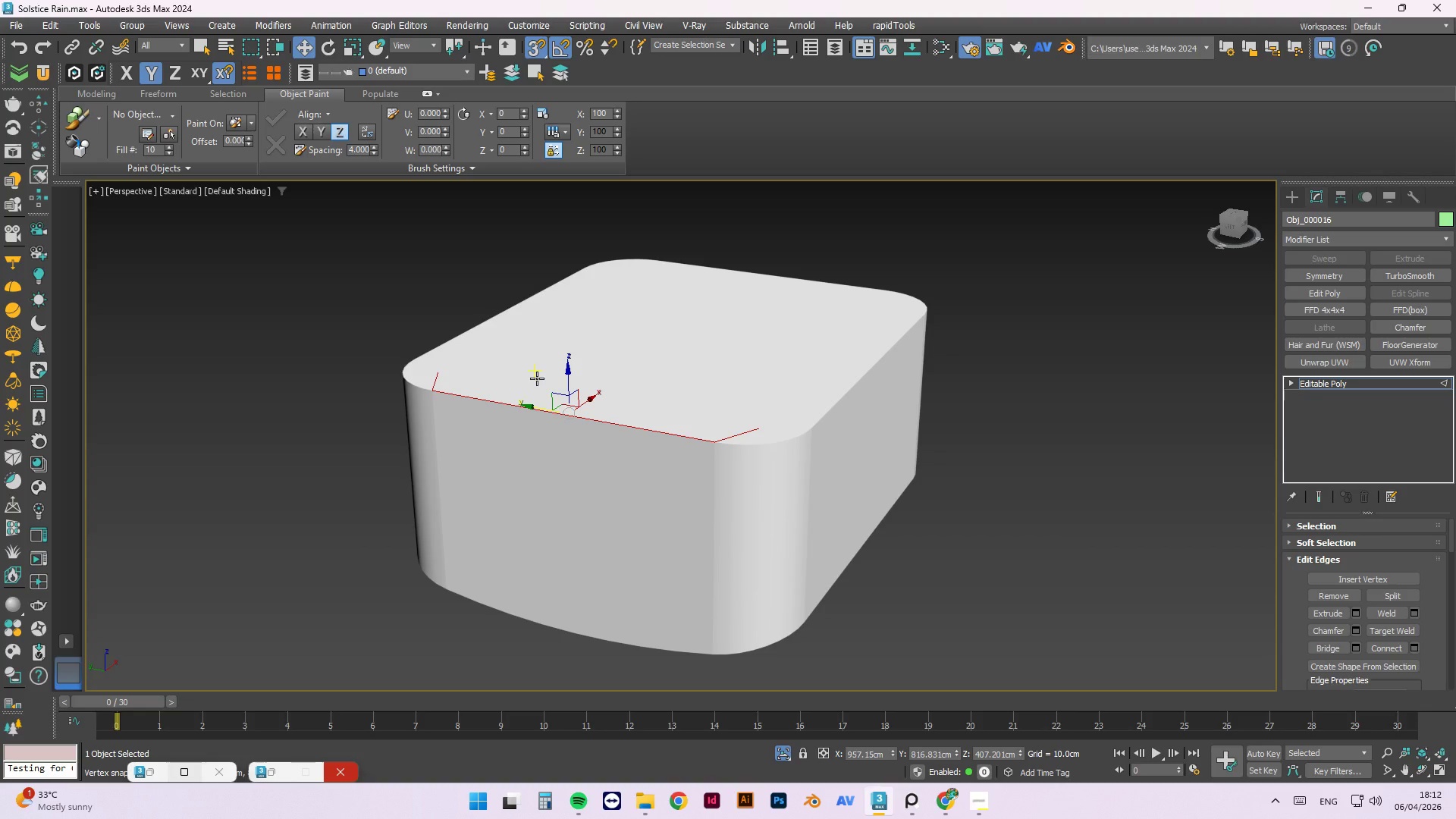 
key(Control+ControlLeft)
 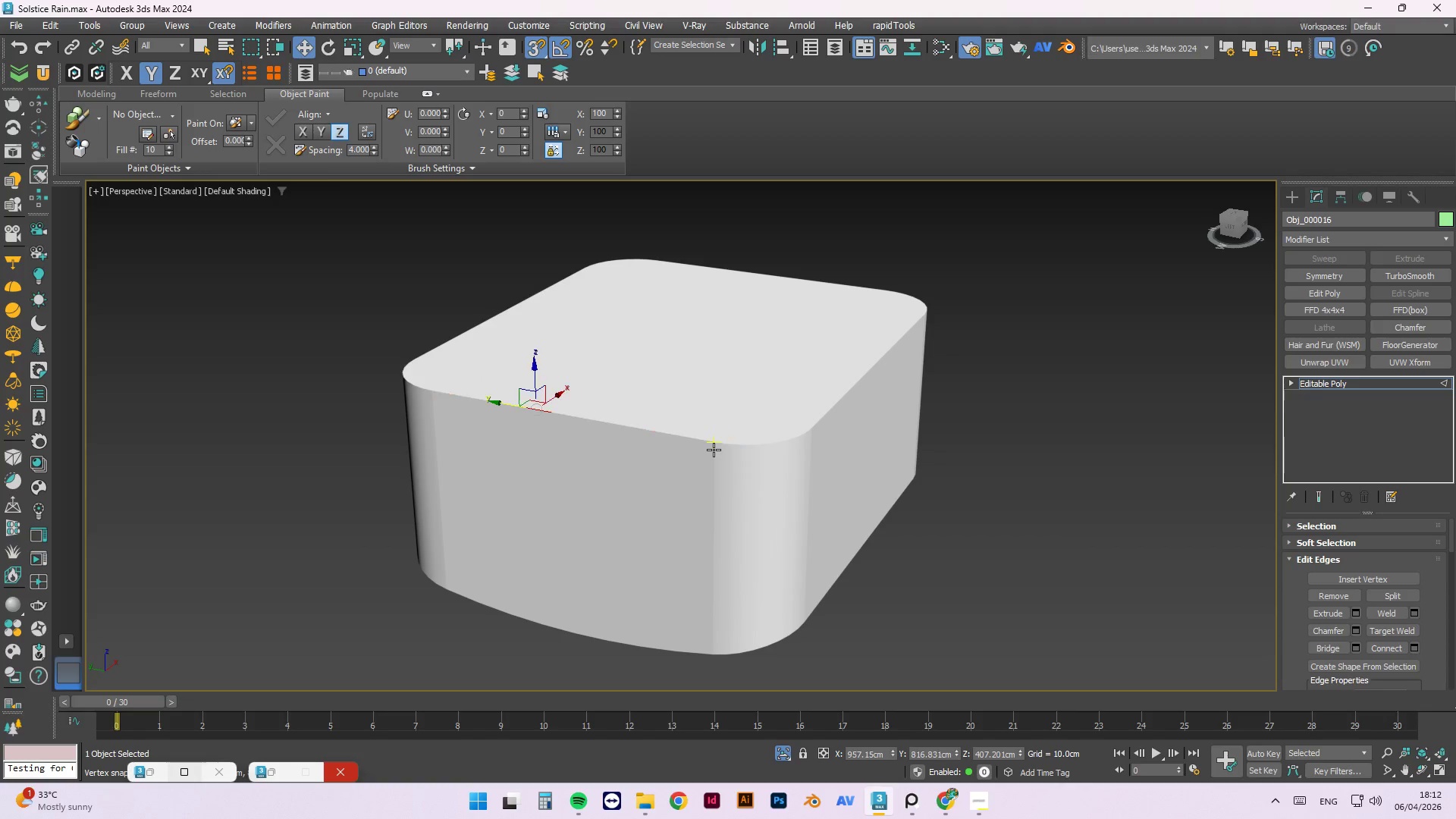 
key(Control+Z)
 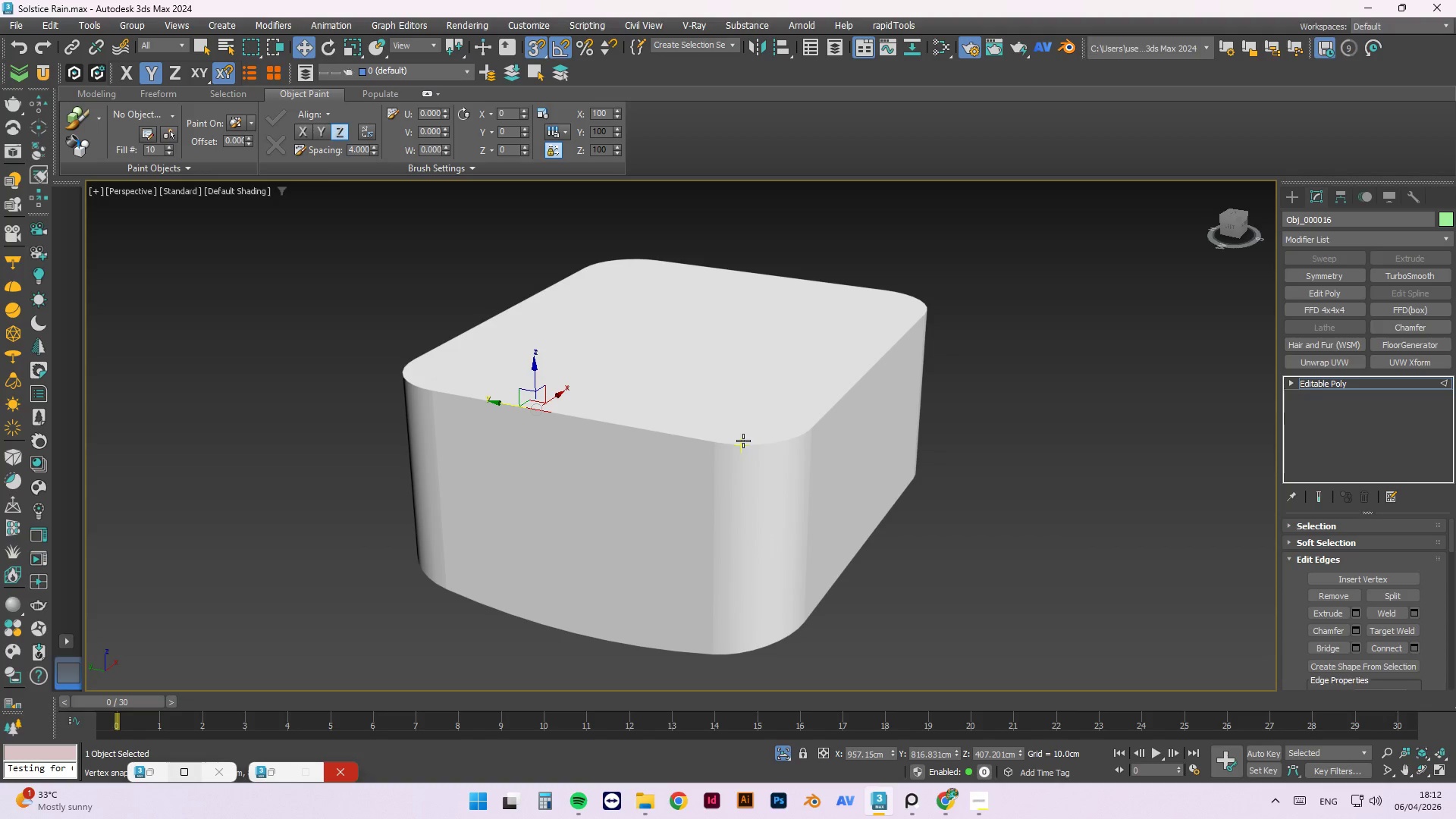 
scroll: coordinate [692, 394], scroll_direction: down, amount: 3.0
 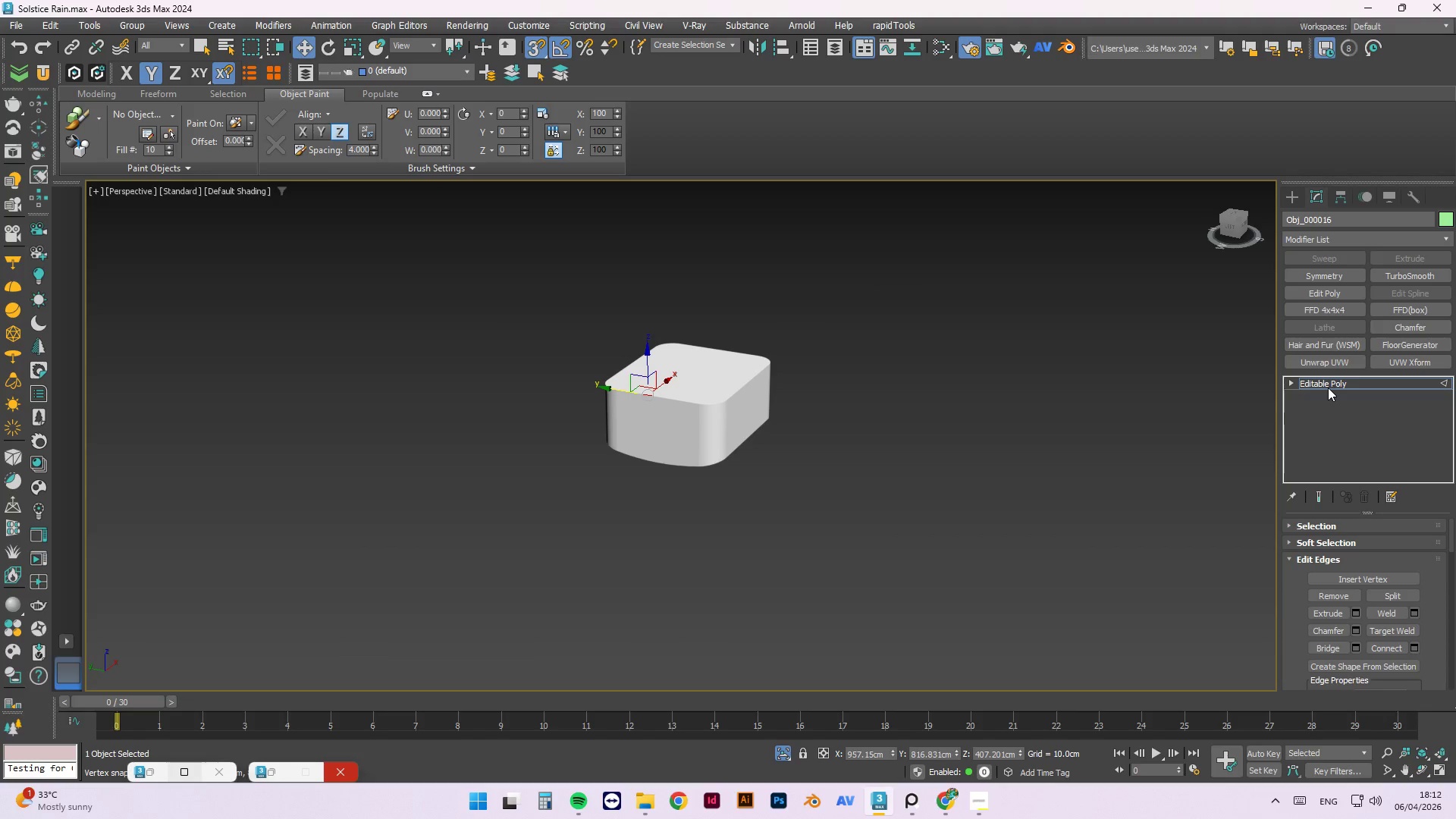 
key(4)
 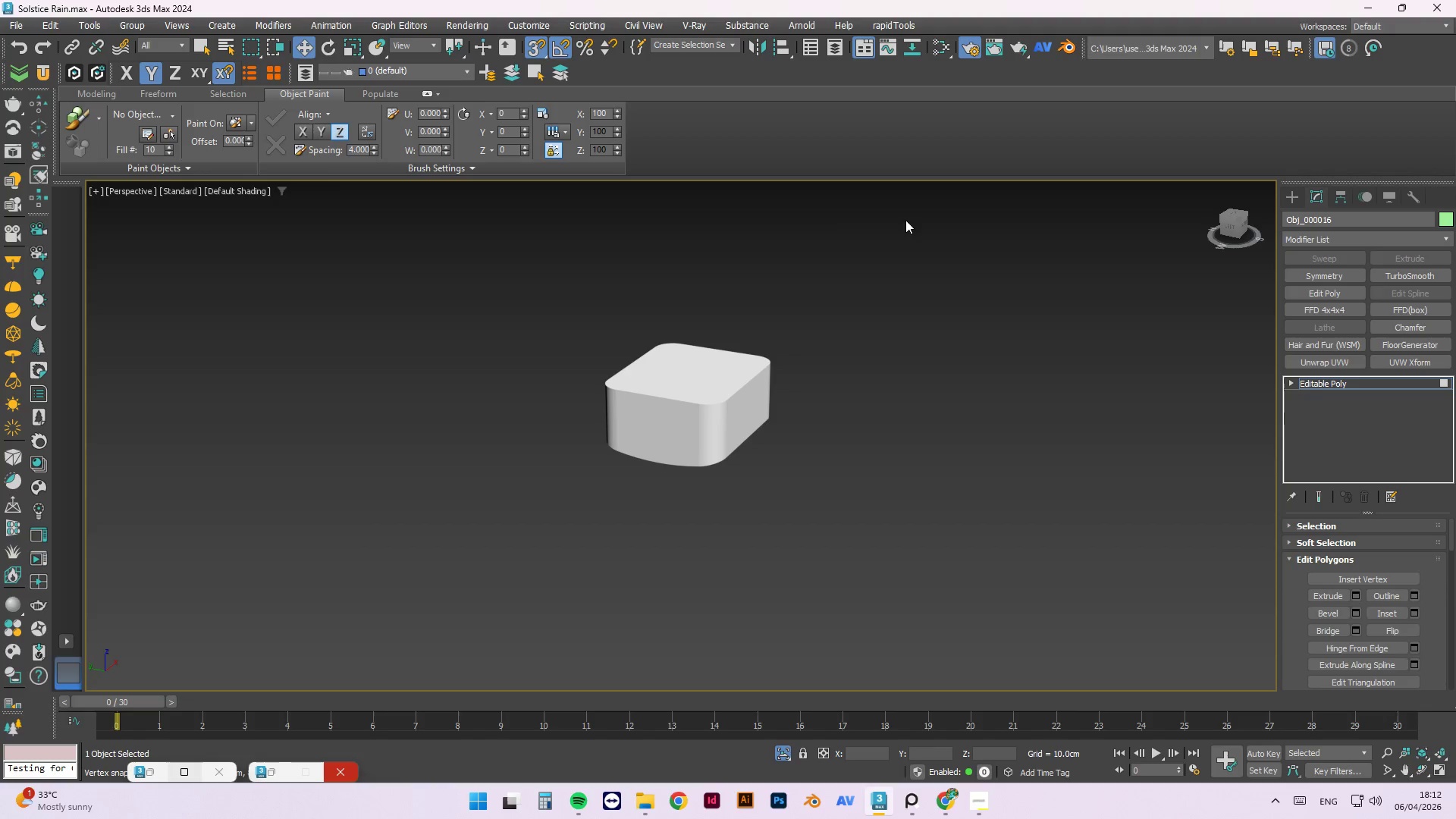 
left_click_drag(start_coordinate=[881, 203], to_coordinate=[507, 533])
 